 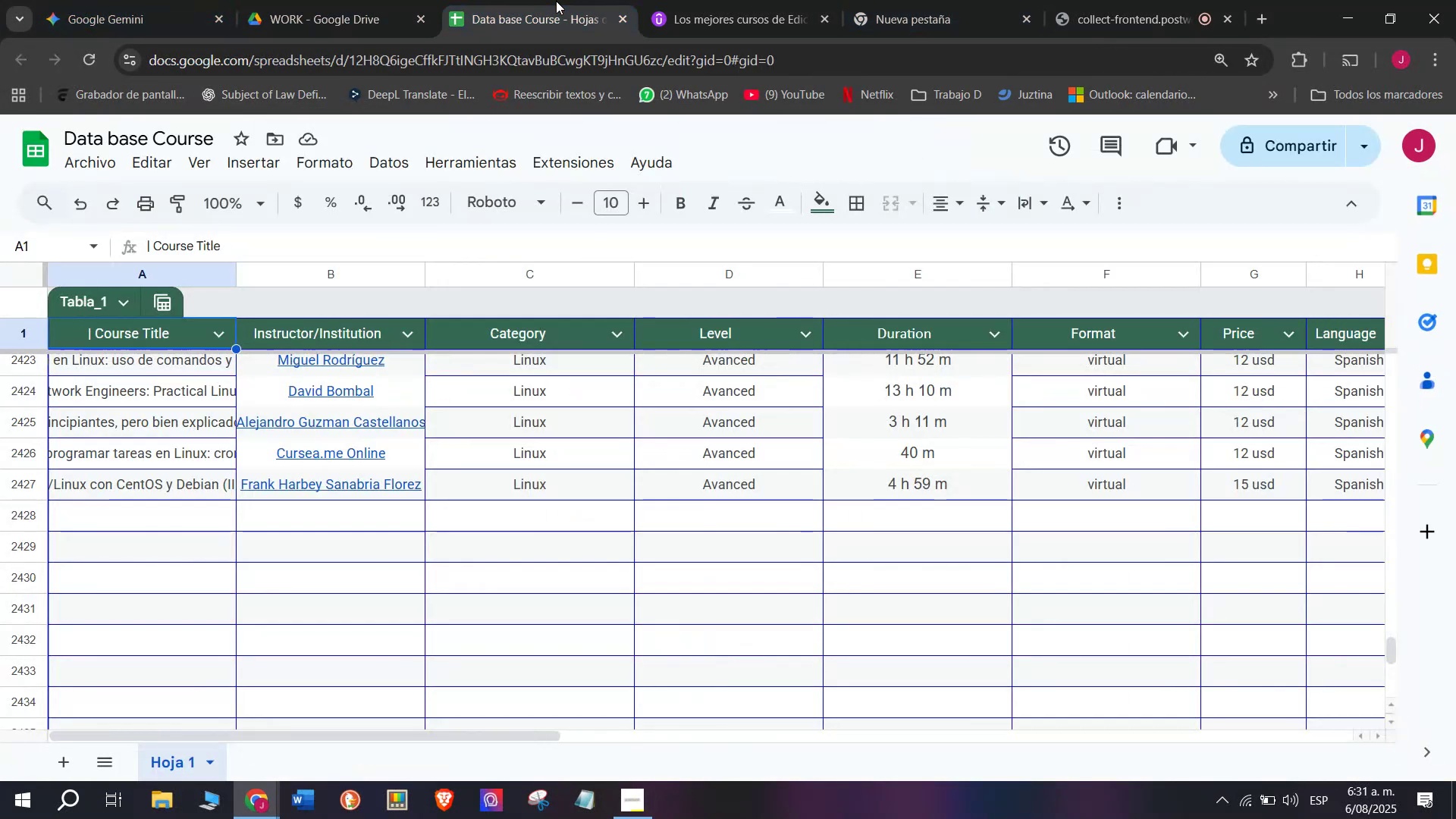 
left_click_drag(start_coordinate=[553, 0], to_coordinate=[373, 0])
 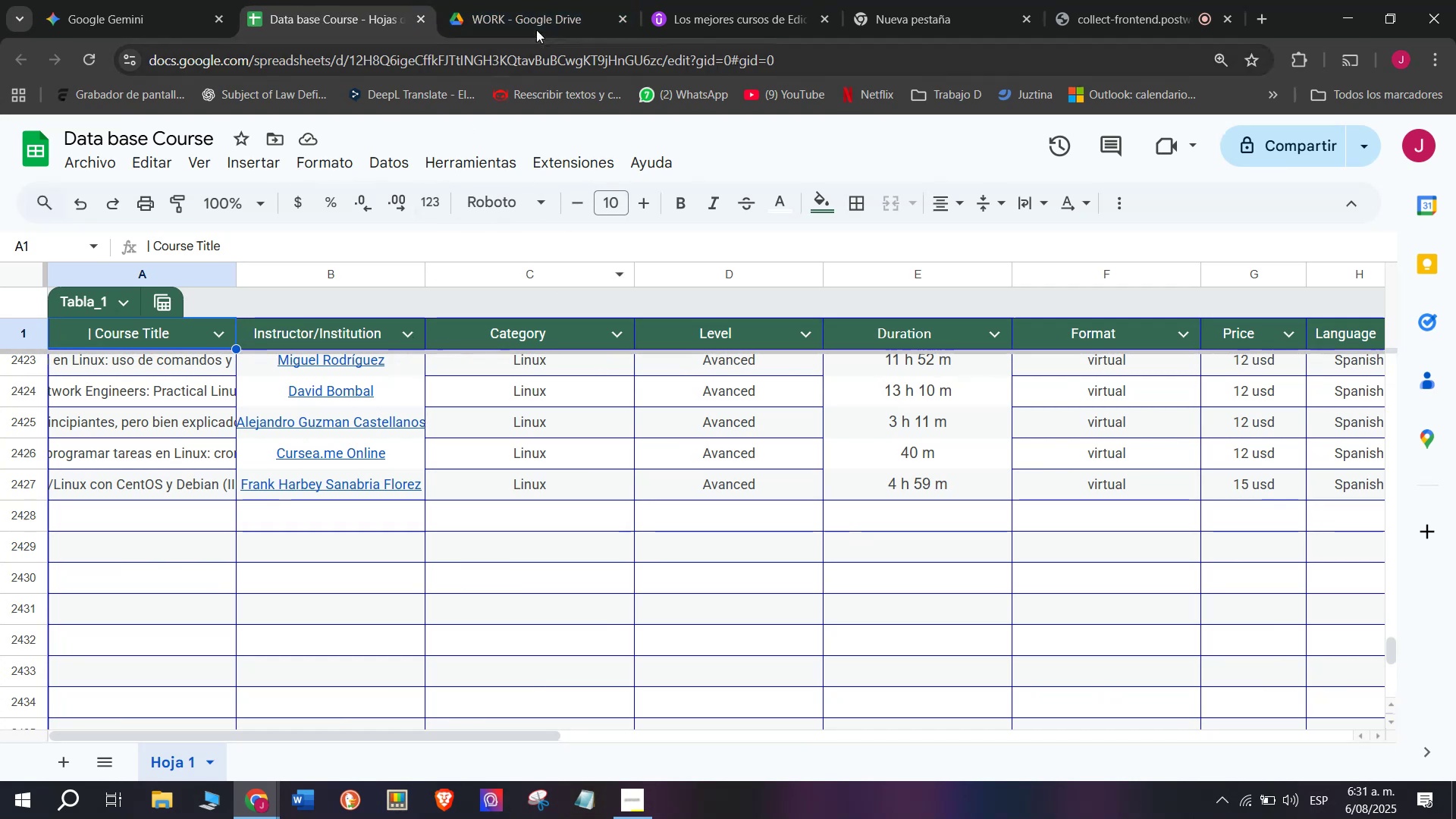 
left_click_drag(start_coordinate=[701, 0], to_coordinate=[540, 0])
 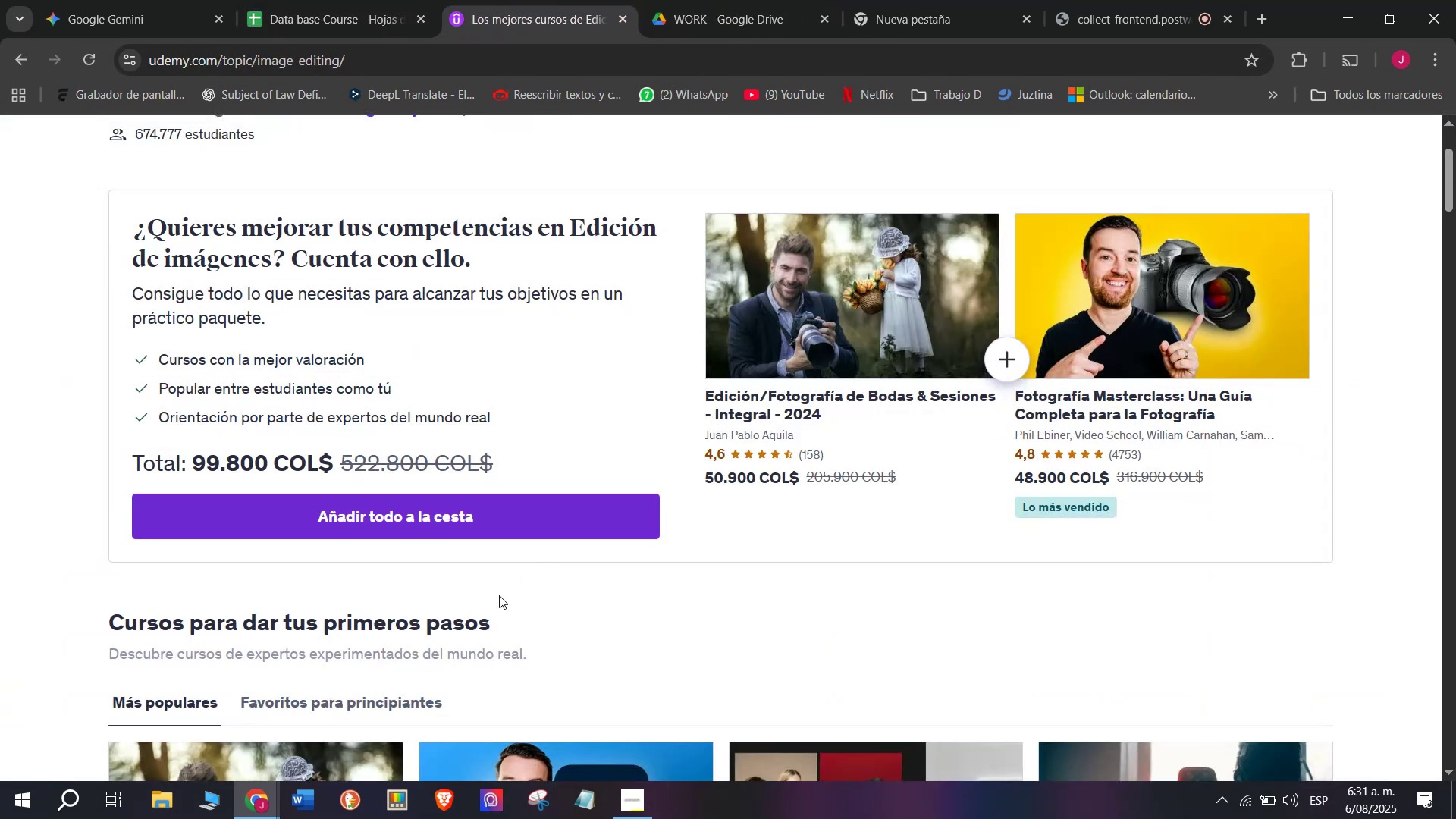 
scroll: coordinate [206, 446], scroll_direction: down, amount: 2.0
 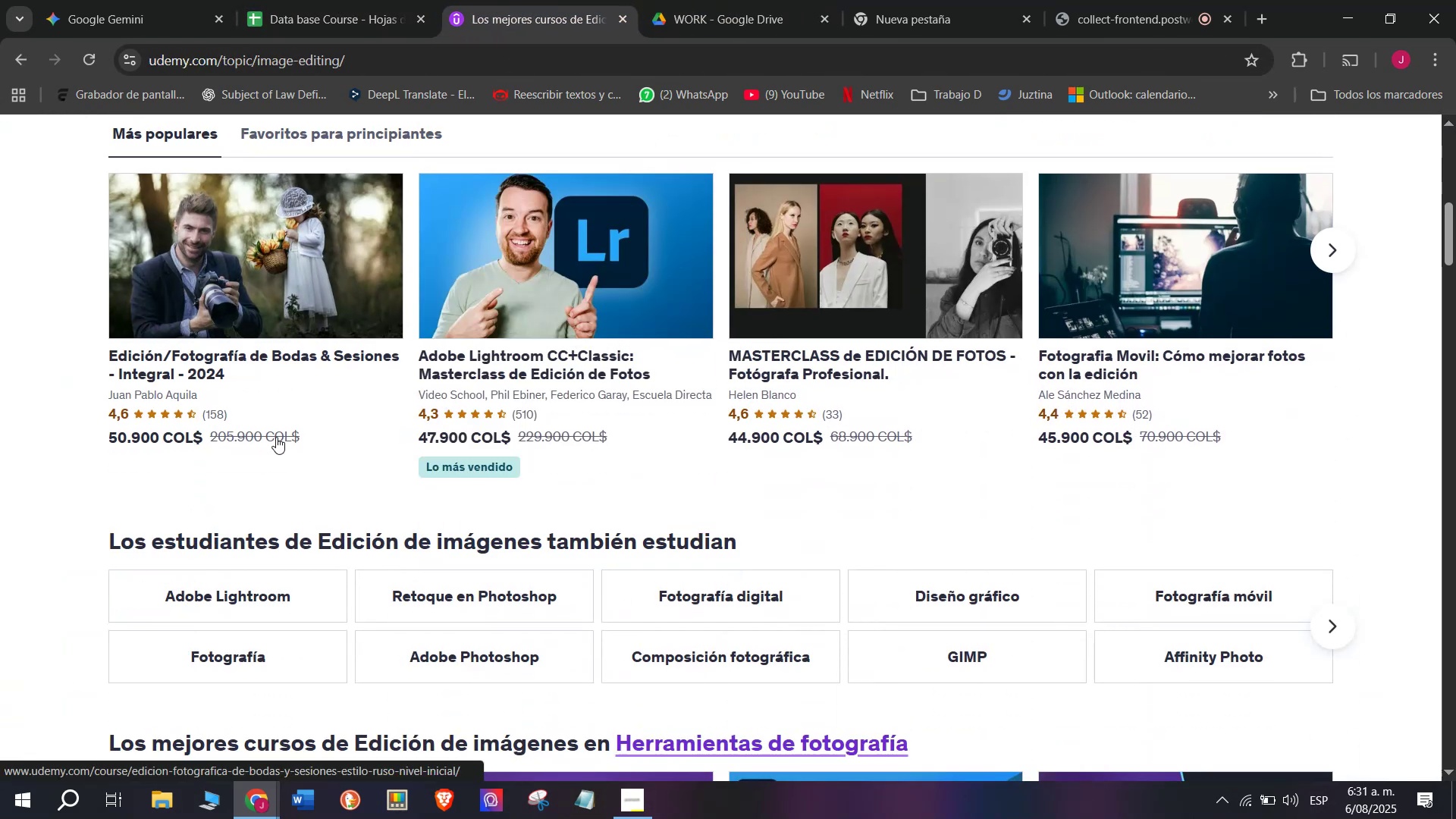 
scroll: coordinate [275, 428], scroll_direction: up, amount: 1.0
 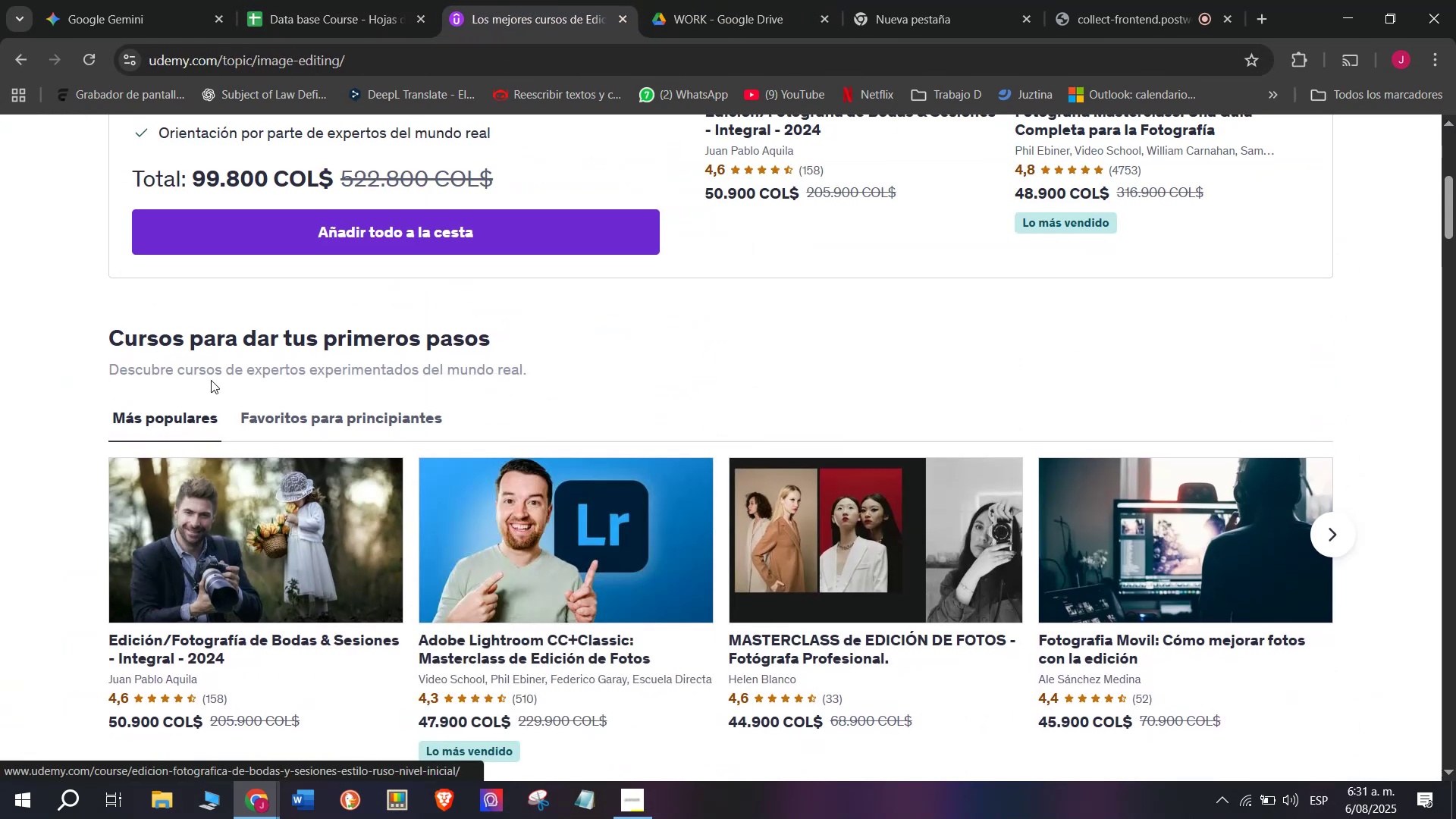 
hold_key(key=ControlLeft, duration=1.5)
 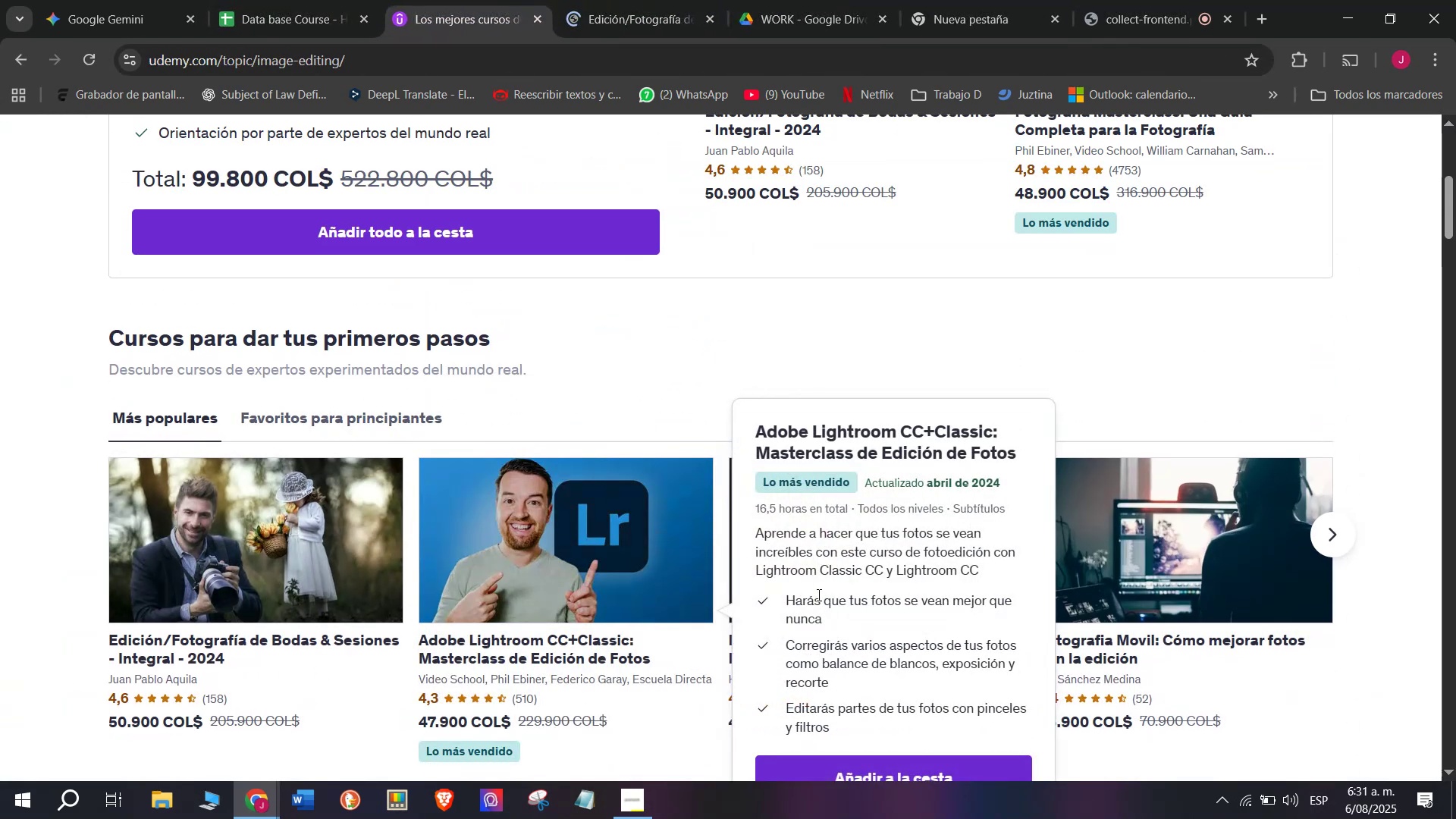 
hold_key(key=ControlLeft, duration=1.51)
 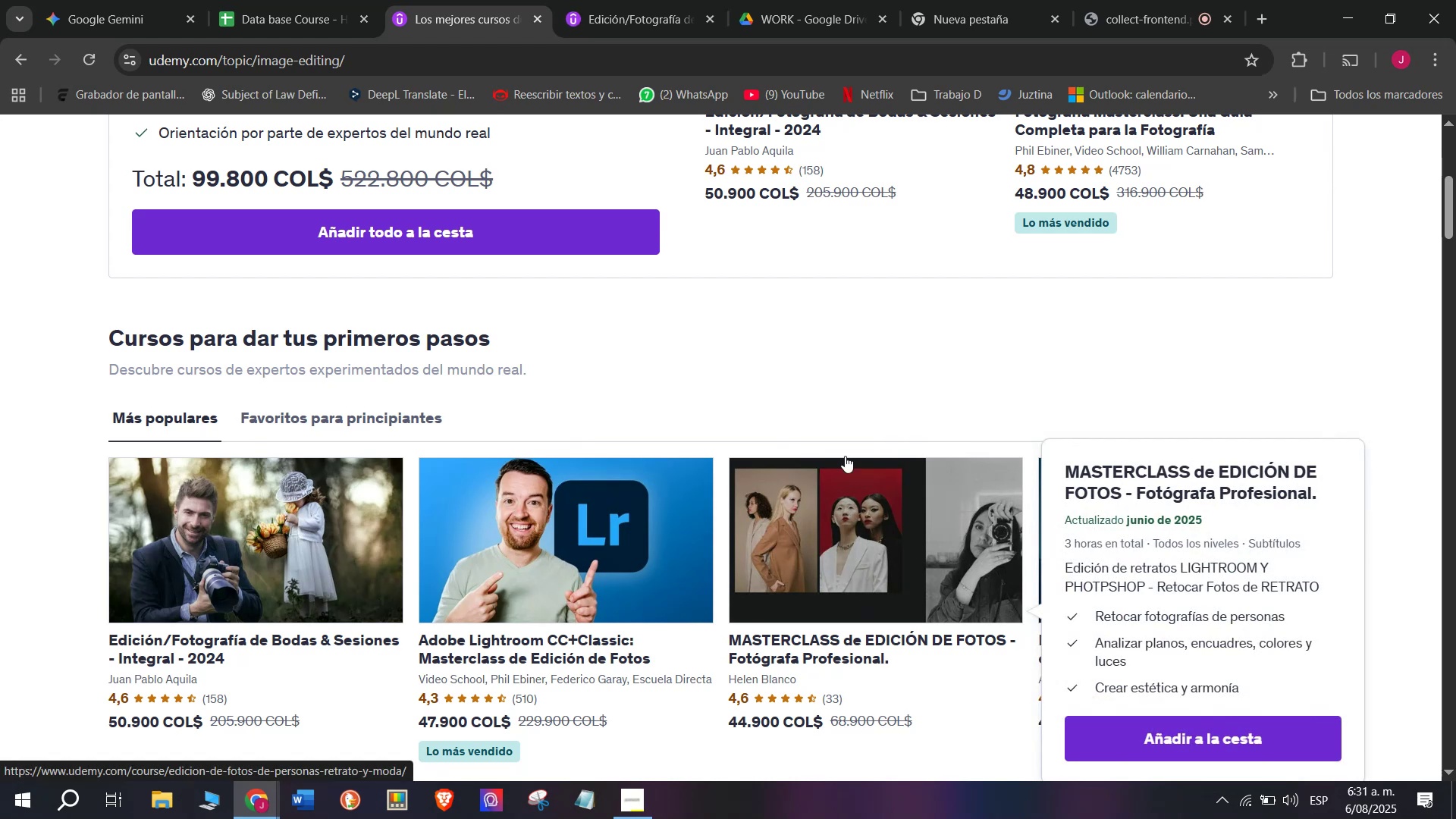 
hold_key(key=ControlLeft, duration=1.52)
 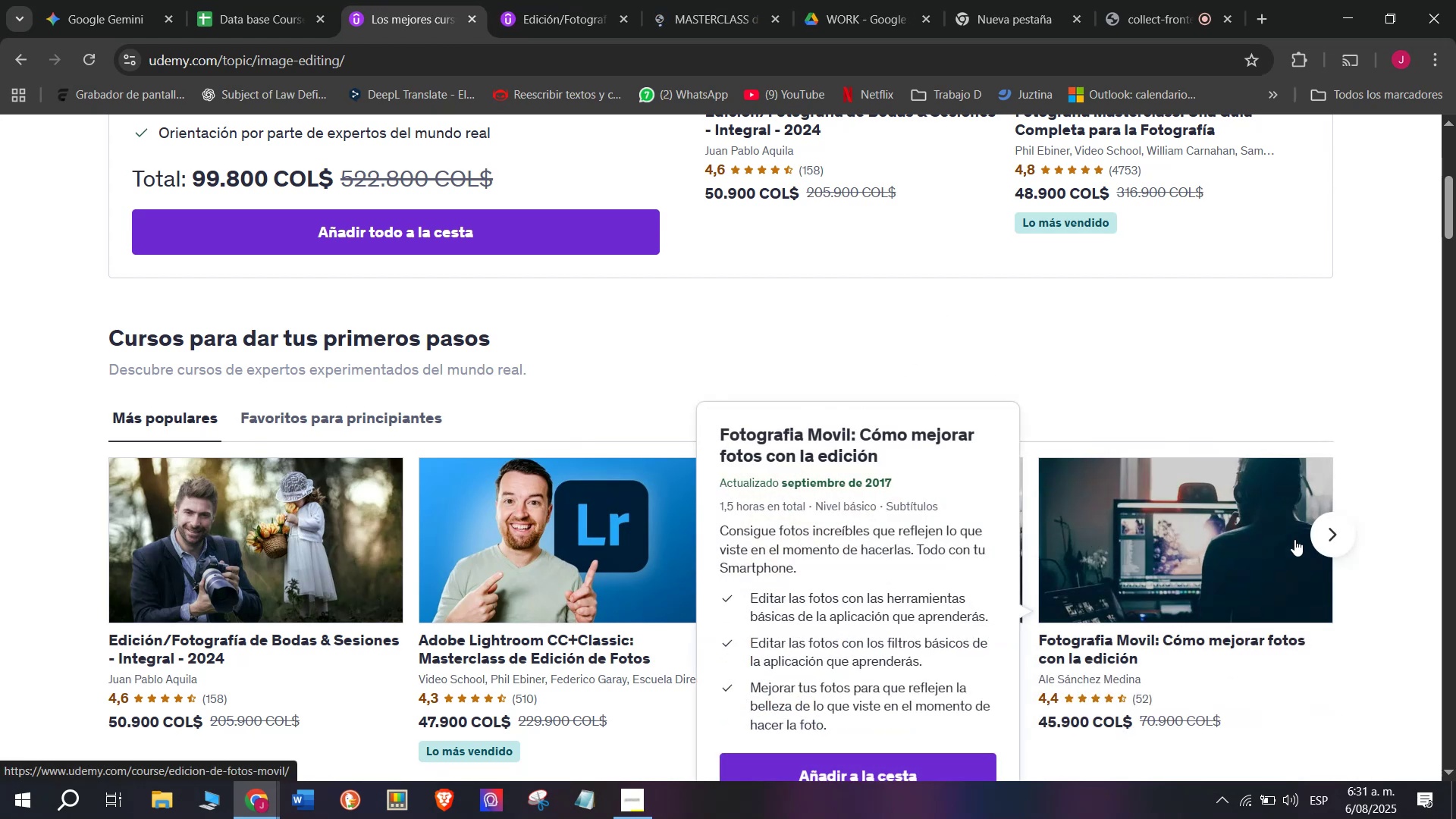 
hold_key(key=ControlLeft, duration=0.48)
 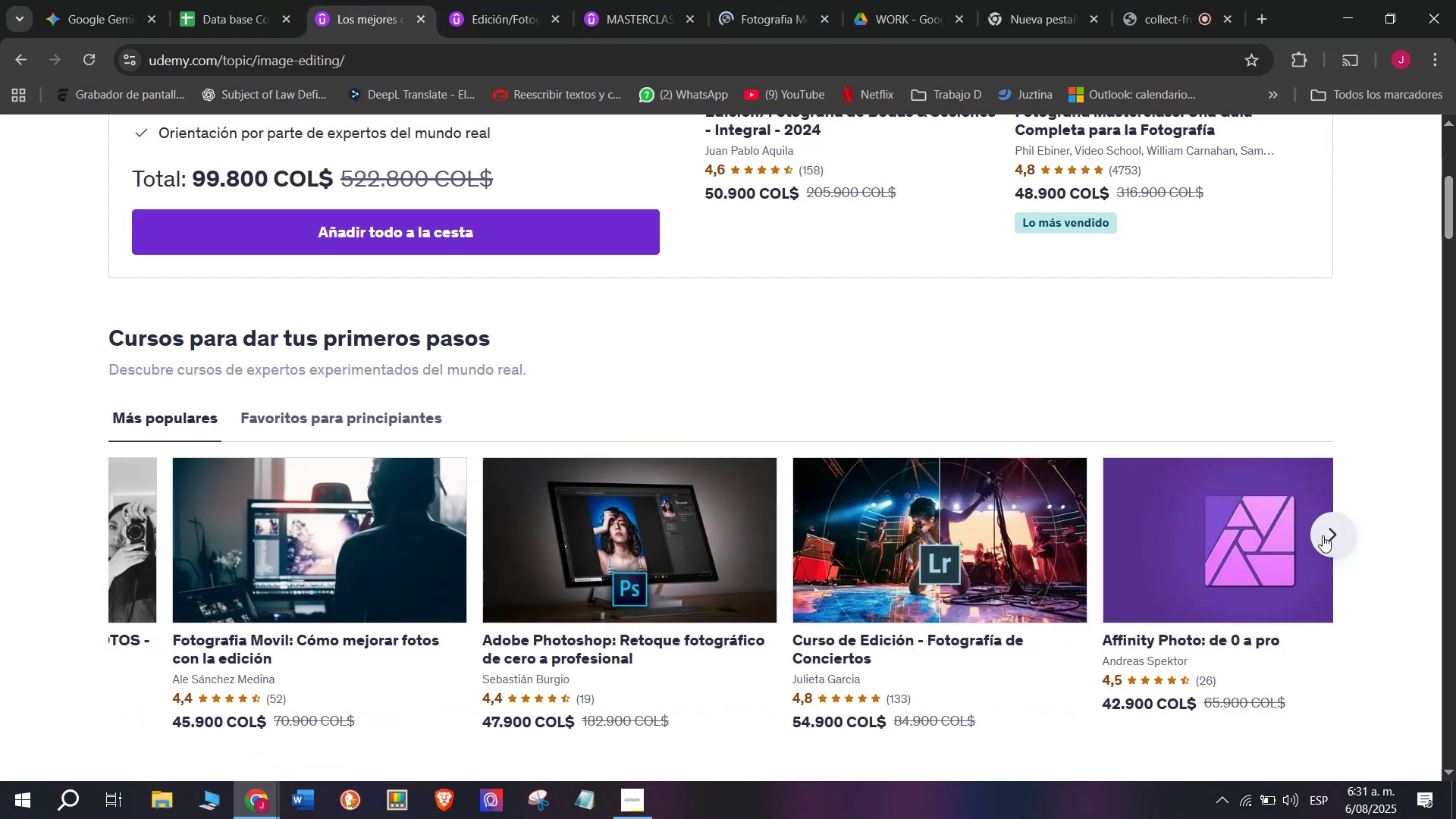 
hold_key(key=ControlLeft, duration=0.92)
 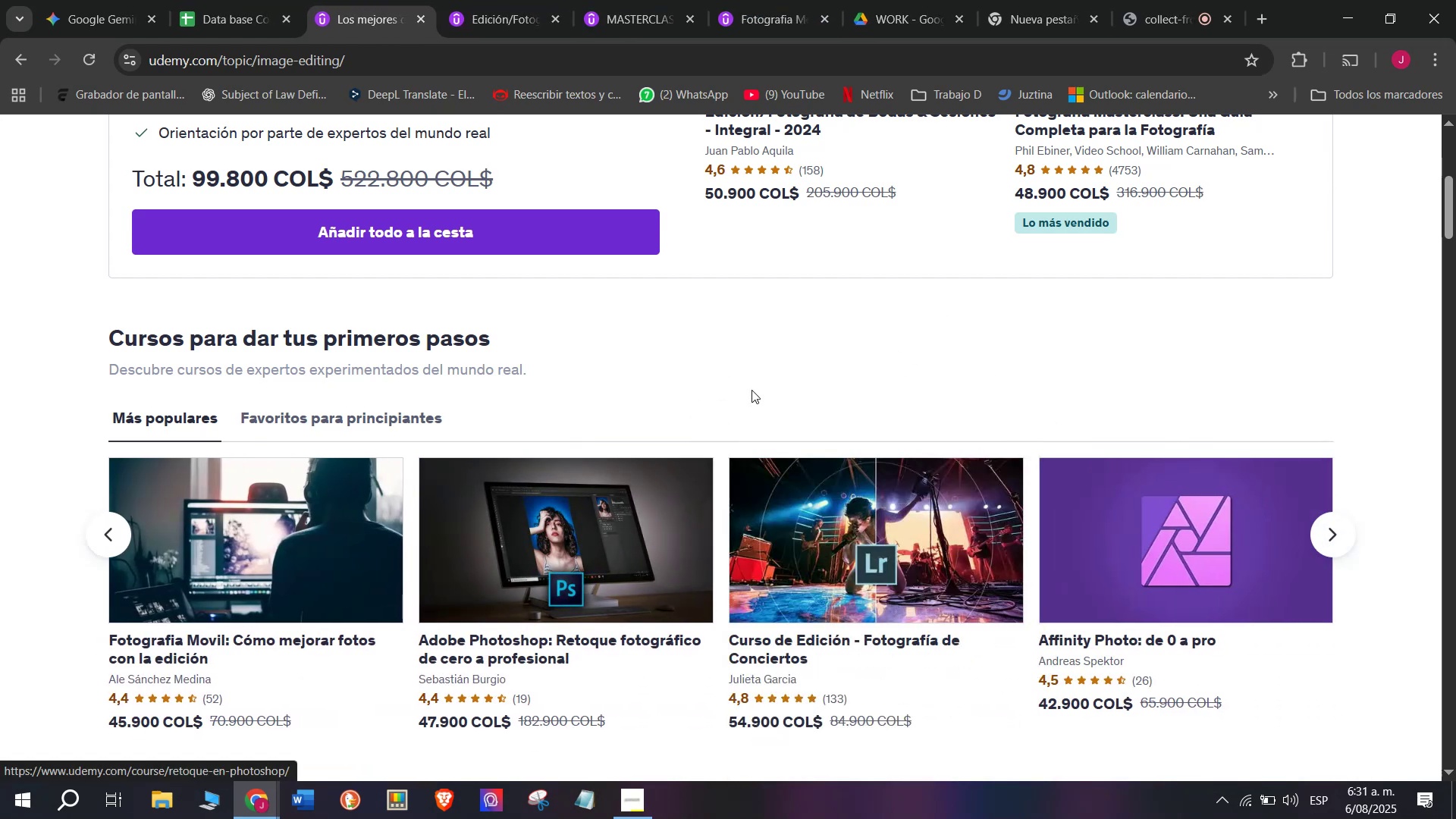 
hold_key(key=ControlLeft, duration=0.62)
 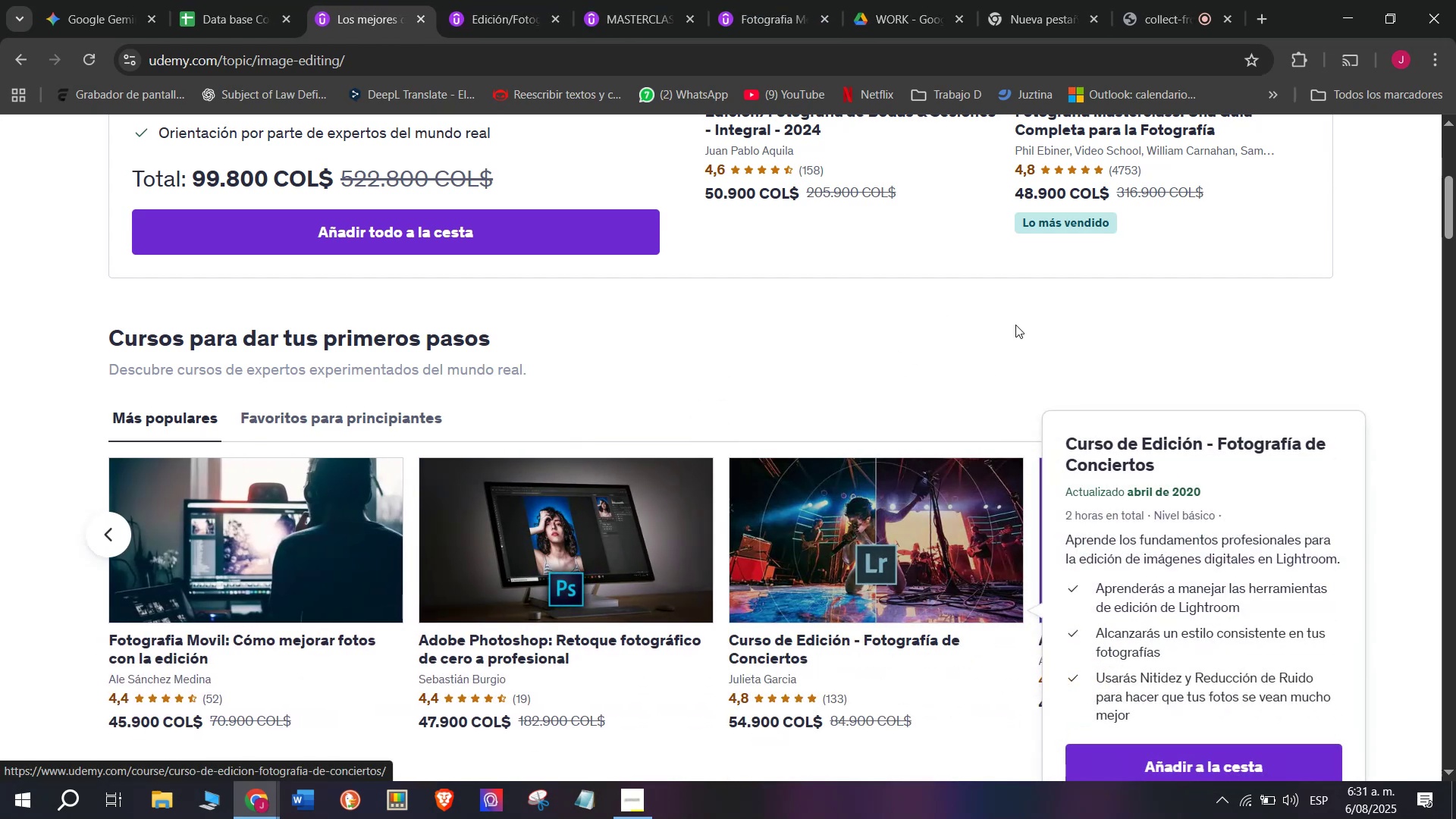 
hold_key(key=ControlLeft, duration=0.54)
 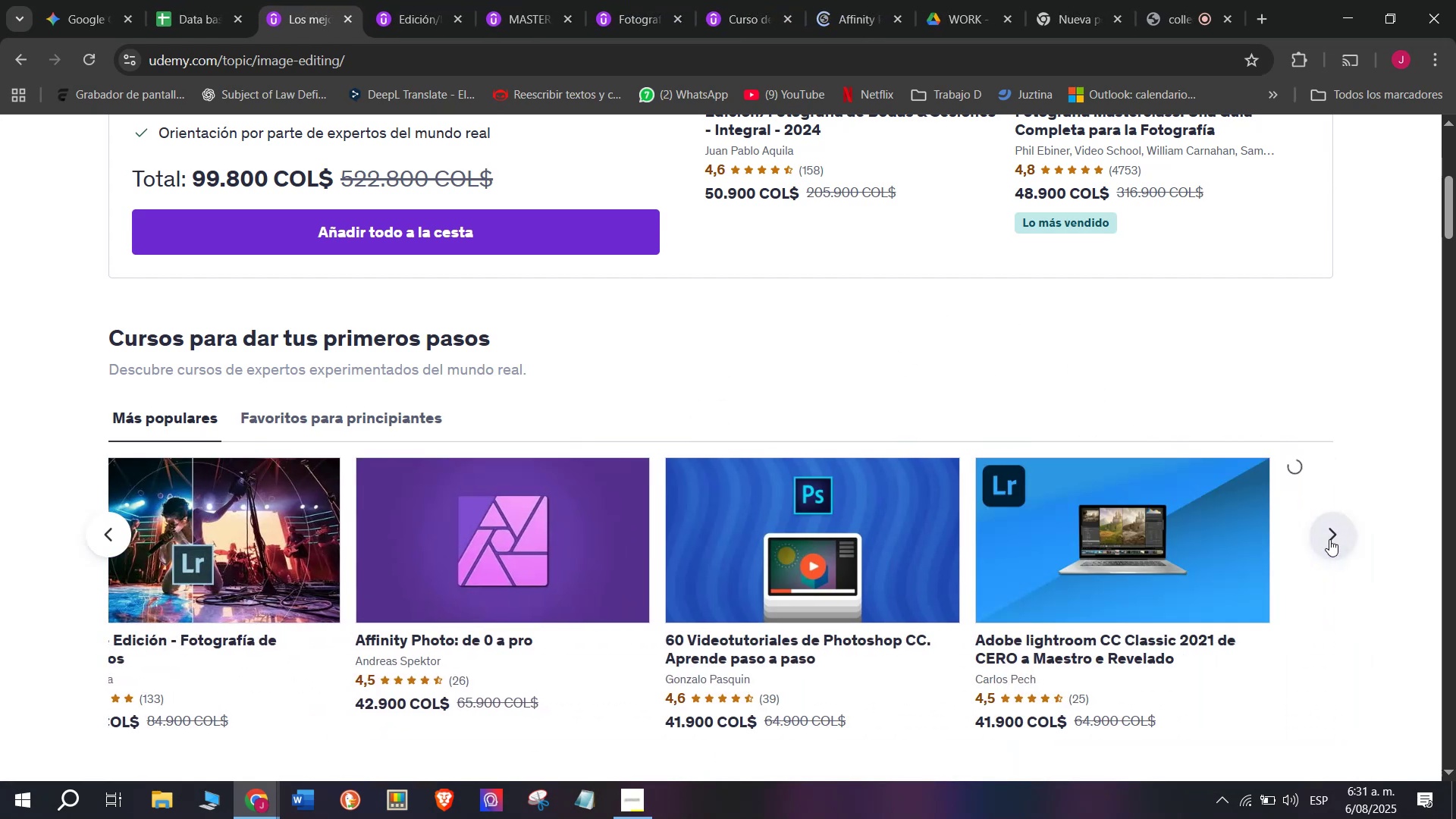 
hold_key(key=ControlLeft, duration=1.53)
 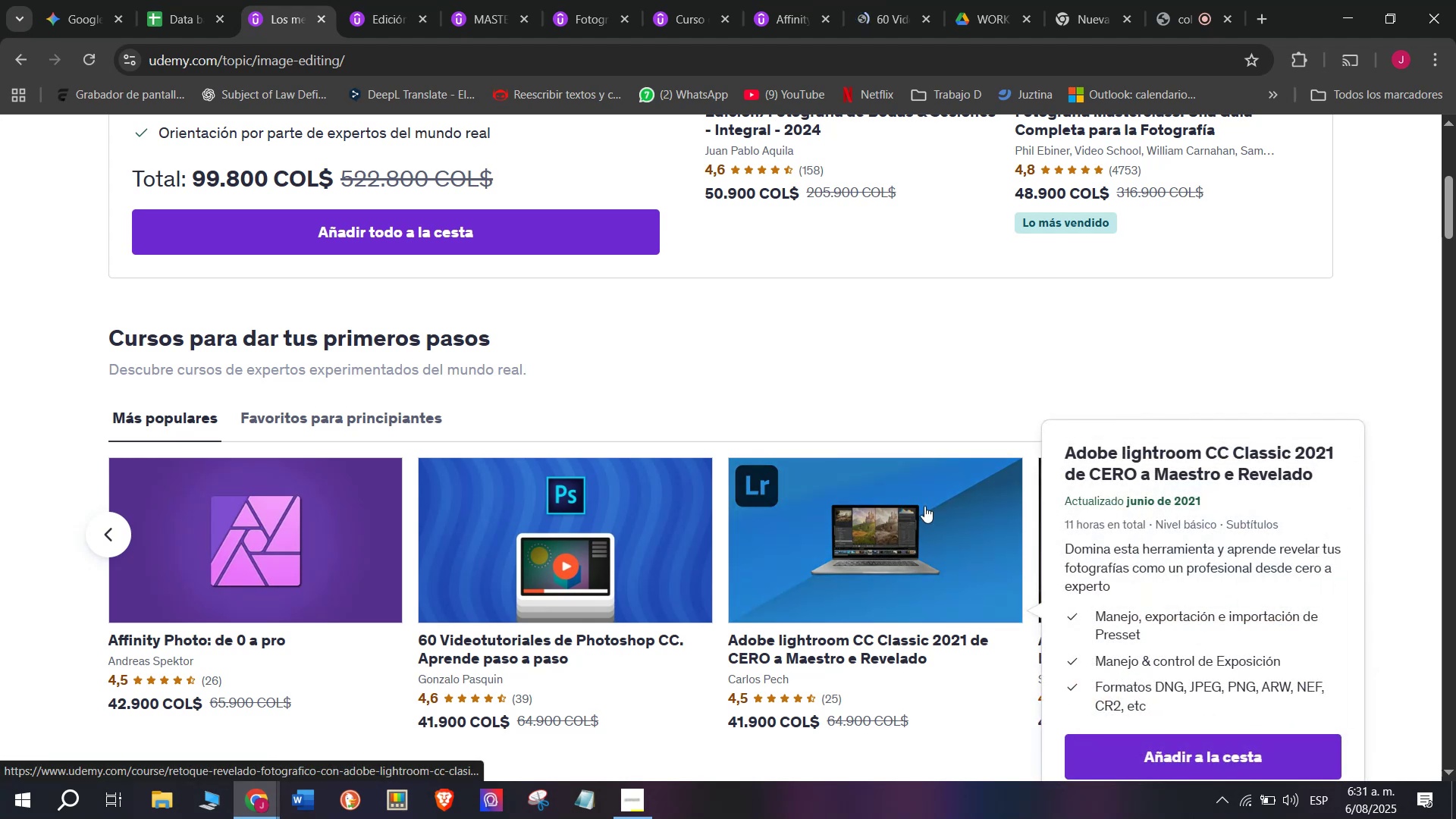 
hold_key(key=ControlLeft, duration=0.32)
left_click([886, 550])
 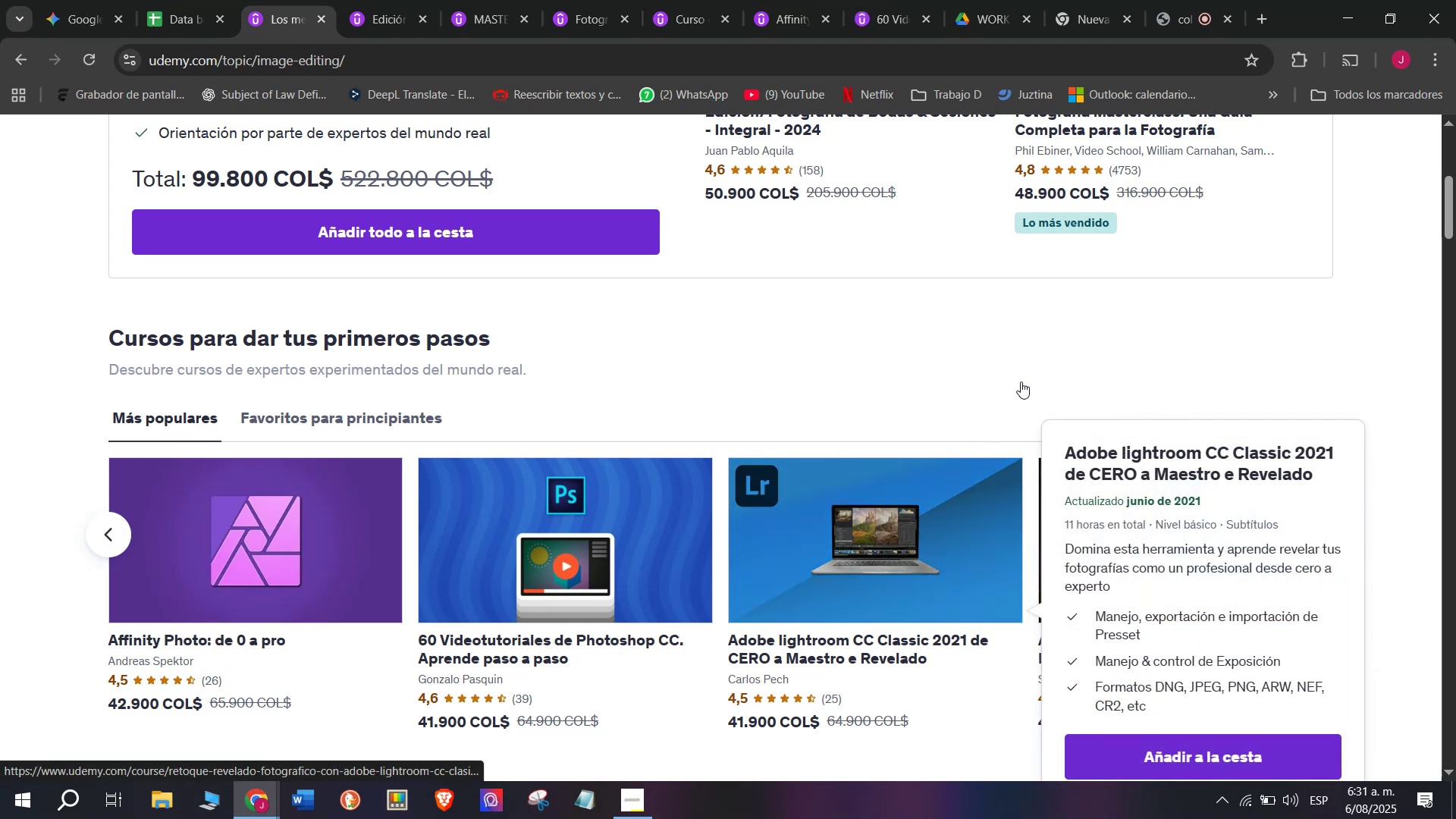 
hold_key(key=ControlLeft, duration=0.48)
 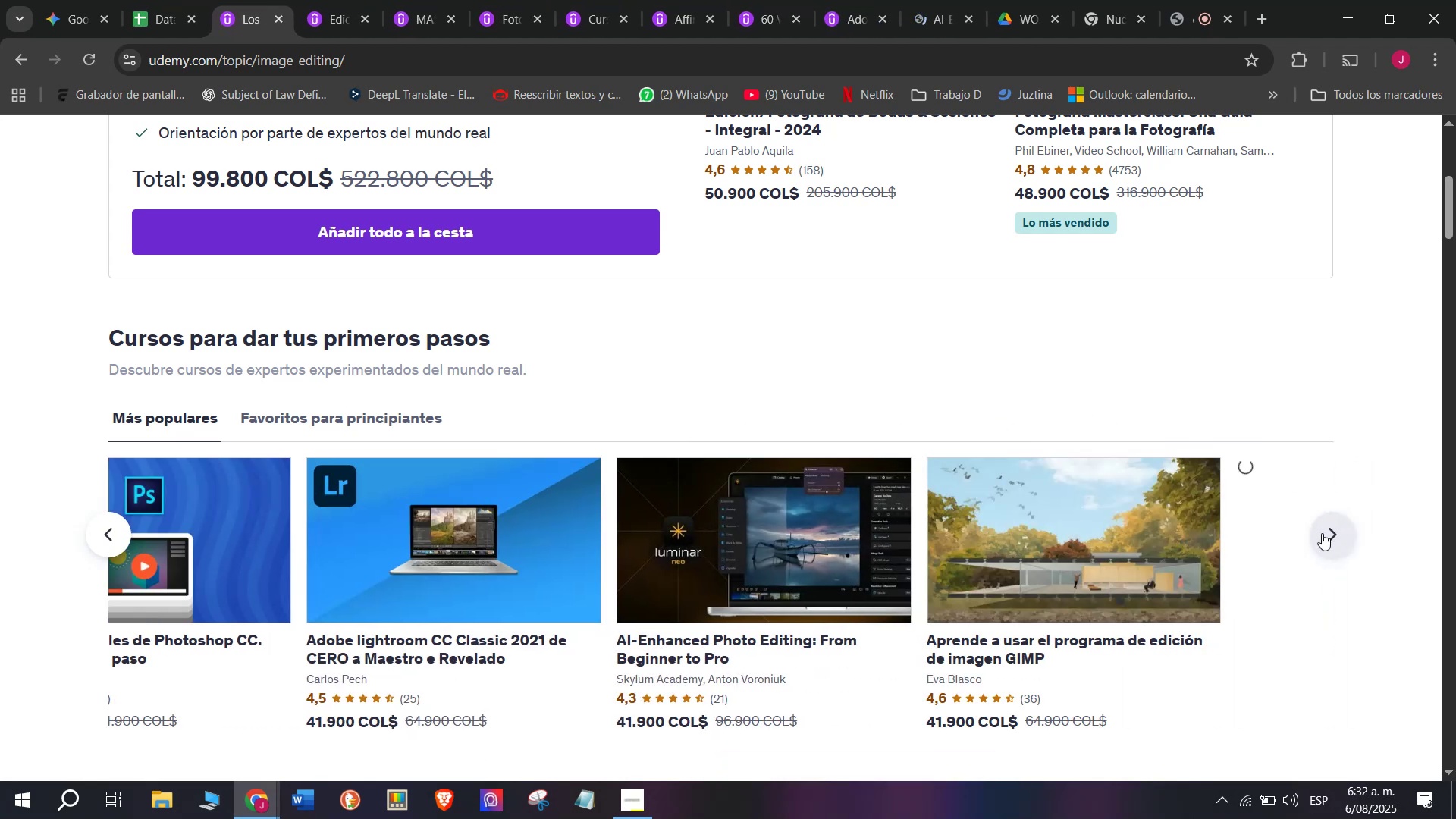 
hold_key(key=ControlLeft, duration=0.42)
 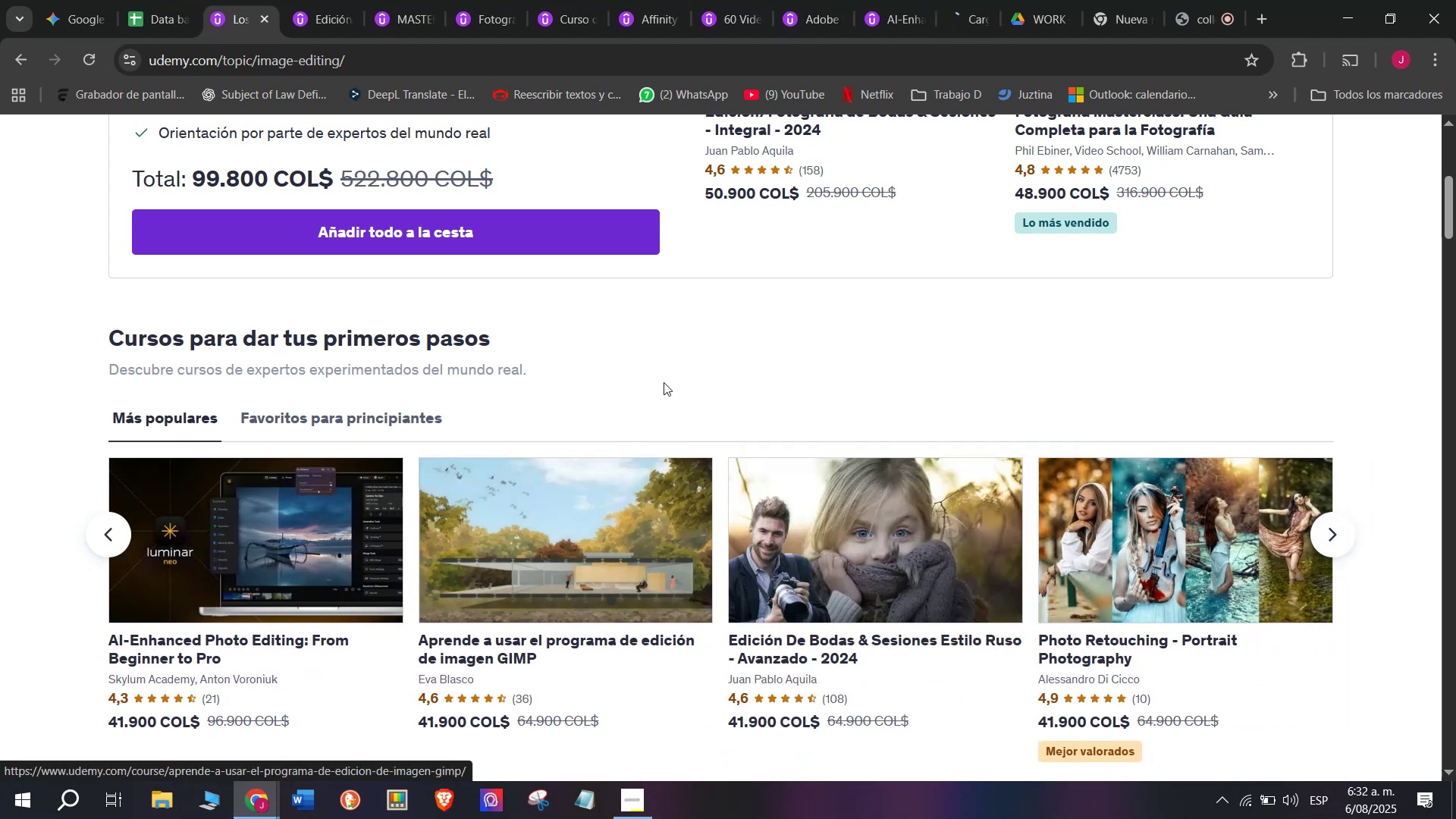 
hold_key(key=ControlLeft, duration=0.52)
 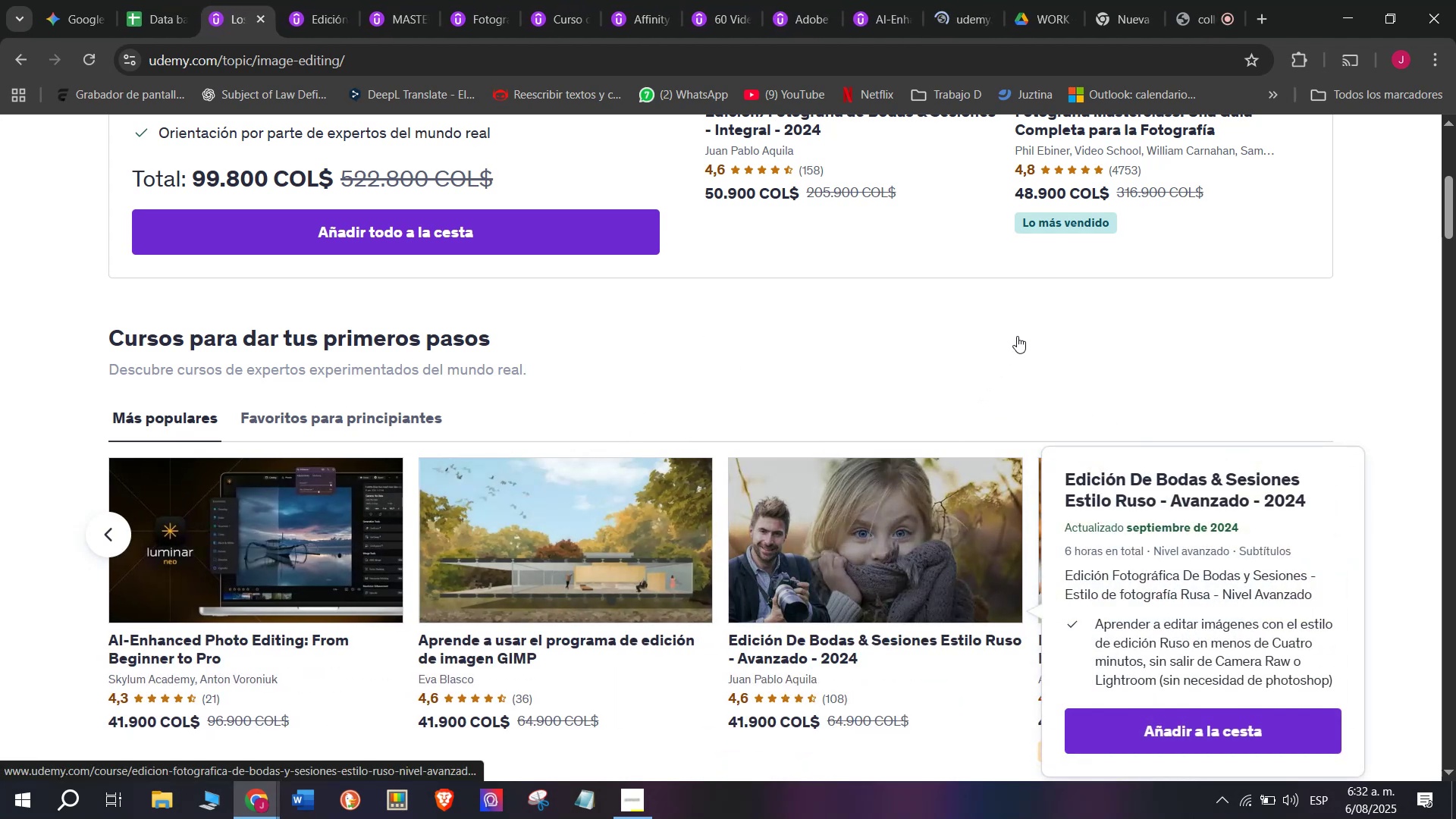 
hold_key(key=ControlLeft, duration=0.59)
 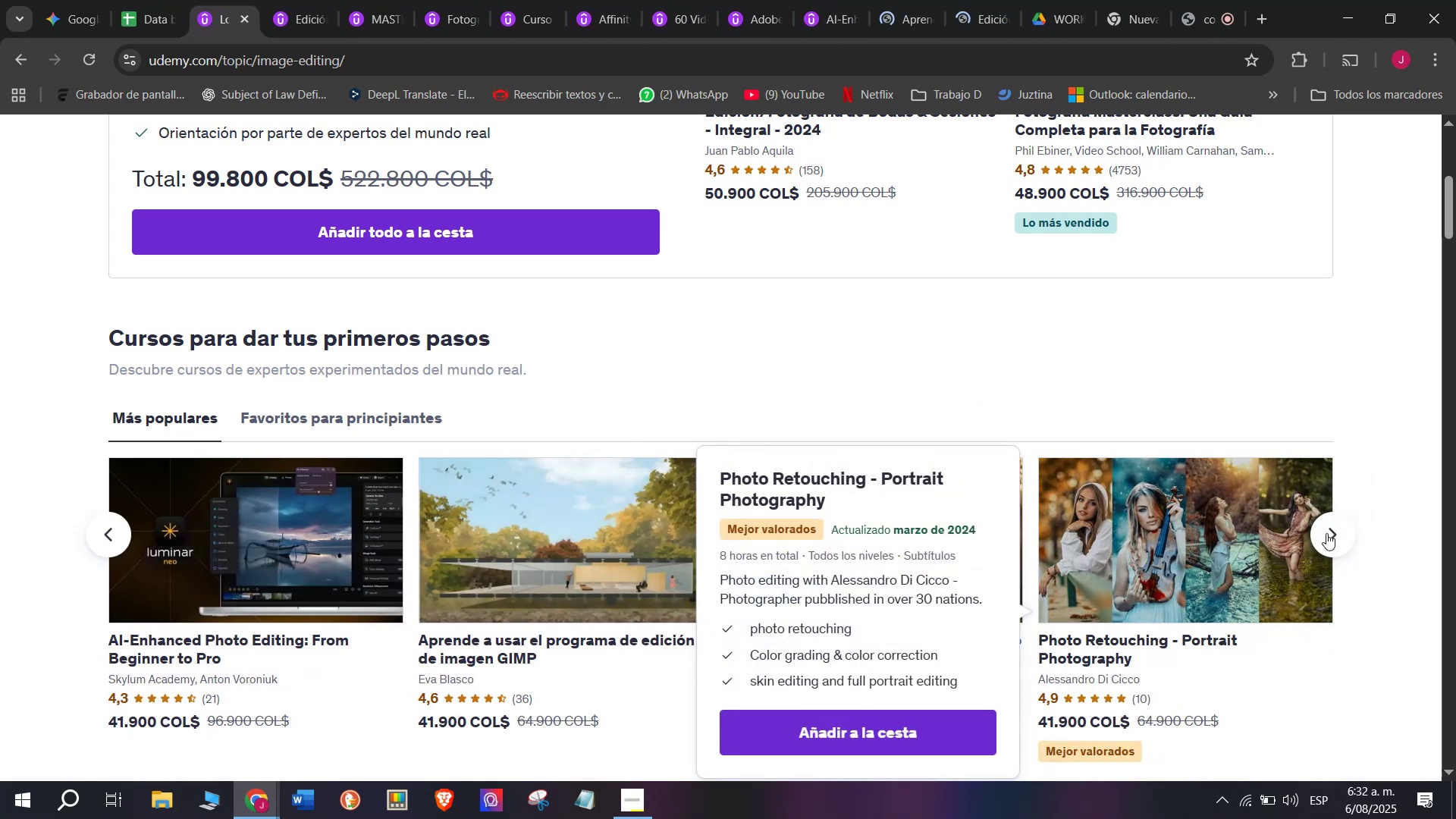 
left_click([1331, 535])
 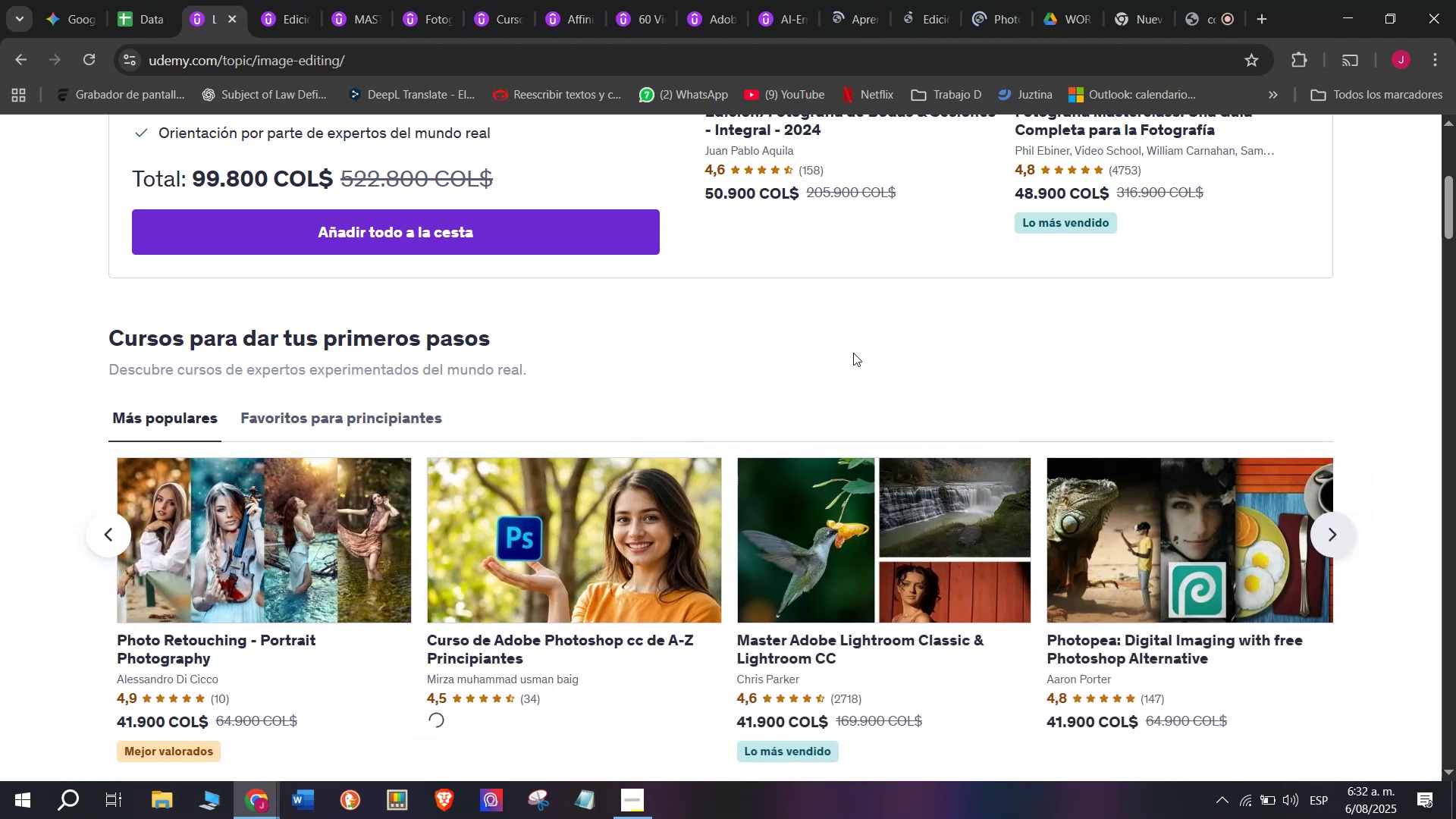 
hold_key(key=ControlLeft, duration=1.5)
 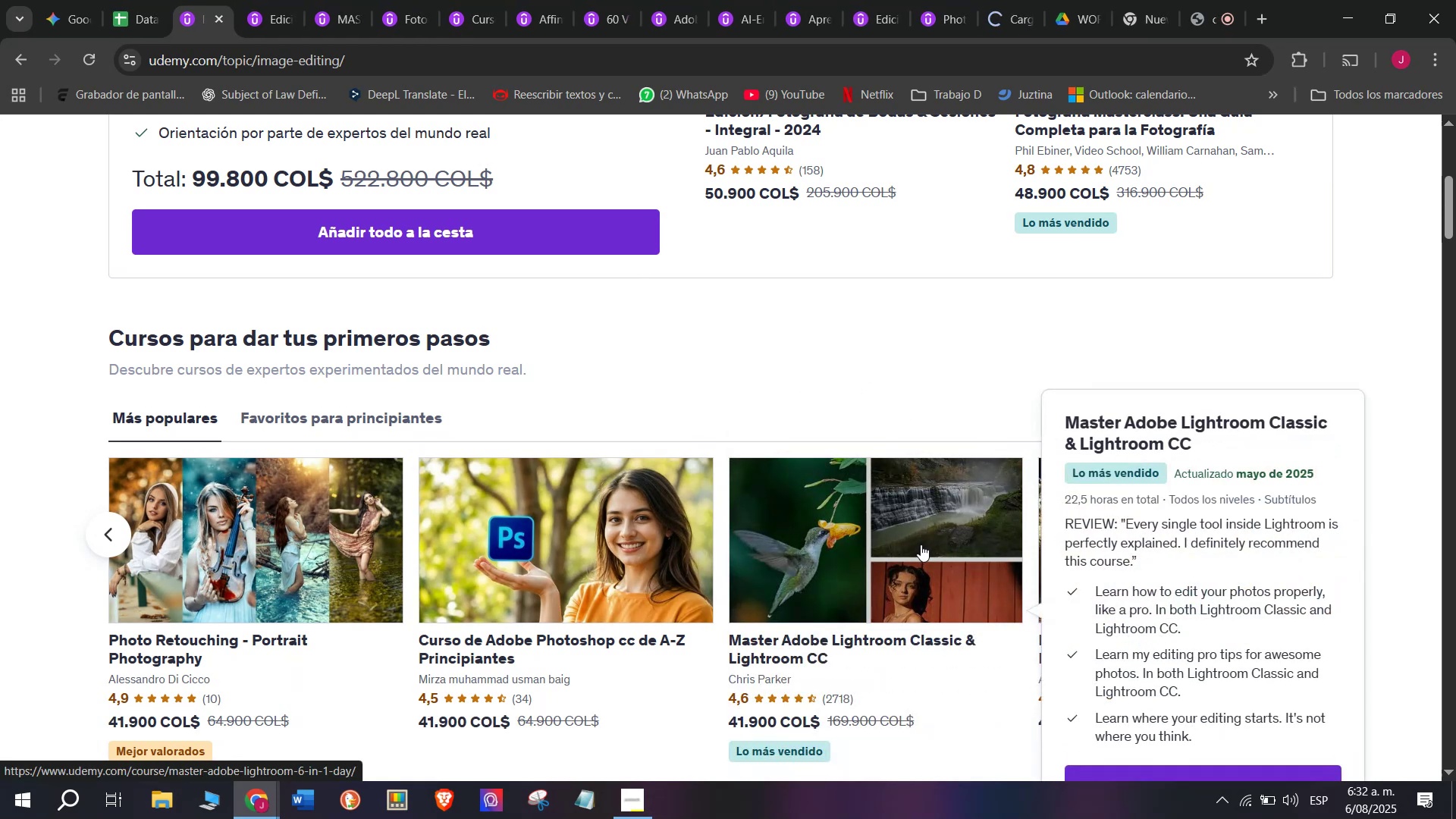 
hold_key(key=ControlLeft, duration=0.4)
 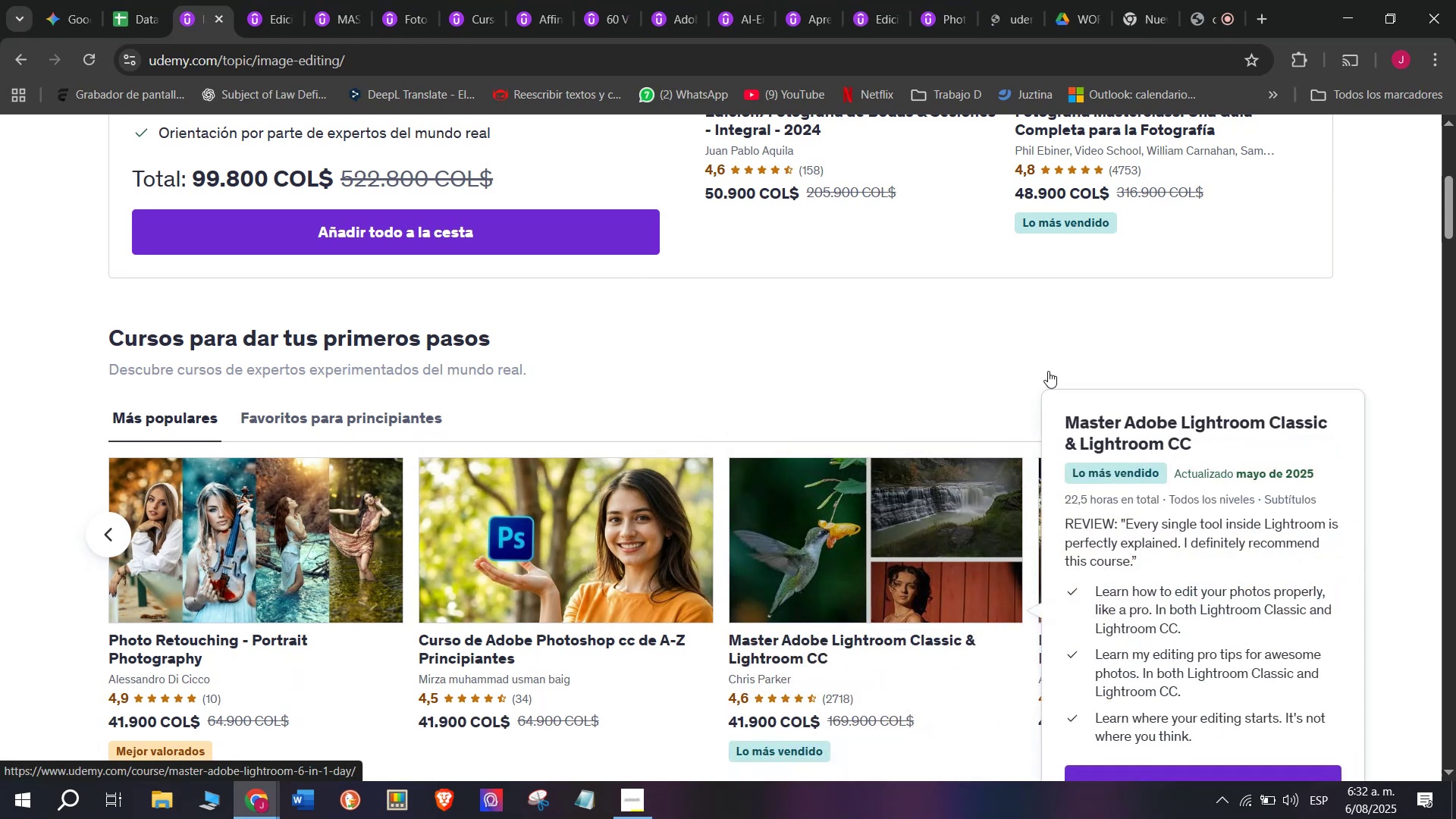 
hold_key(key=ControlLeft, duration=0.46)
left_click([1268, 492])
 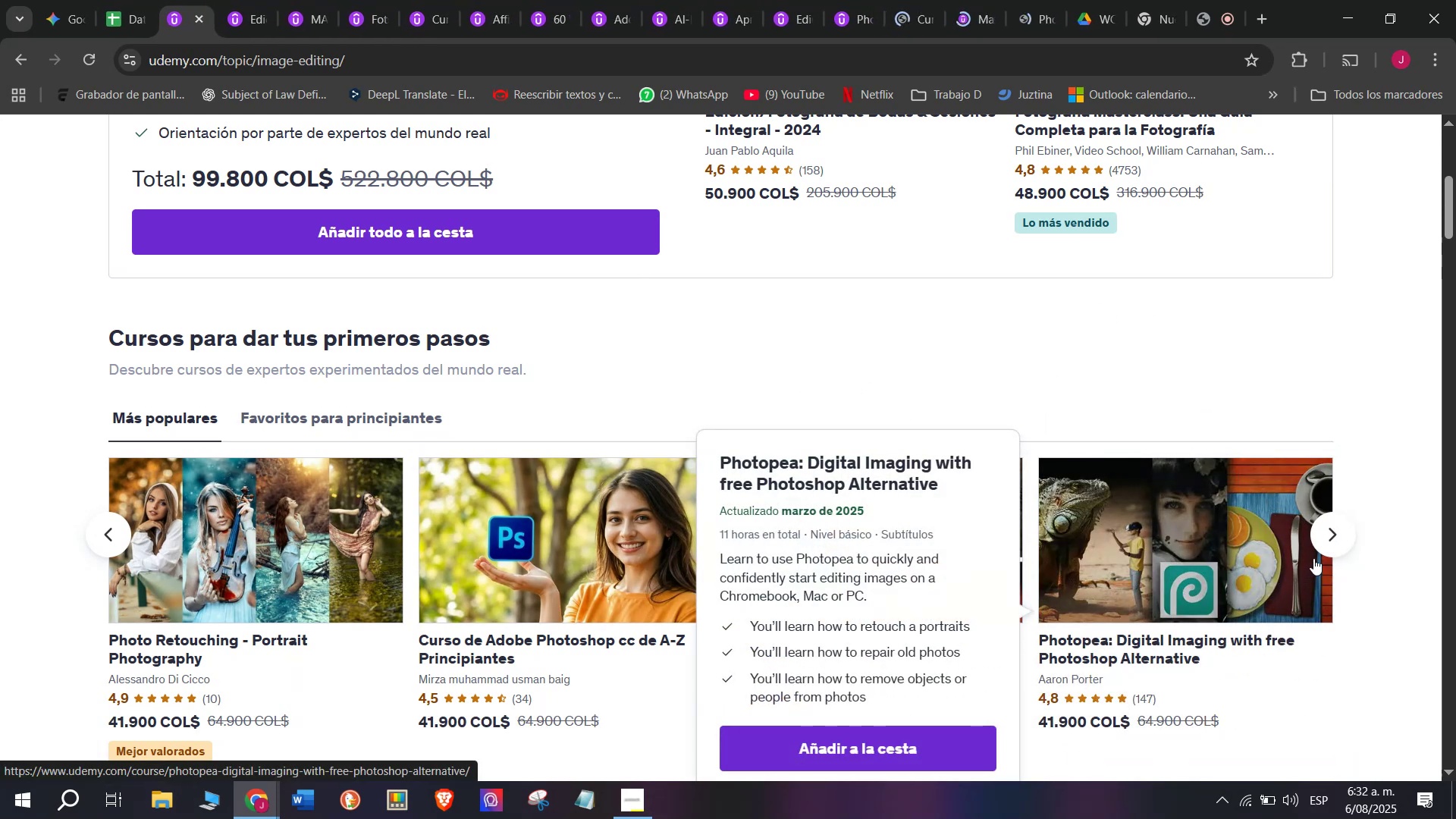 
left_click([1325, 536])
 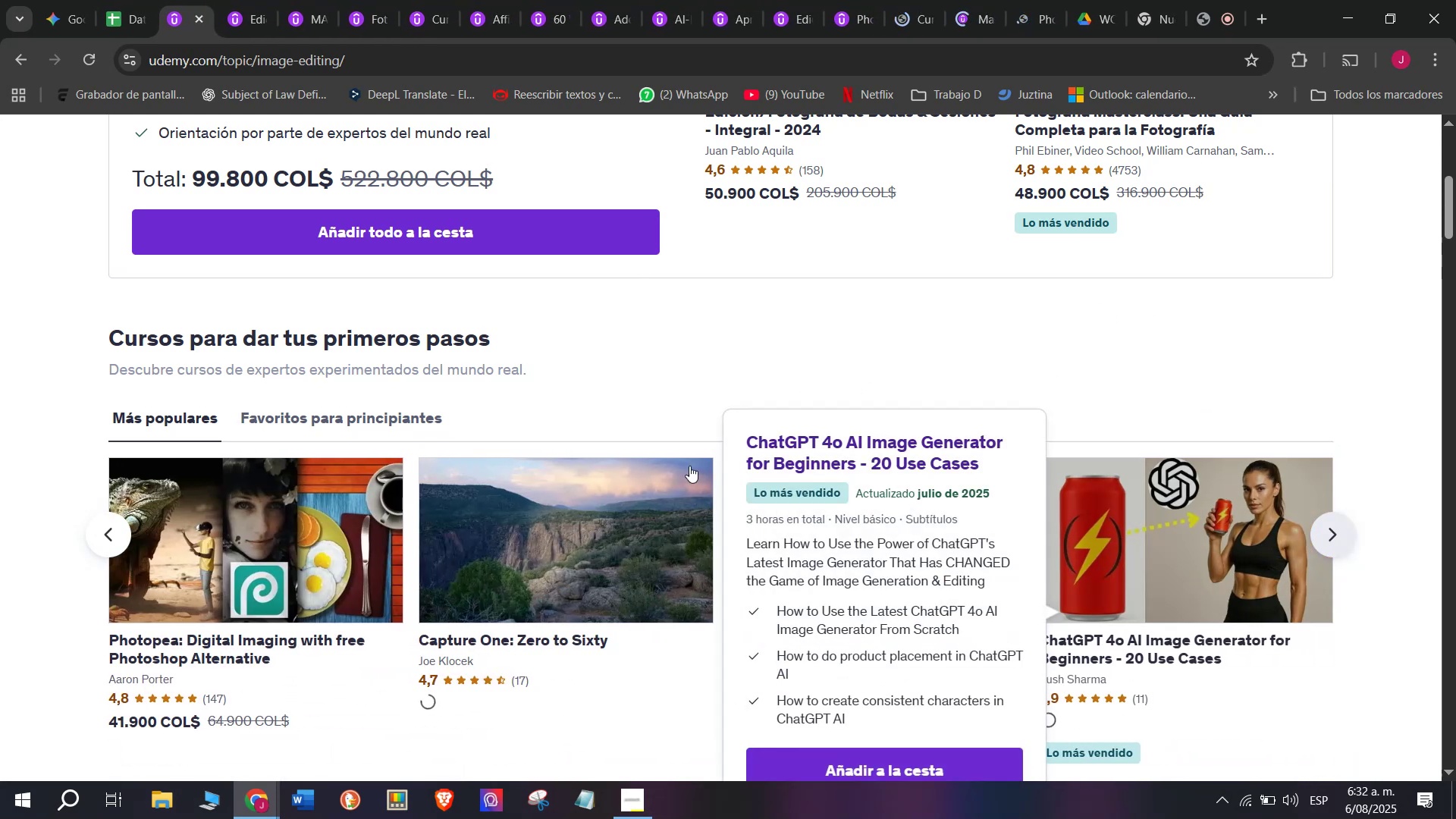 
hold_key(key=ControlLeft, duration=0.47)
 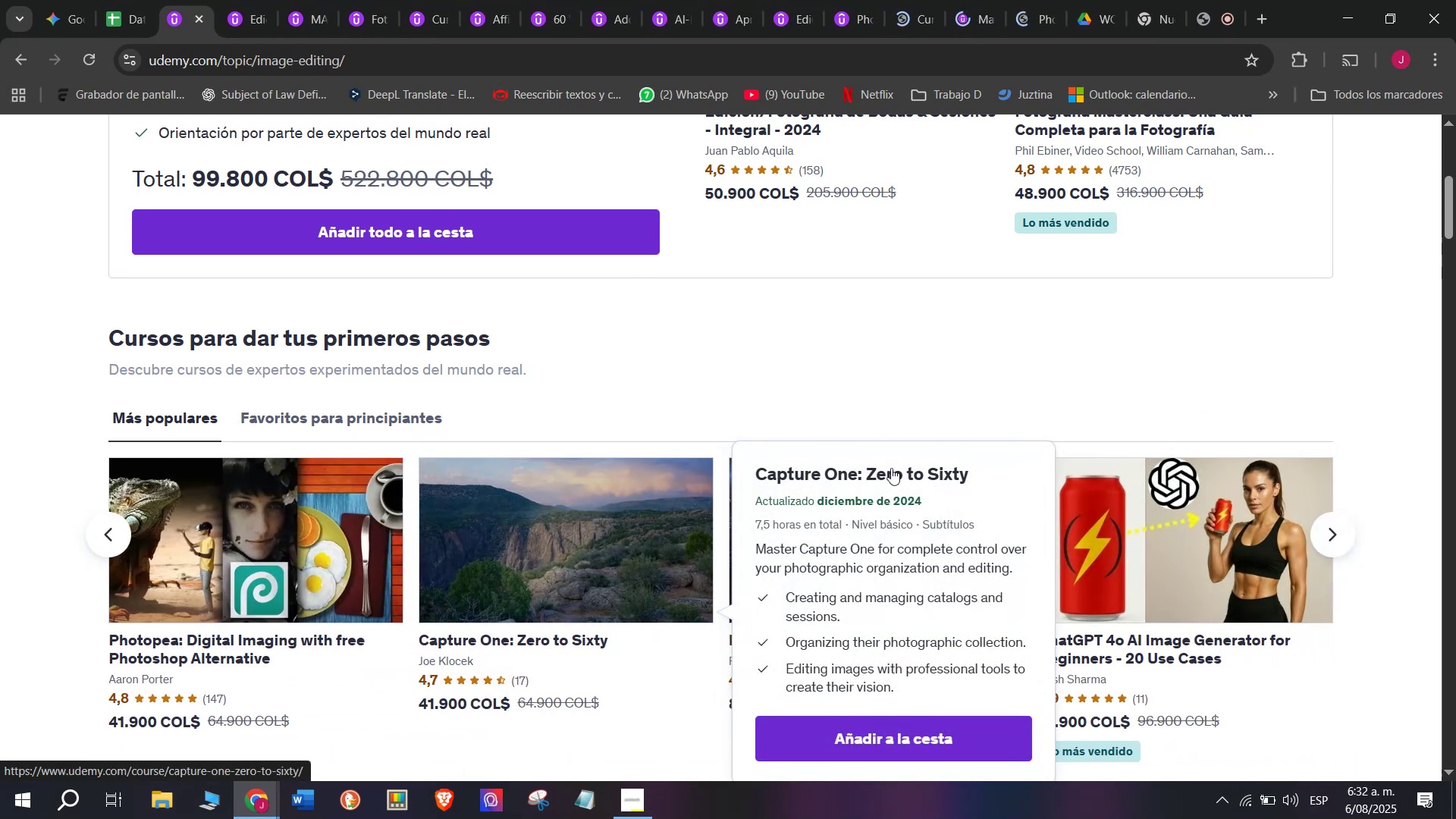 
hold_key(key=ControlLeft, duration=0.4)
left_click([854, 572])
 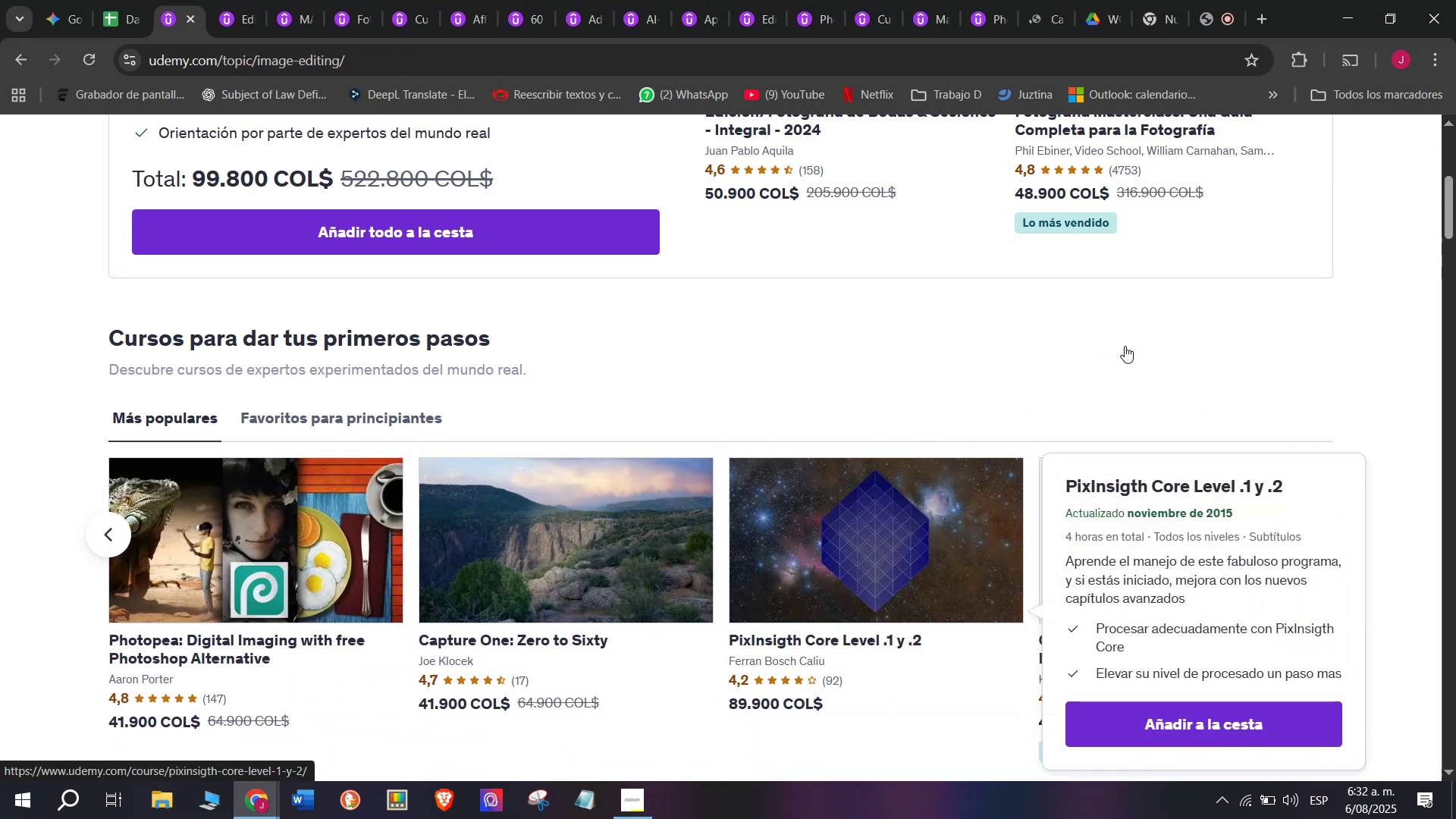 
hold_key(key=ControlLeft, duration=0.38)
left_click([1219, 552])
 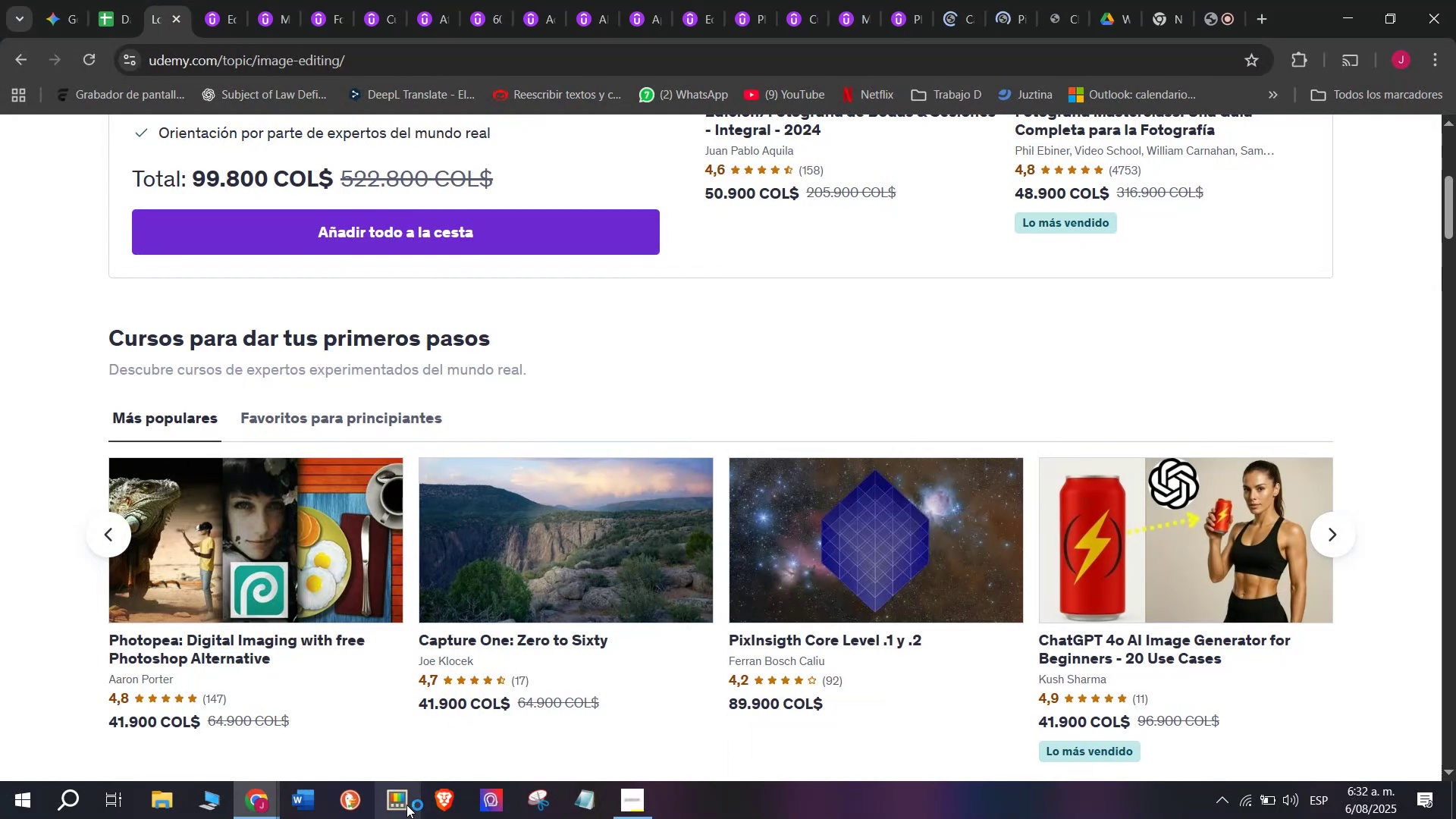 
wait(6.98)
 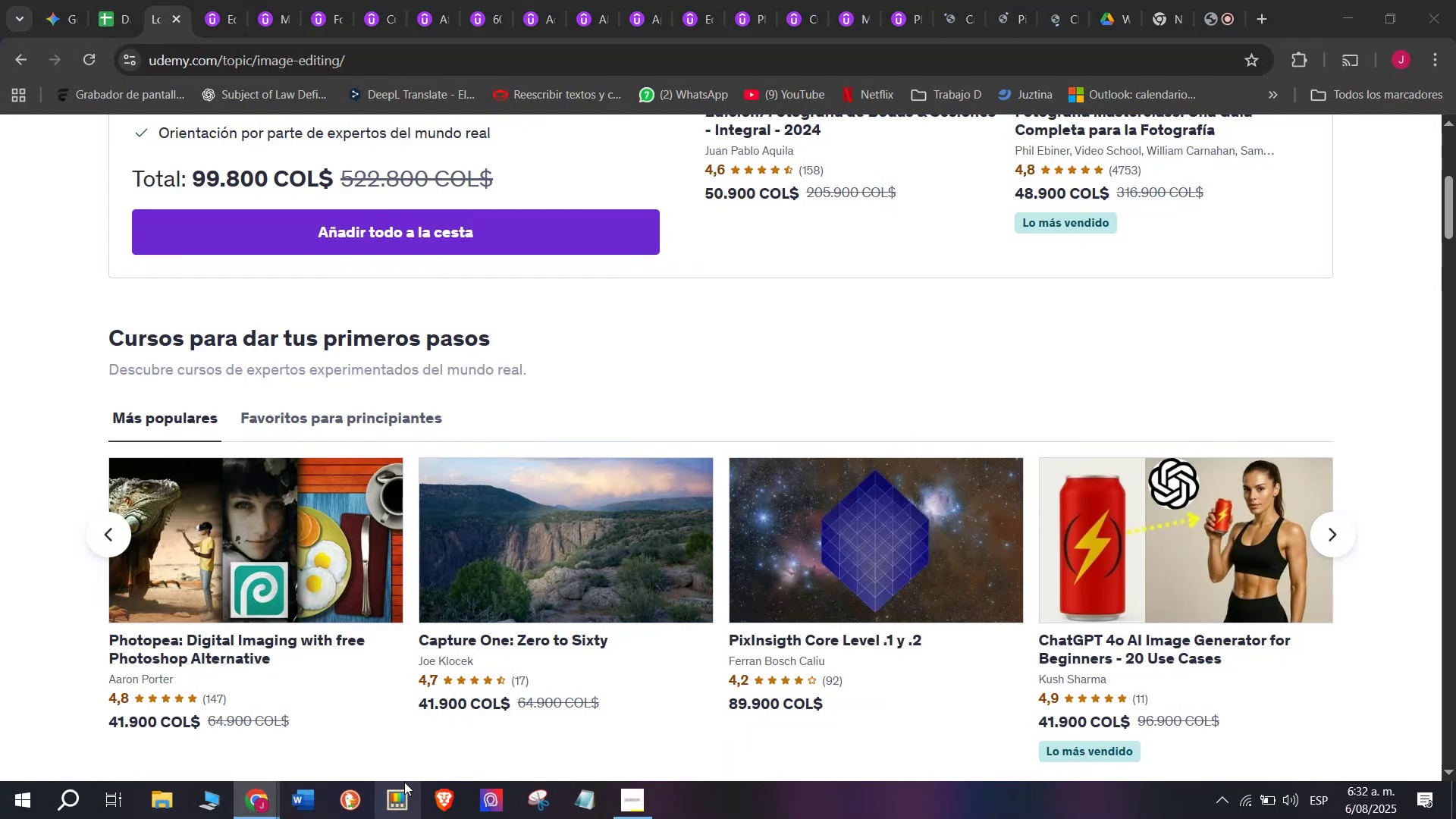 
left_click_drag(start_coordinate=[159, 0], to_coordinate=[171, 0])
 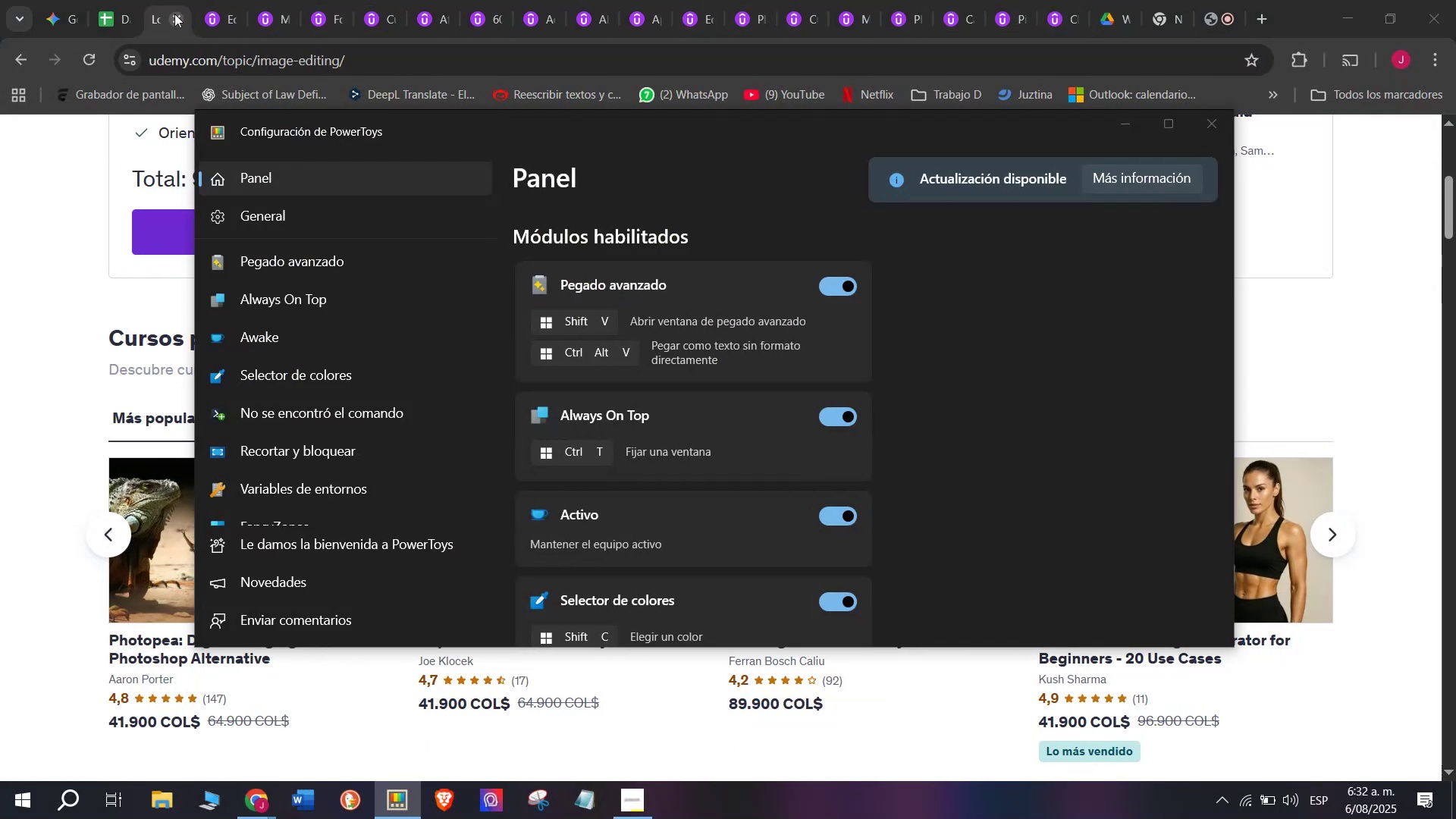 
left_click_drag(start_coordinate=[174, 13], to_coordinate=[282, 4])
 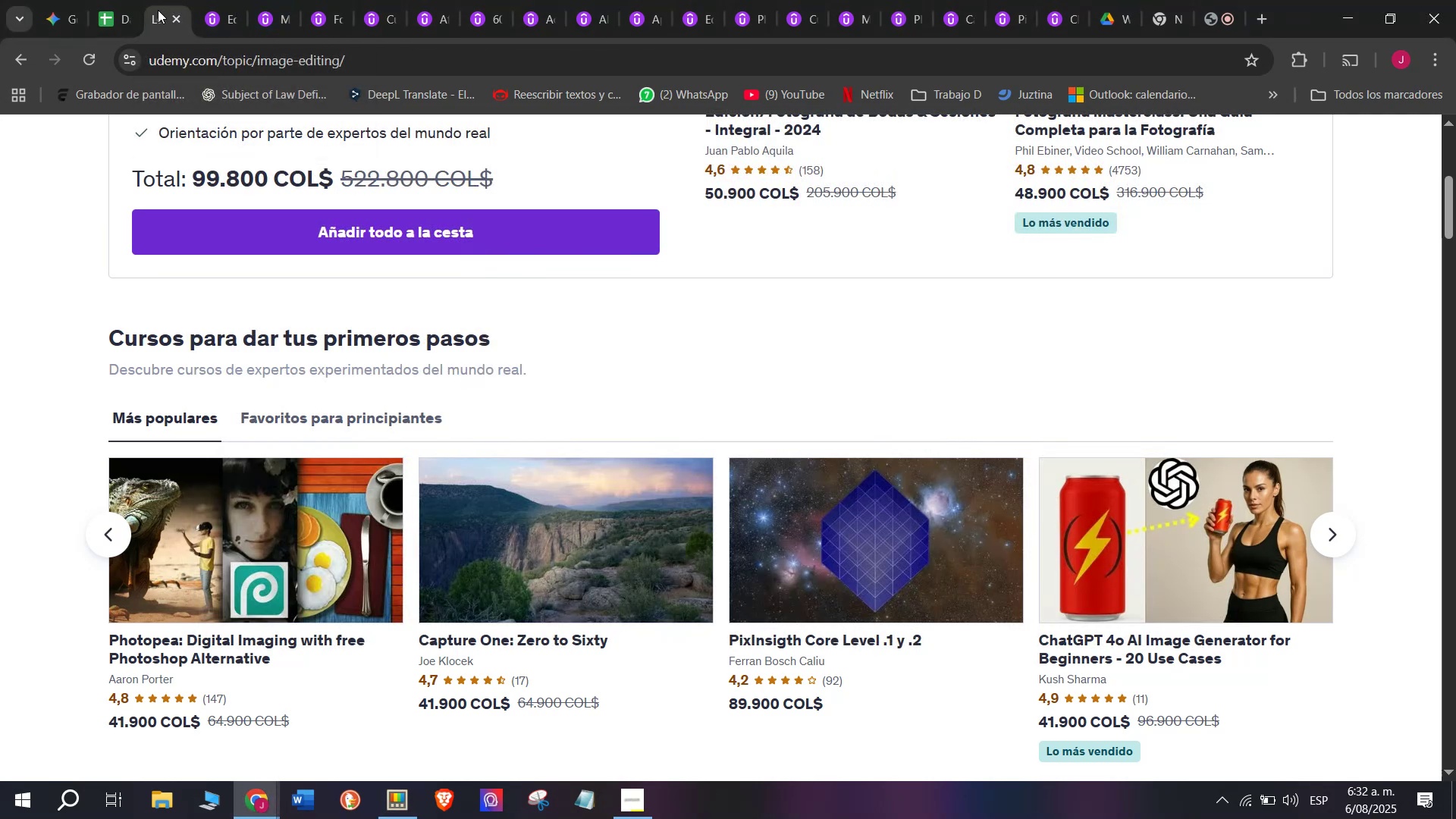 
left_click_drag(start_coordinate=[162, 8], to_coordinate=[1049, 0])
 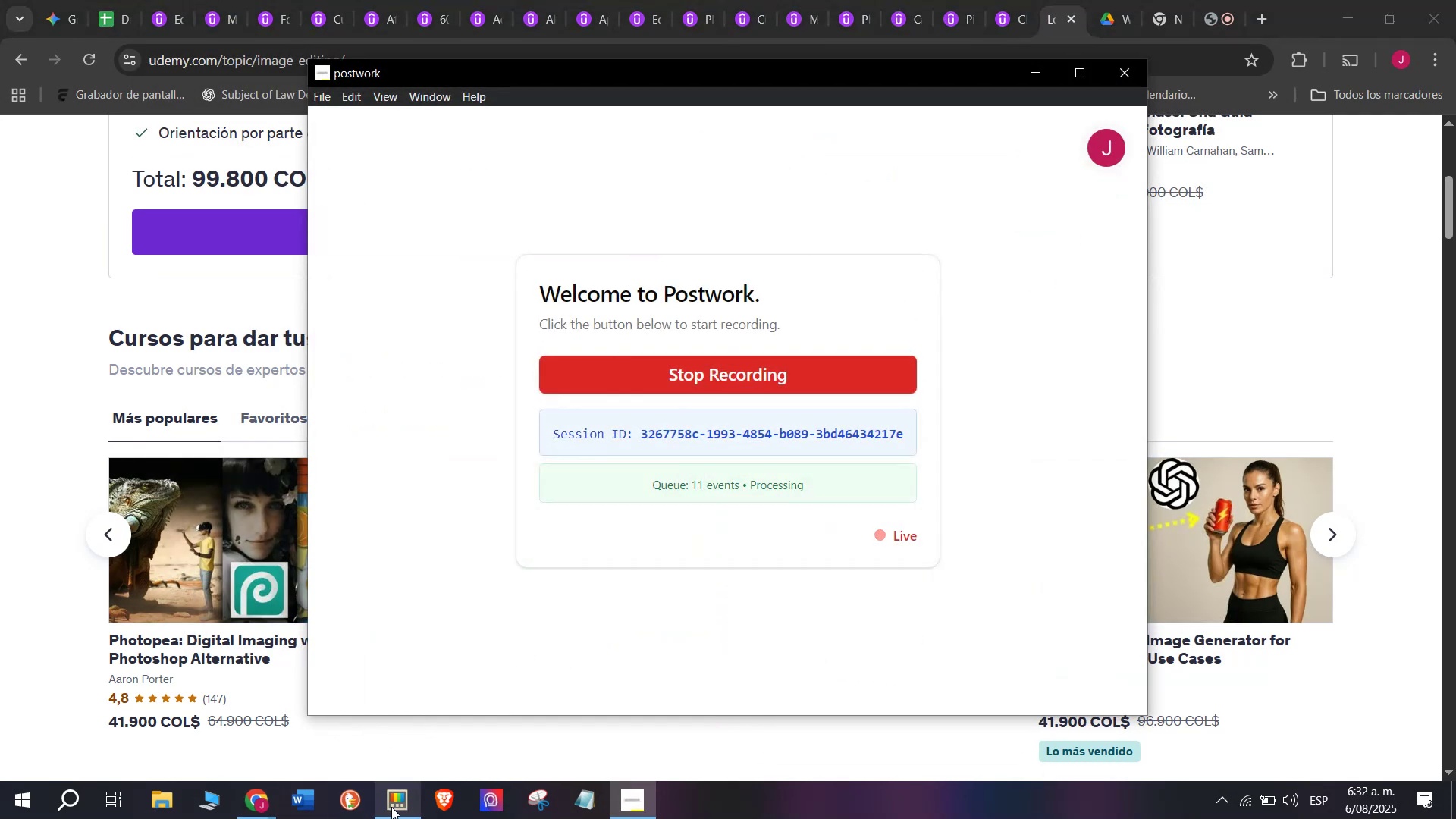 
scroll: coordinate [369, 407], scroll_direction: down, amount: 2.0
 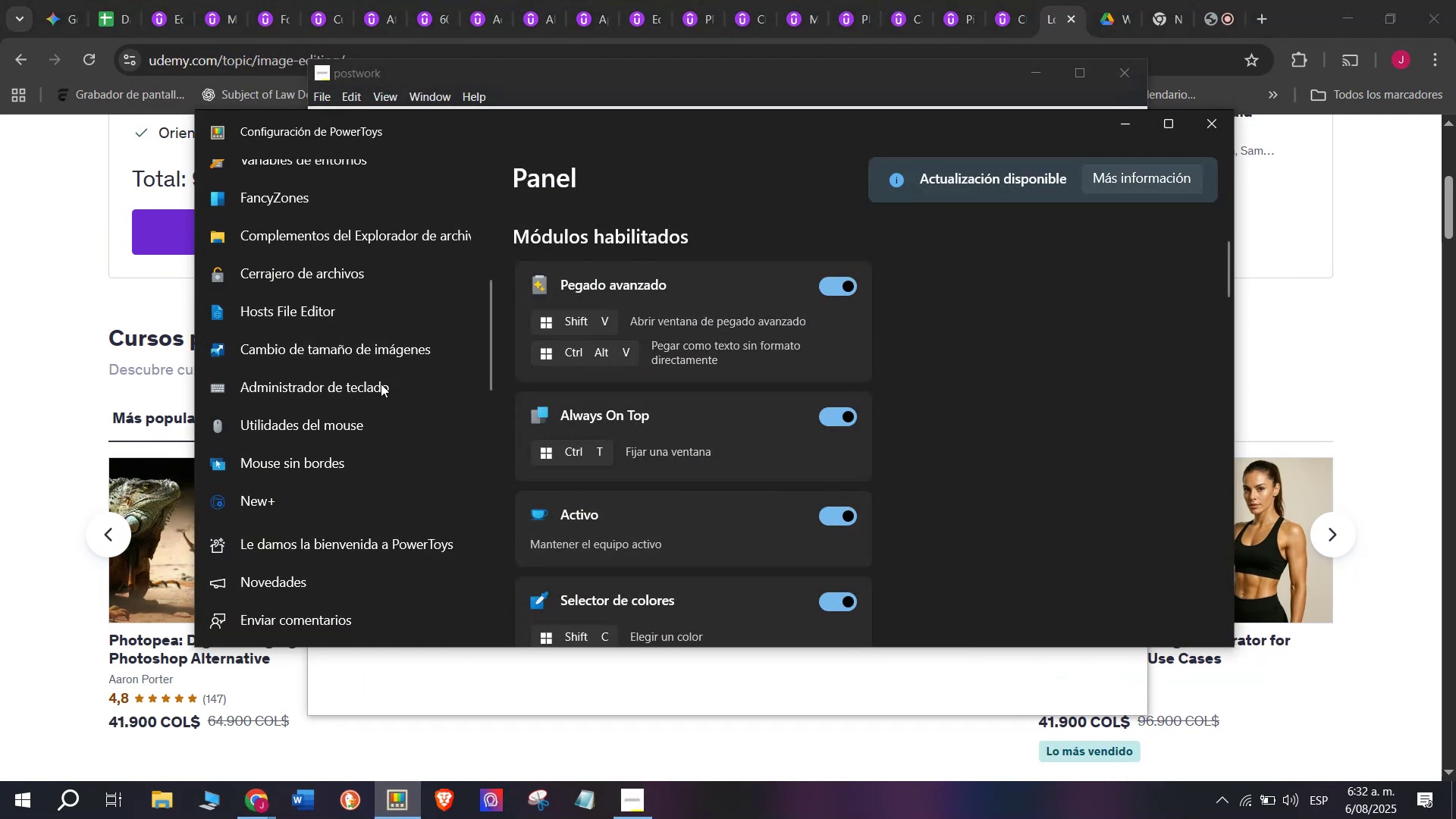 
left_click([381, 388])
 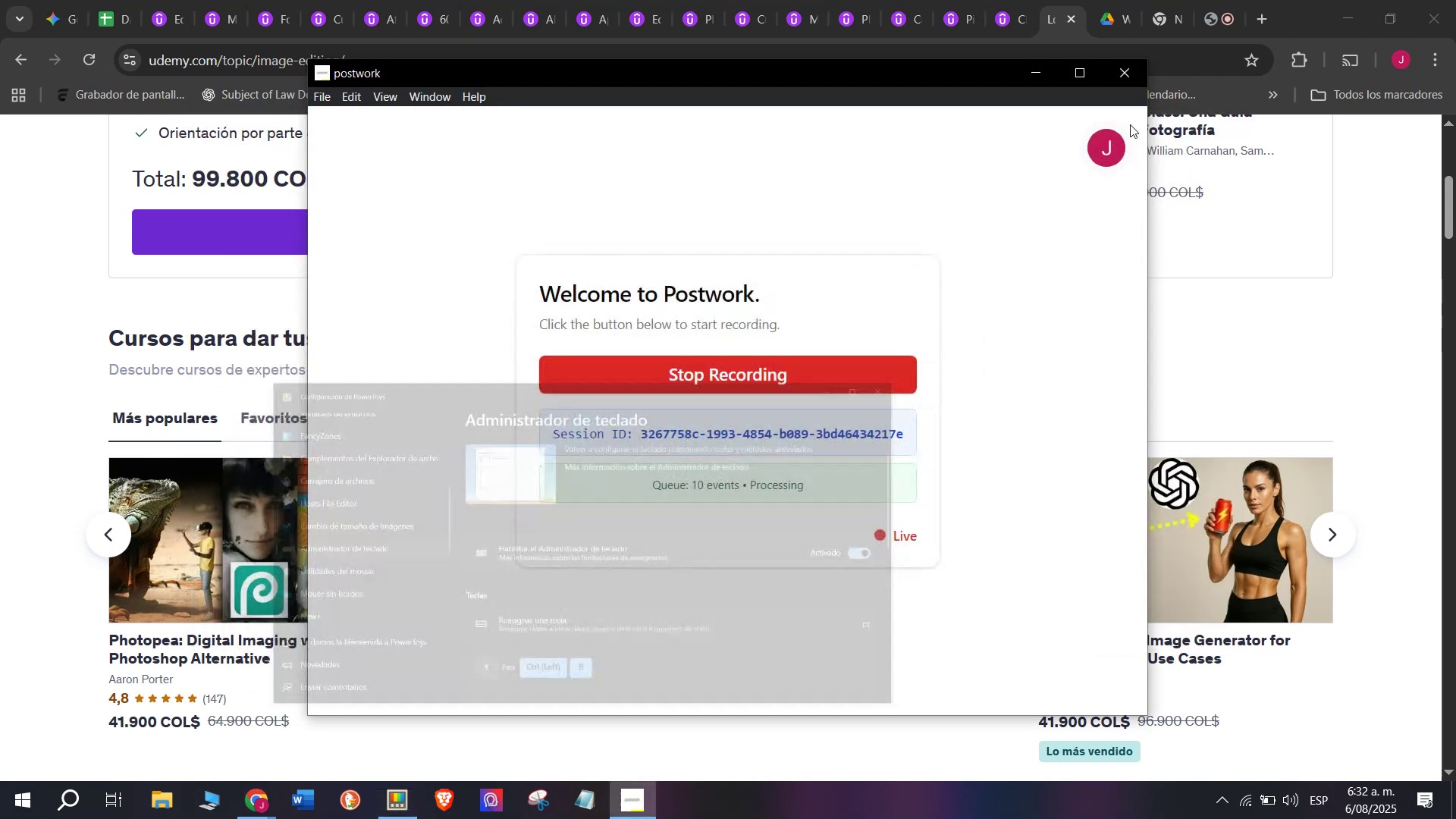 
left_click([199, 0])
 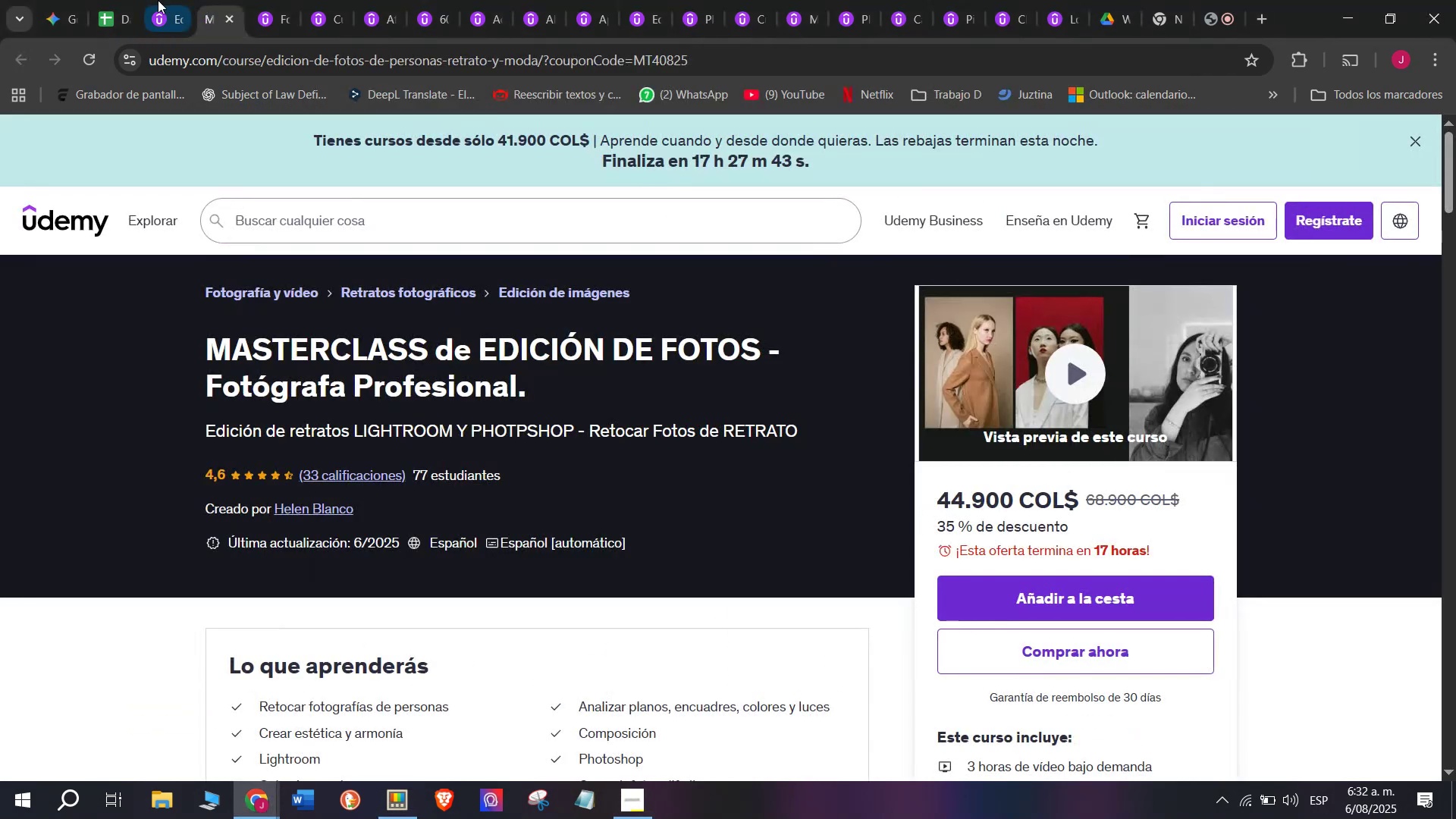 
left_click([146, 0])
 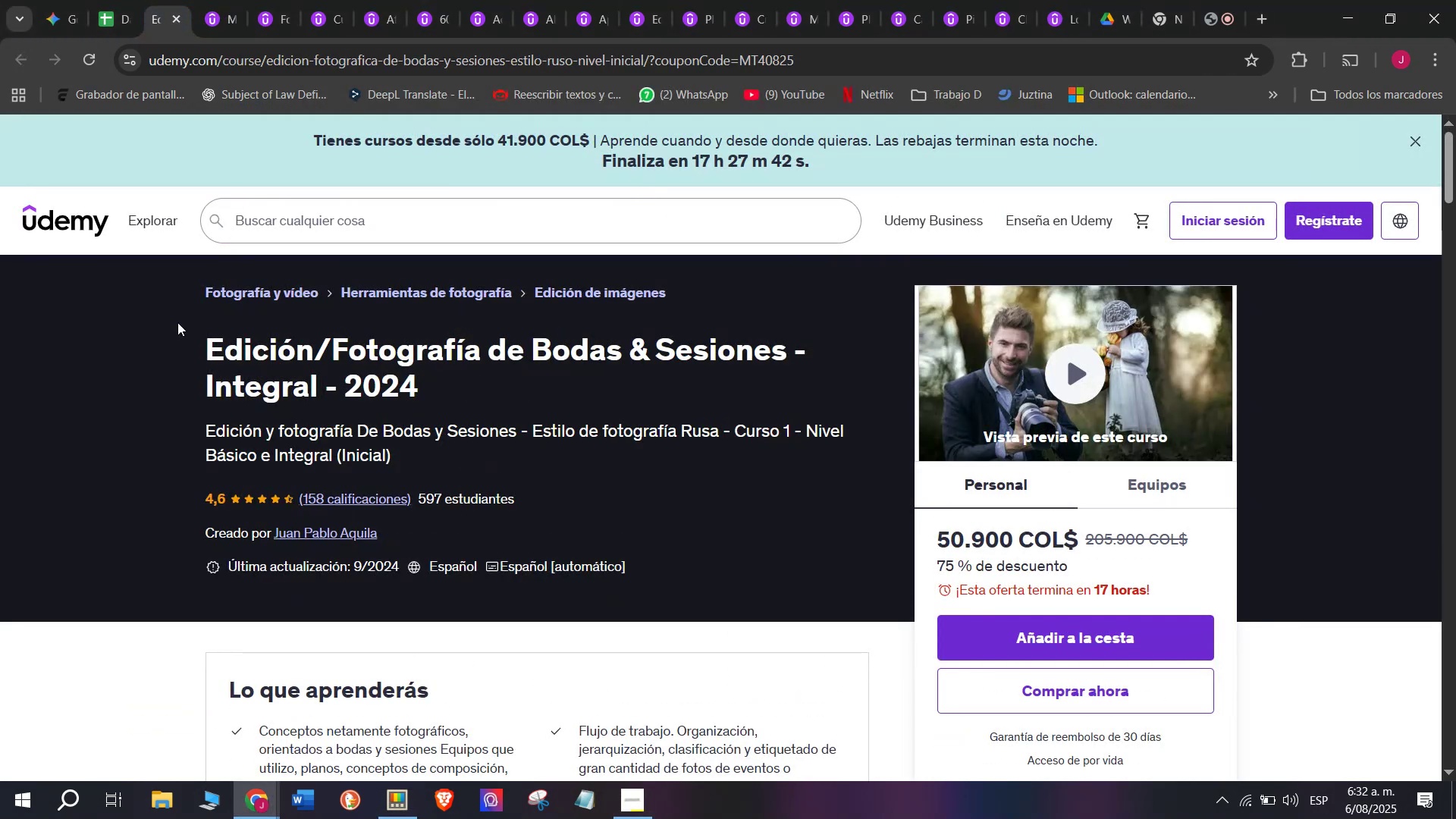 
left_click_drag(start_coordinate=[179, 347], to_coordinate=[433, 394])
 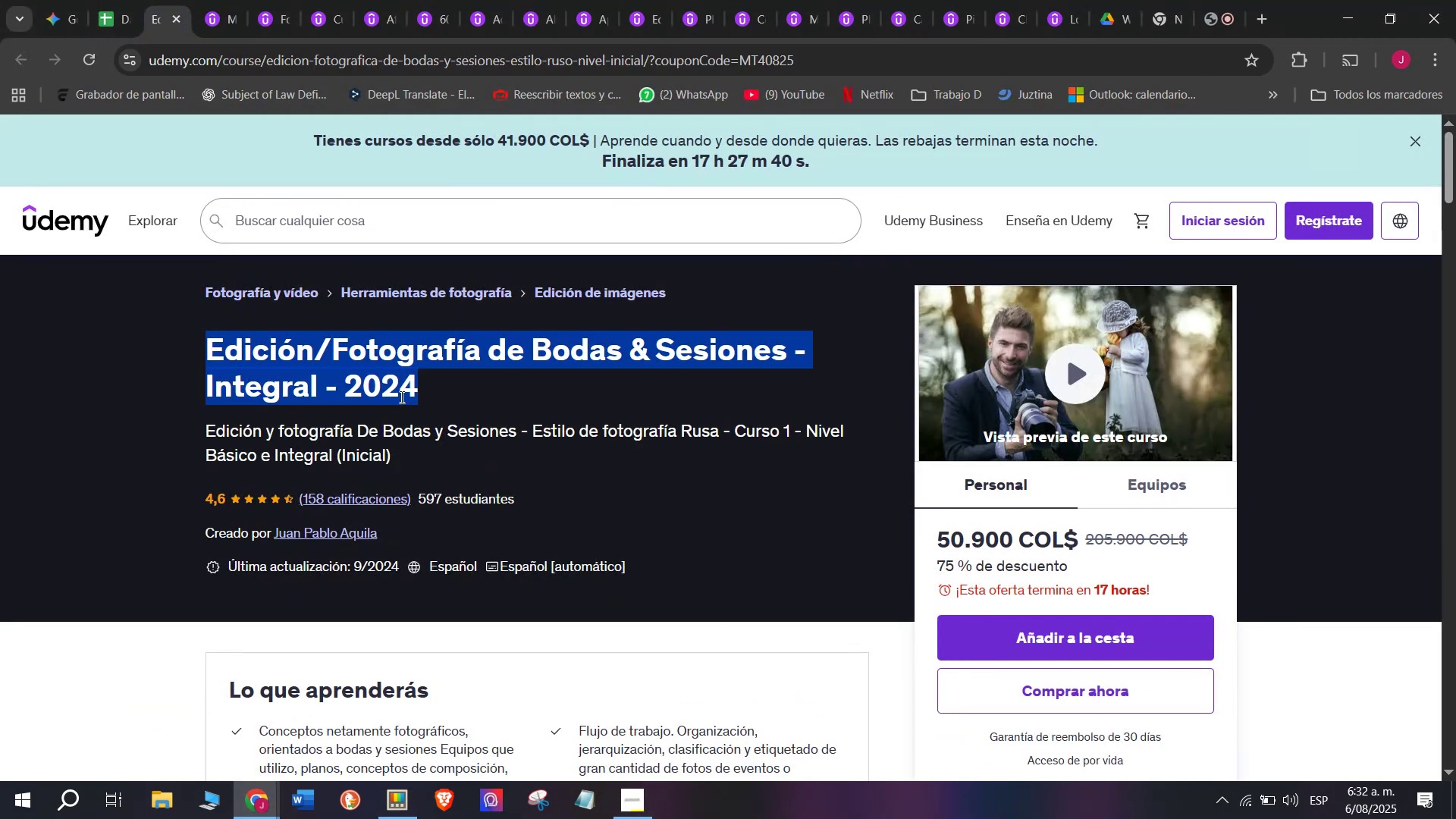 
key(Break)
 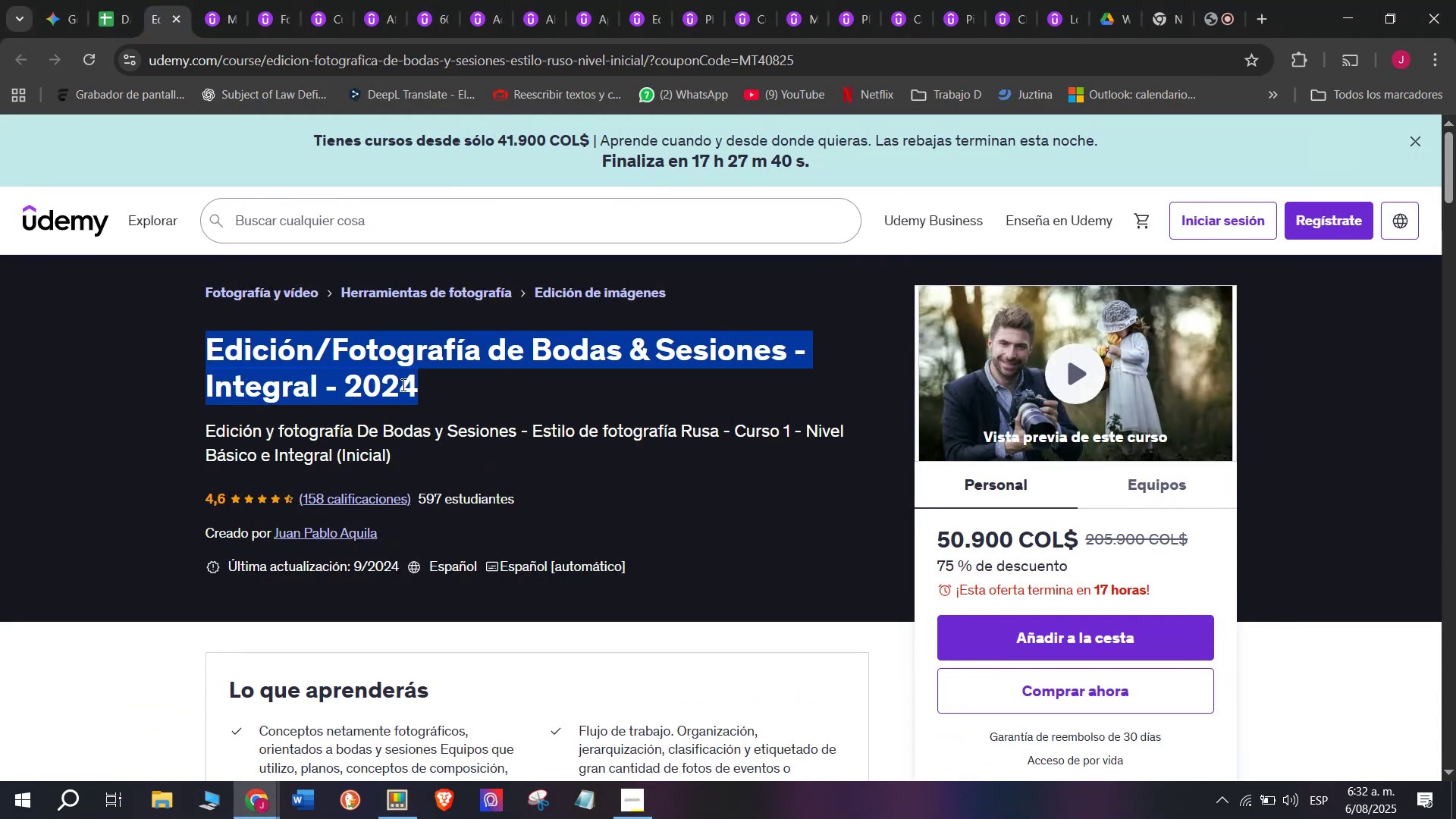 
key(Control+ControlLeft)
 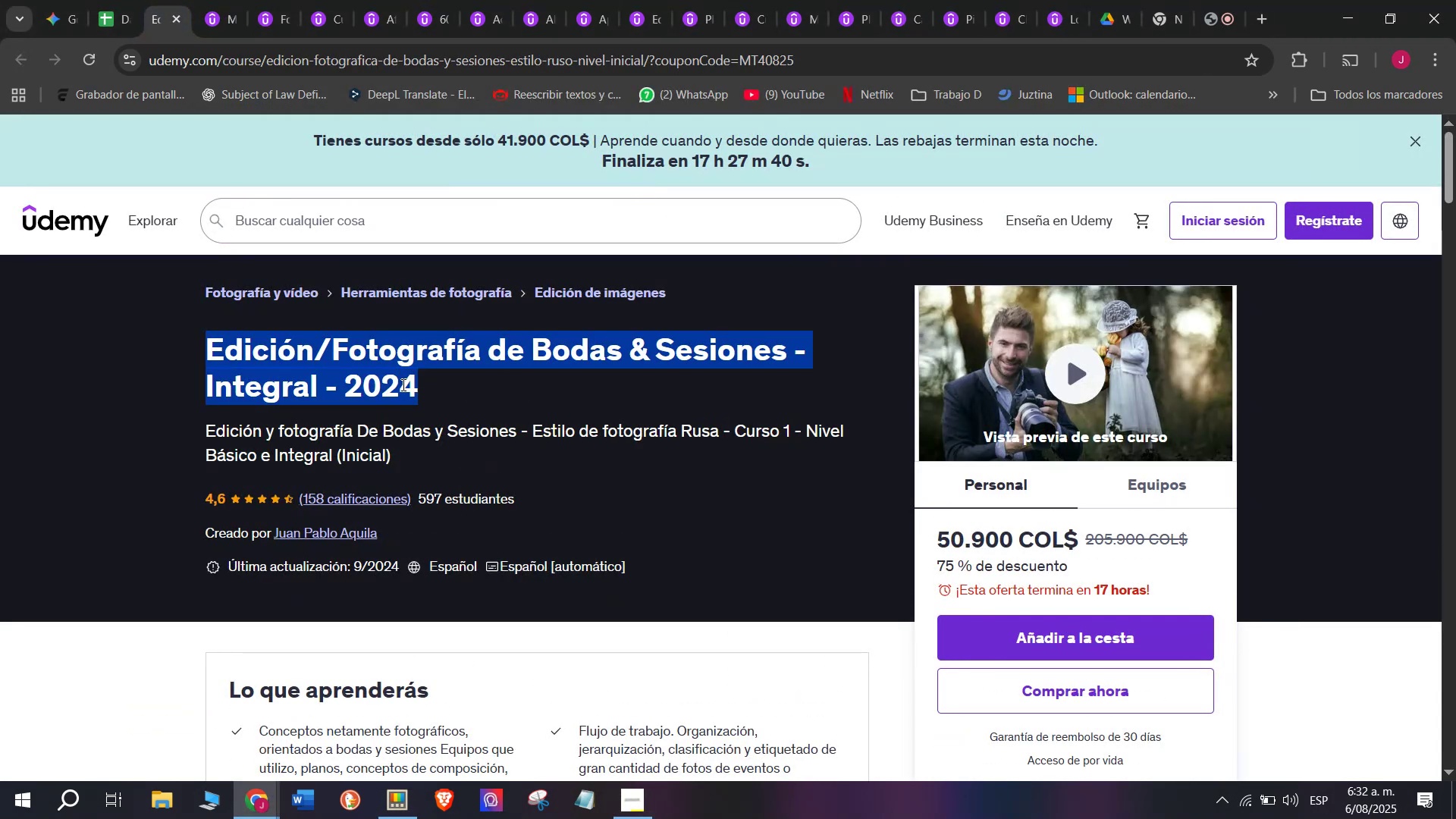 
key(Control+C)
 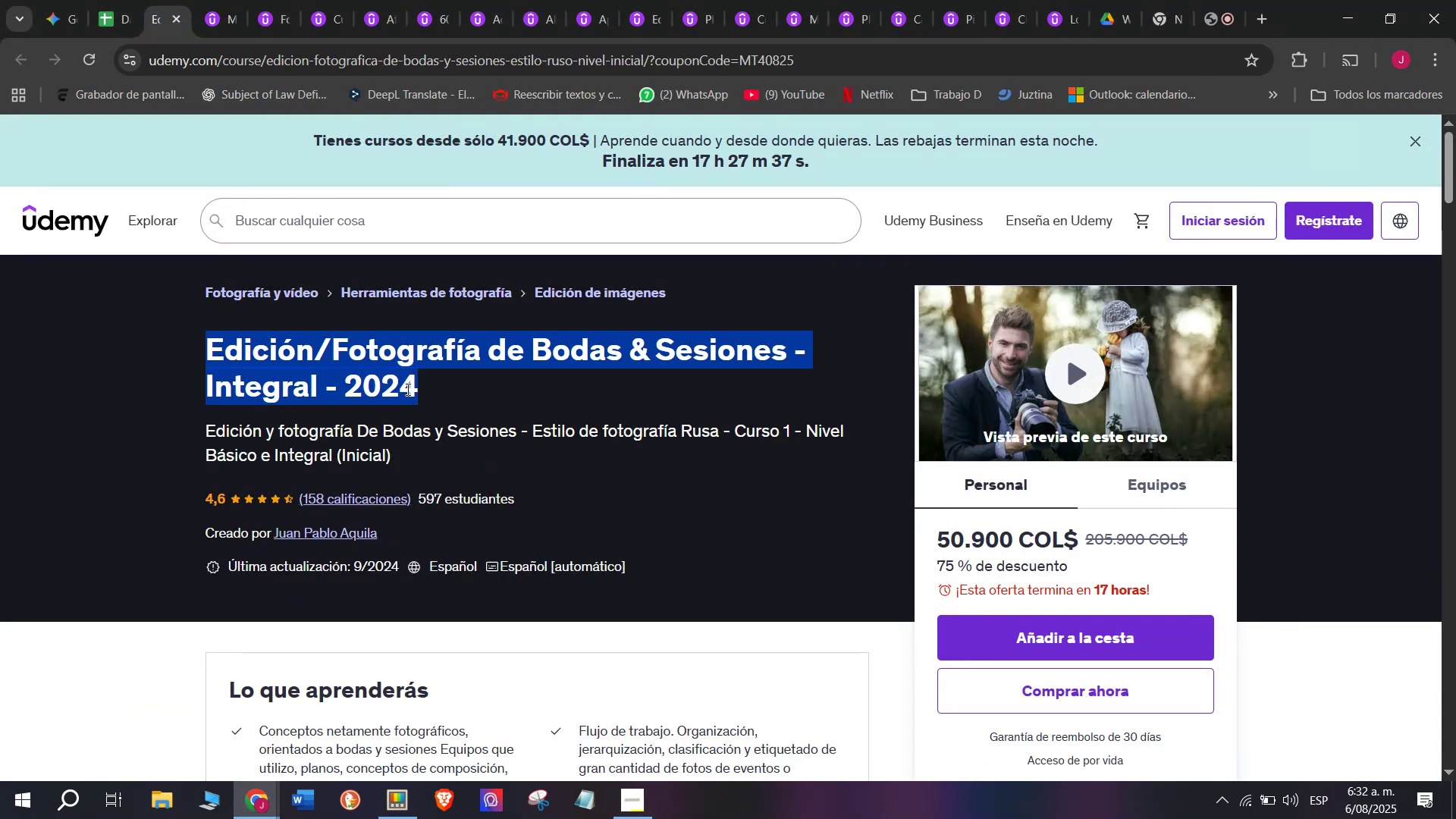 
left_click([95, 0])
 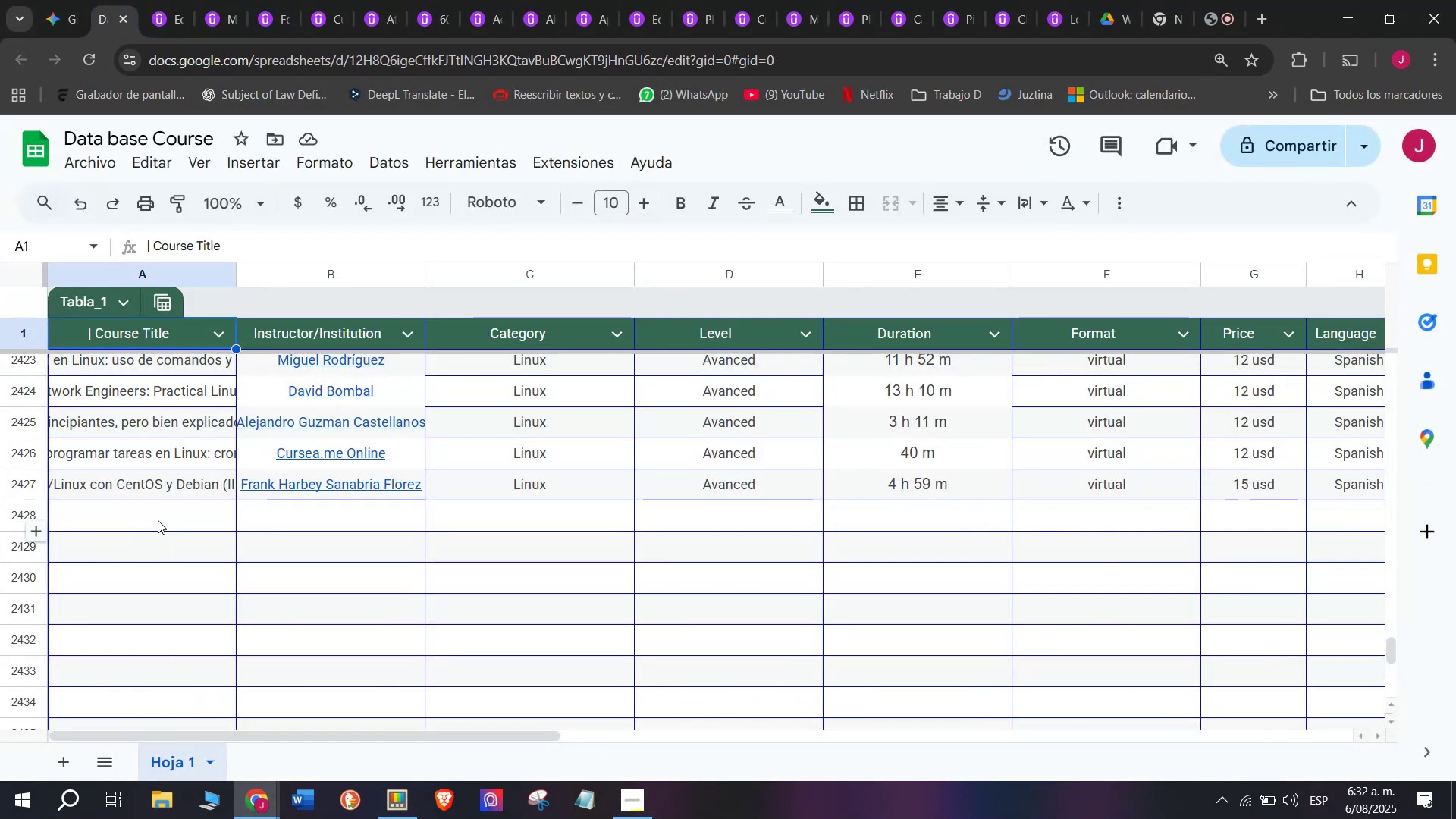 
double_click([158, 518])
 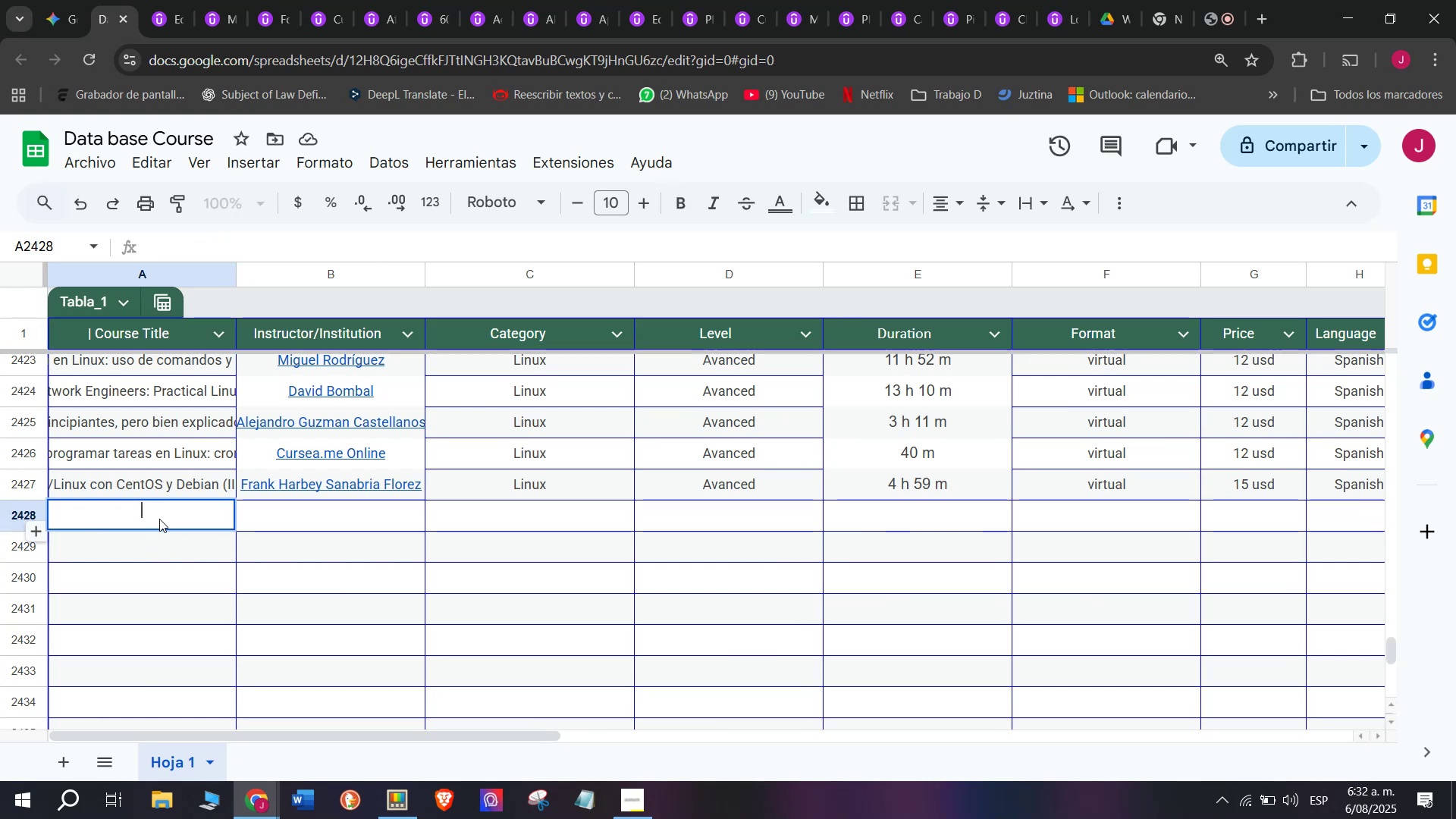 
key(Z)
 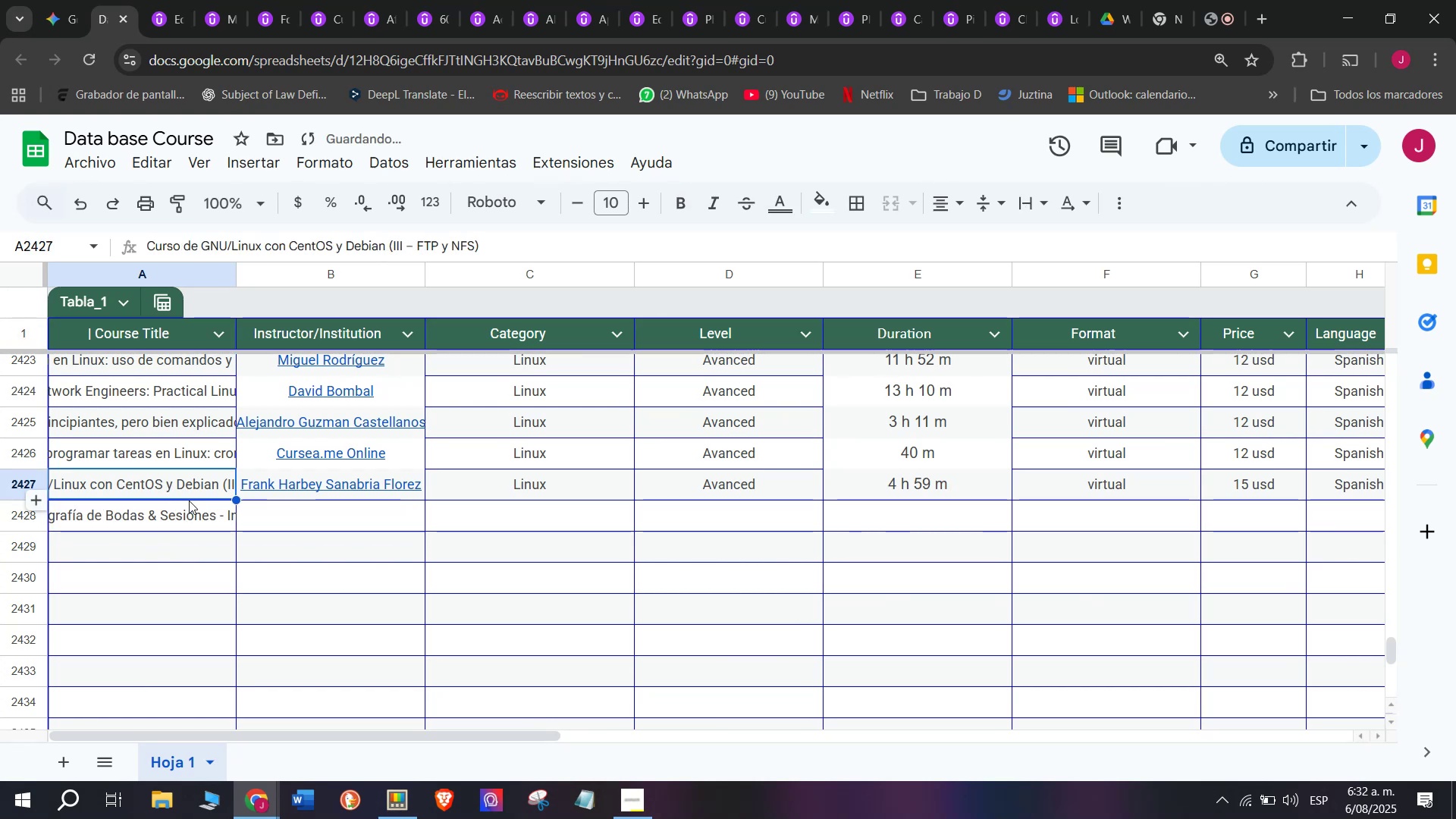 
key(Control+ControlLeft)
 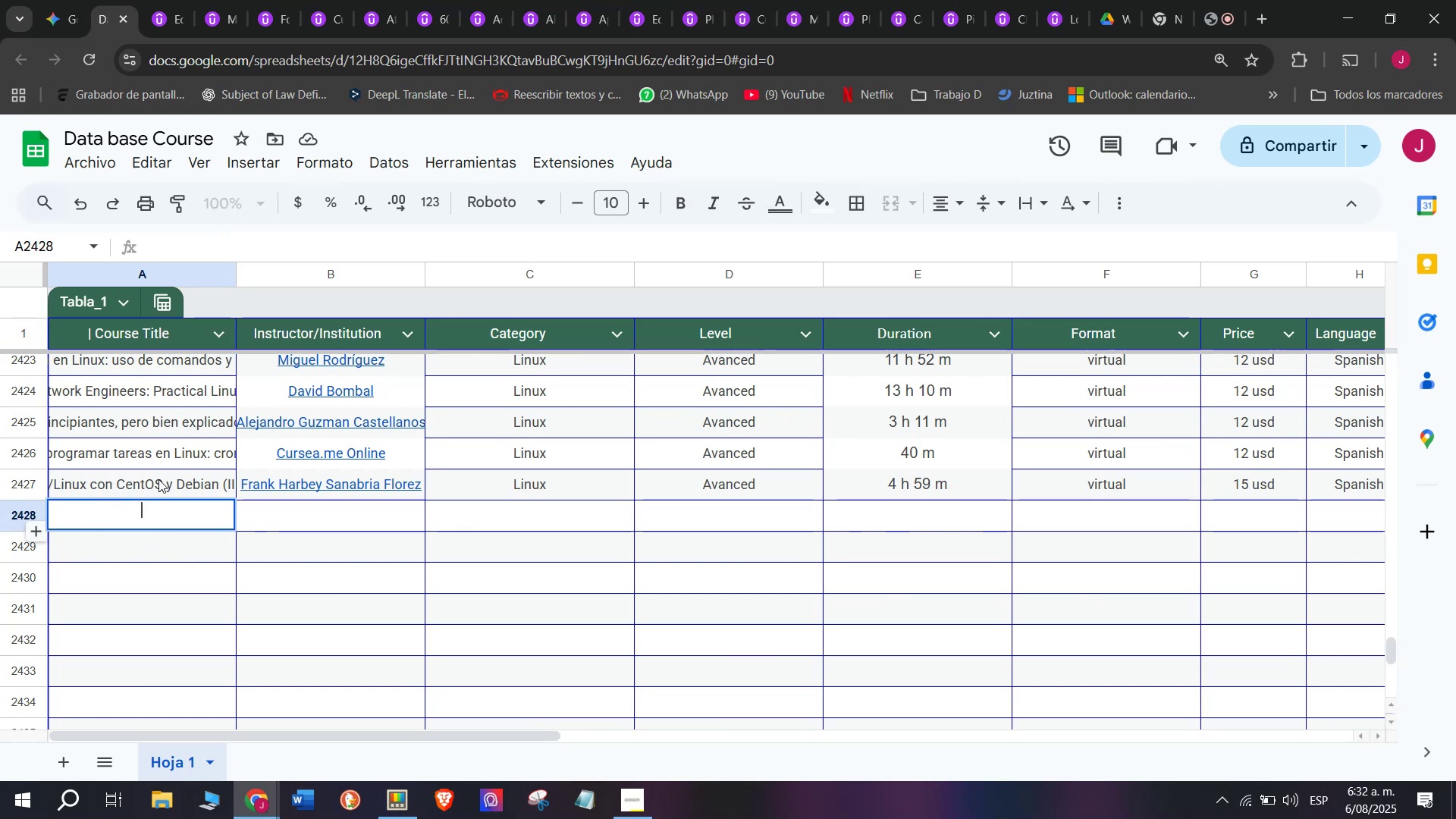 
key(Control+V)
 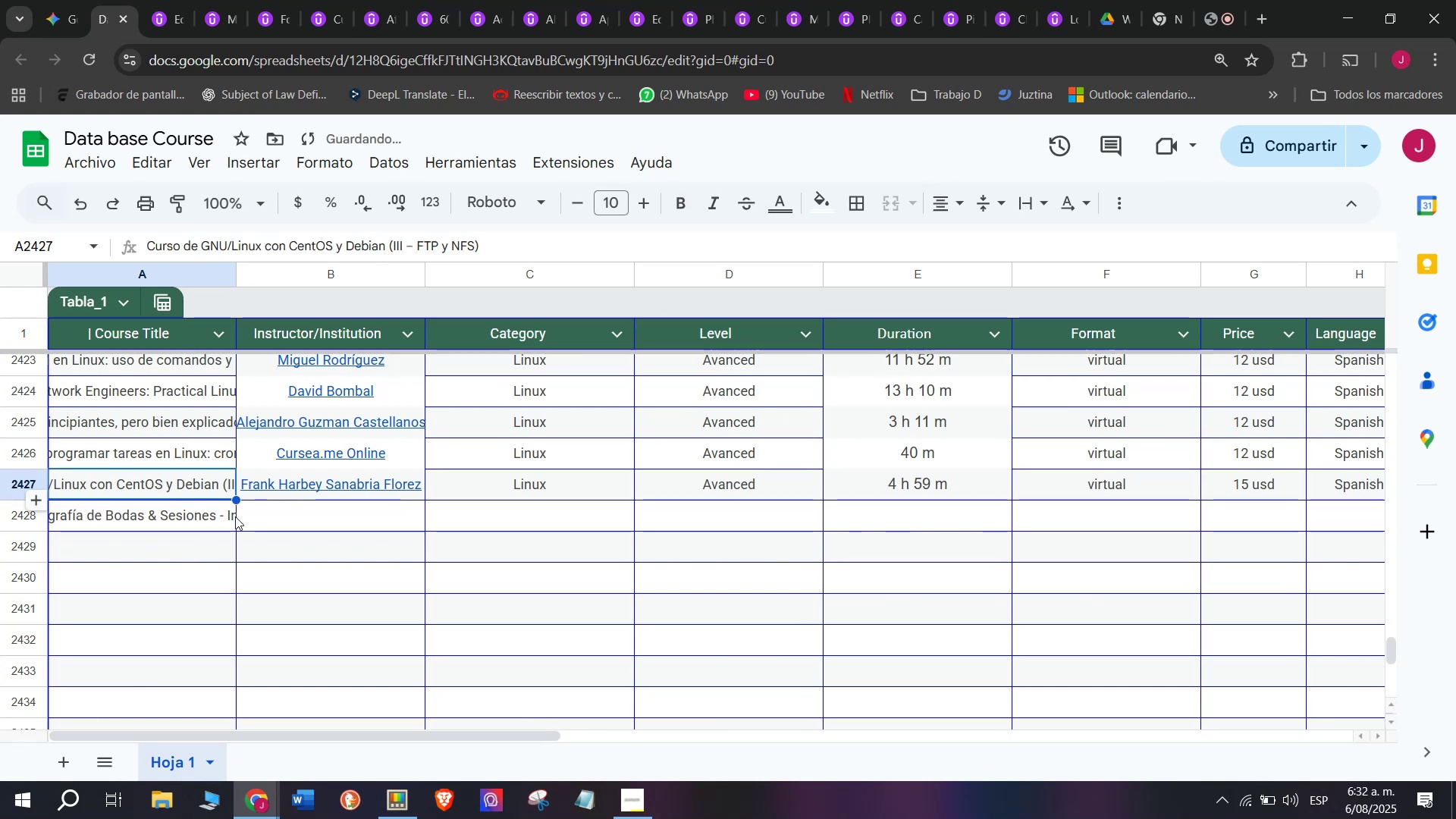 
left_click([253, 517])
 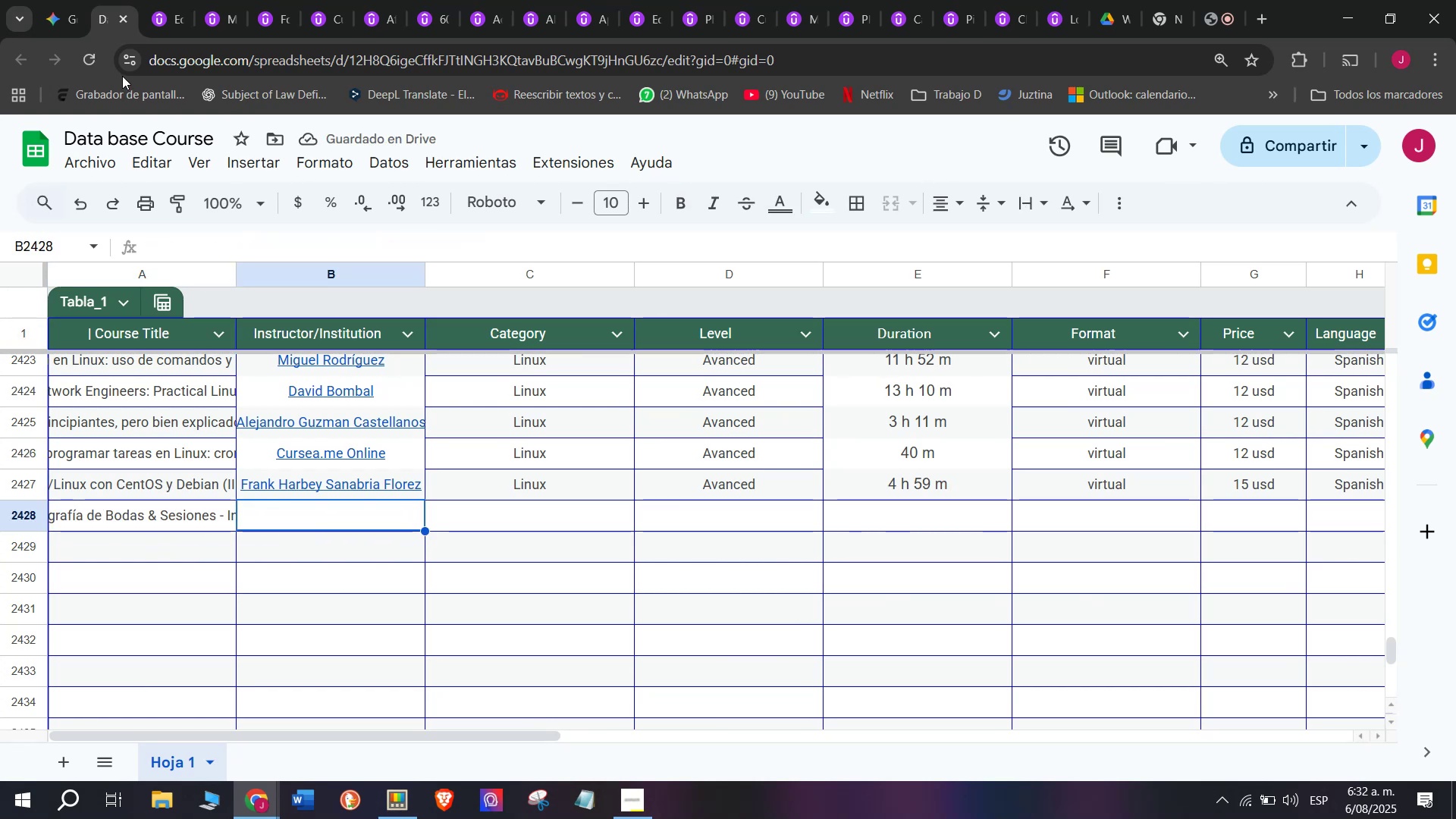 
left_click([152, 0])
 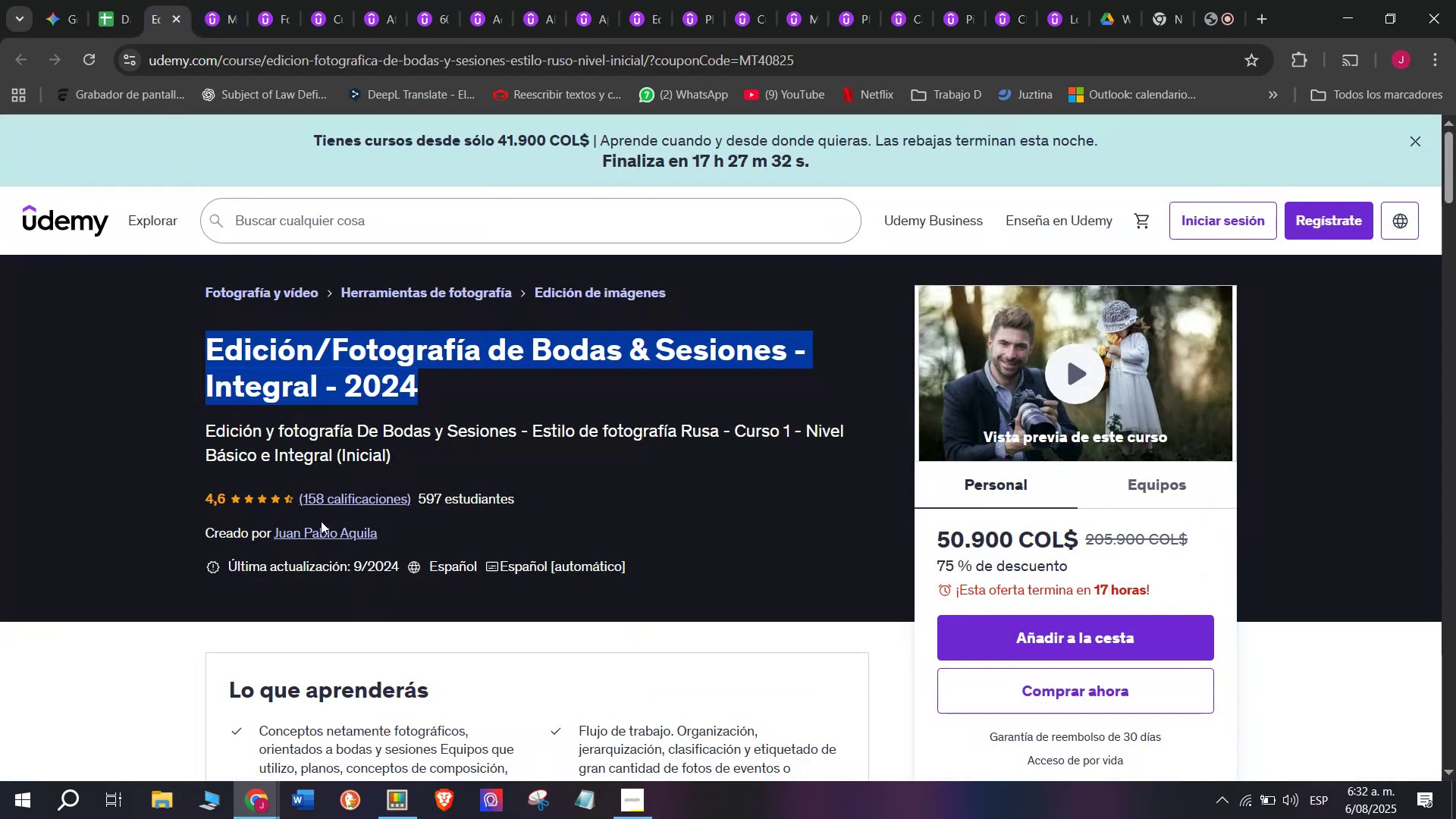 
left_click([328, 541])
 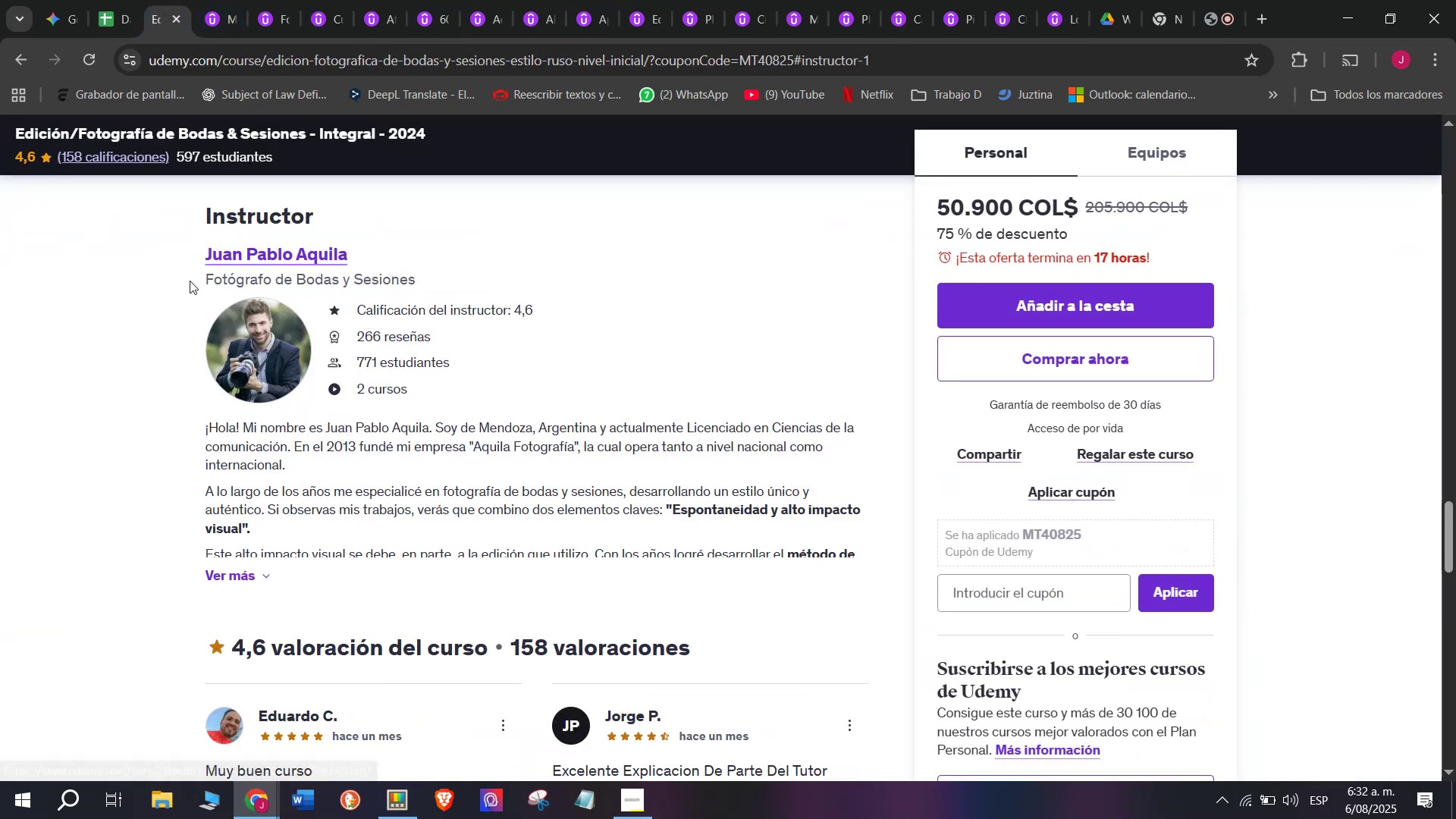 
left_click_drag(start_coordinate=[192, 256], to_coordinate=[368, 265])
 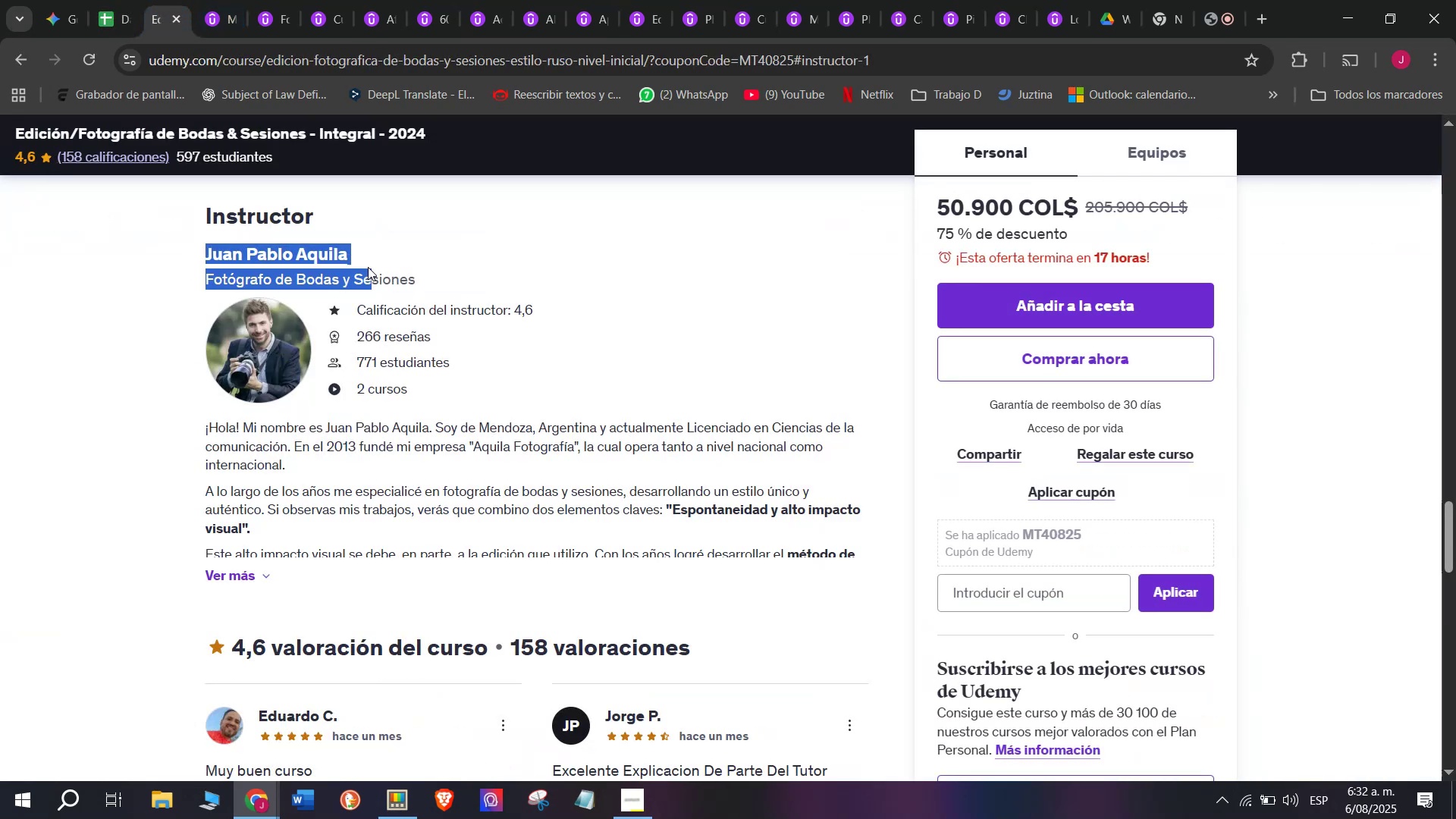 
key(Break)
 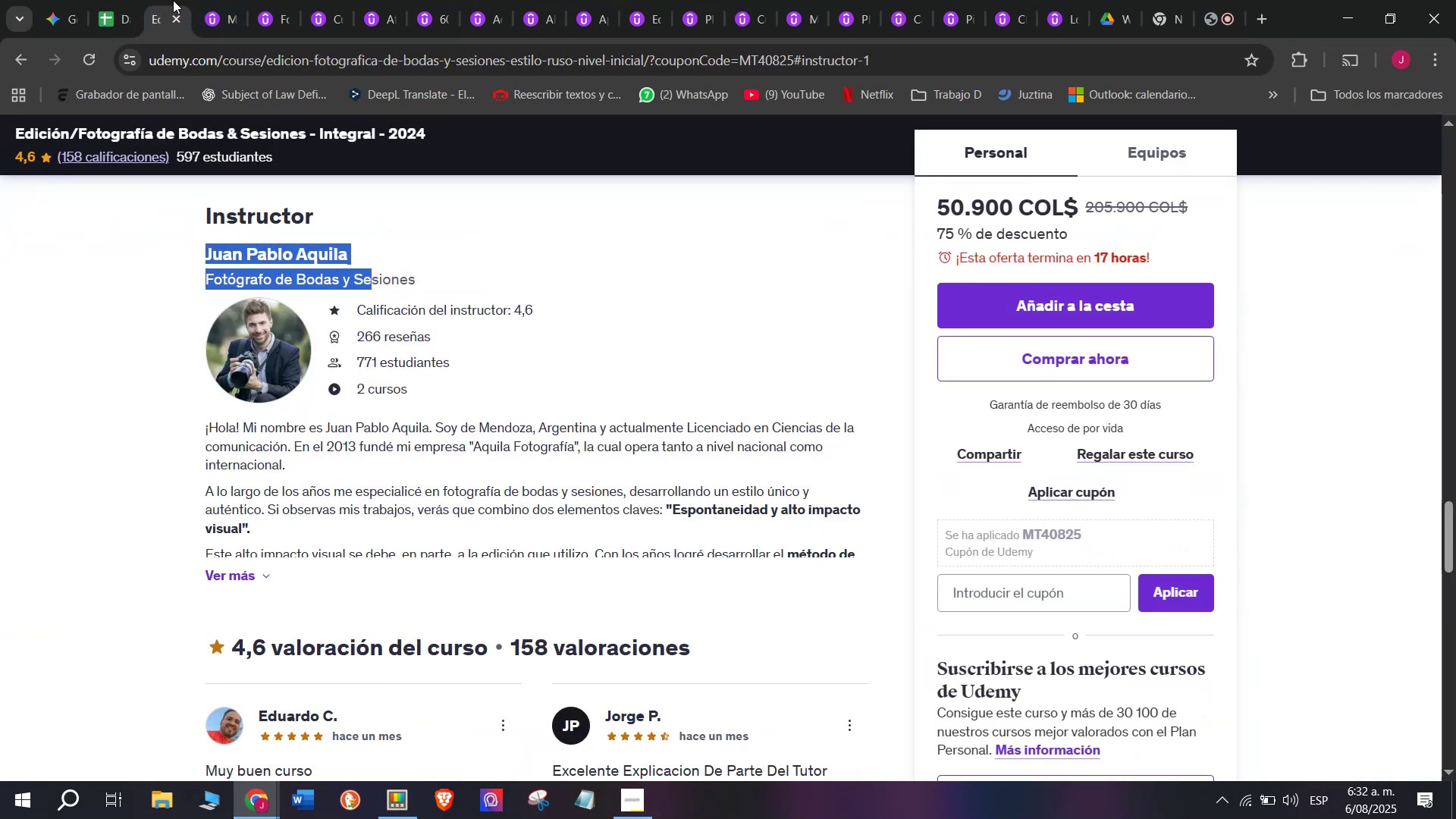 
key(Control+ControlLeft)
 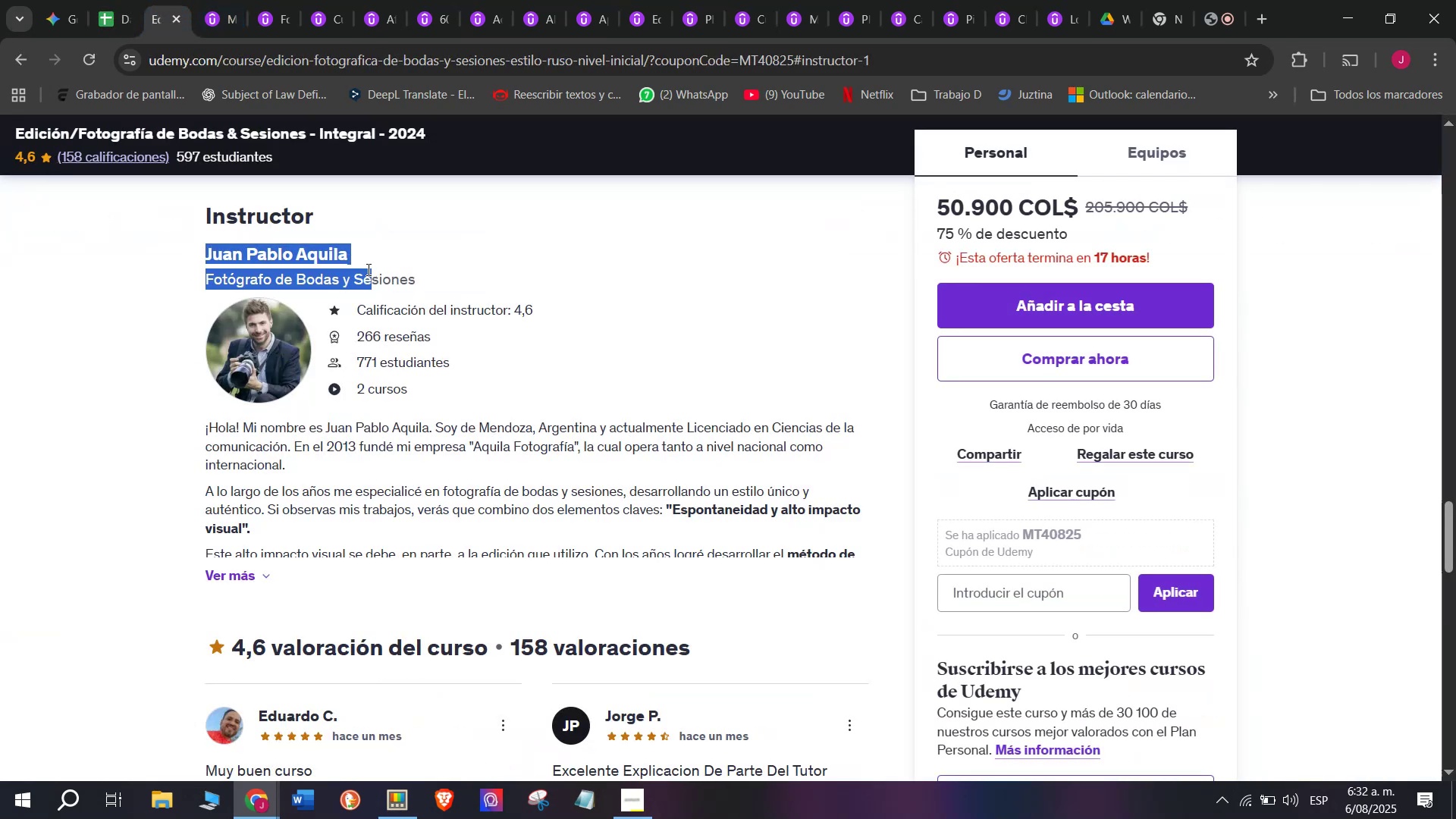 
key(Control+C)
 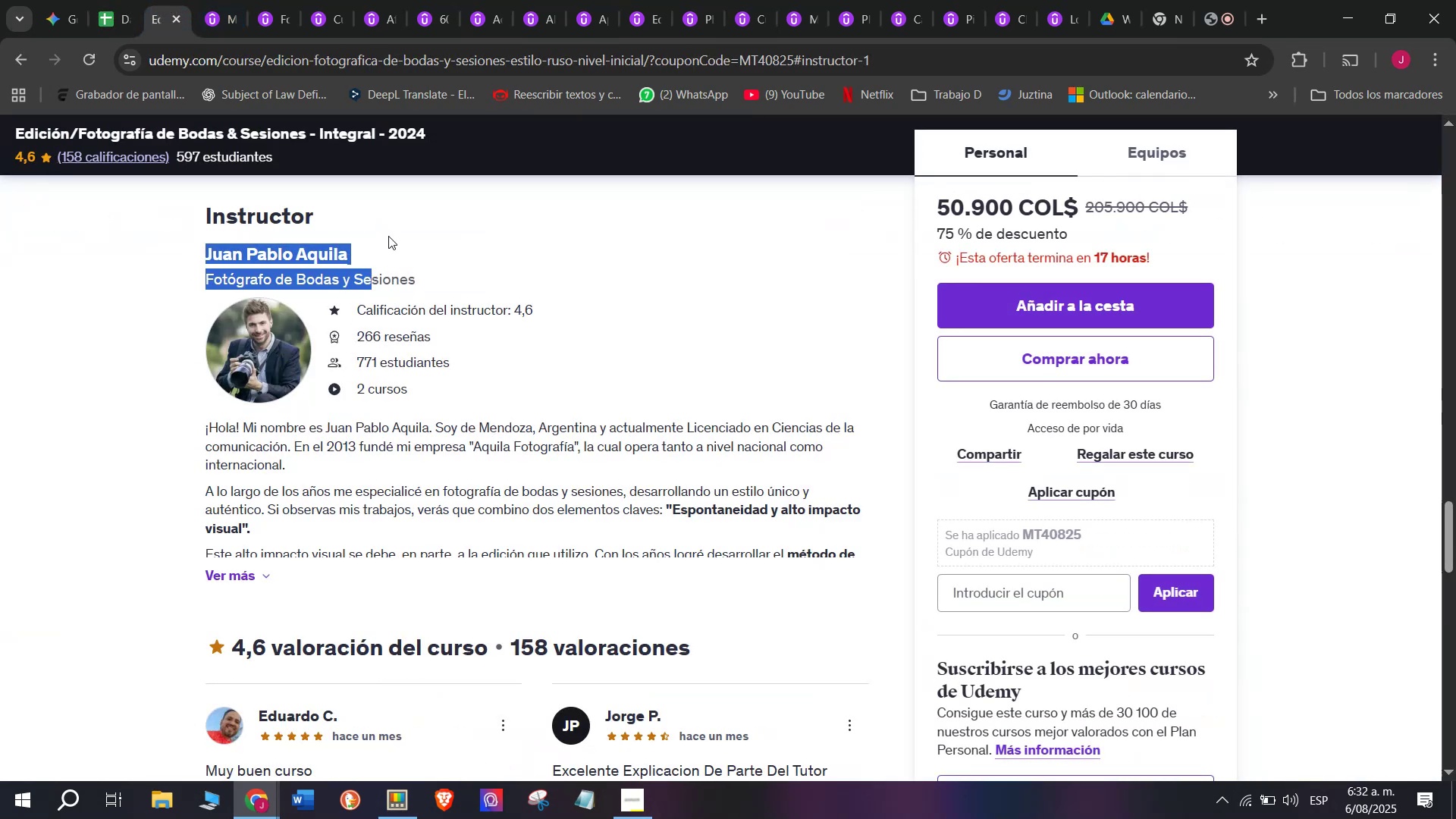 
left_click_drag(start_coordinate=[367, 247], to_coordinate=[186, 243])
 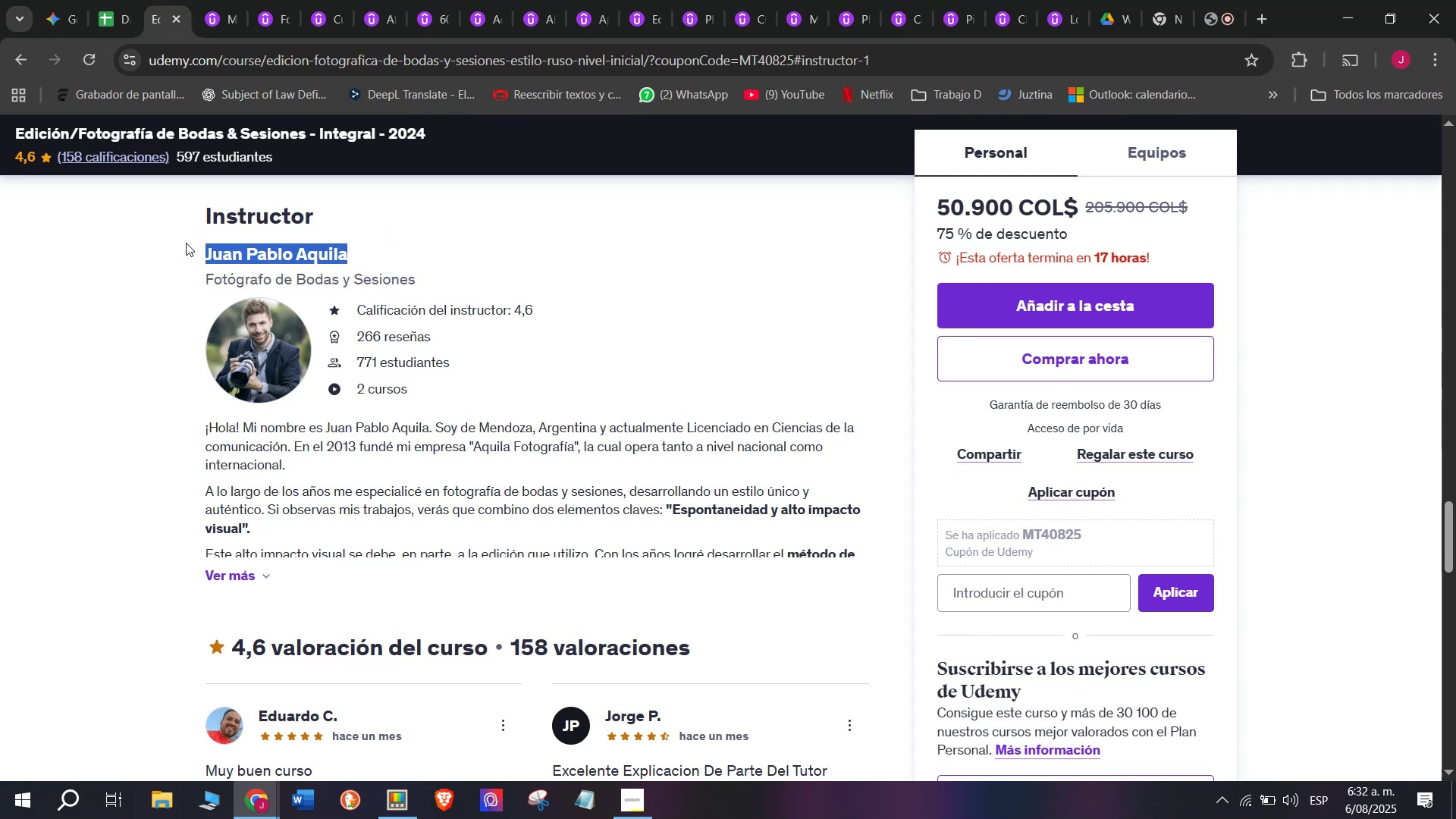 
key(Break)
 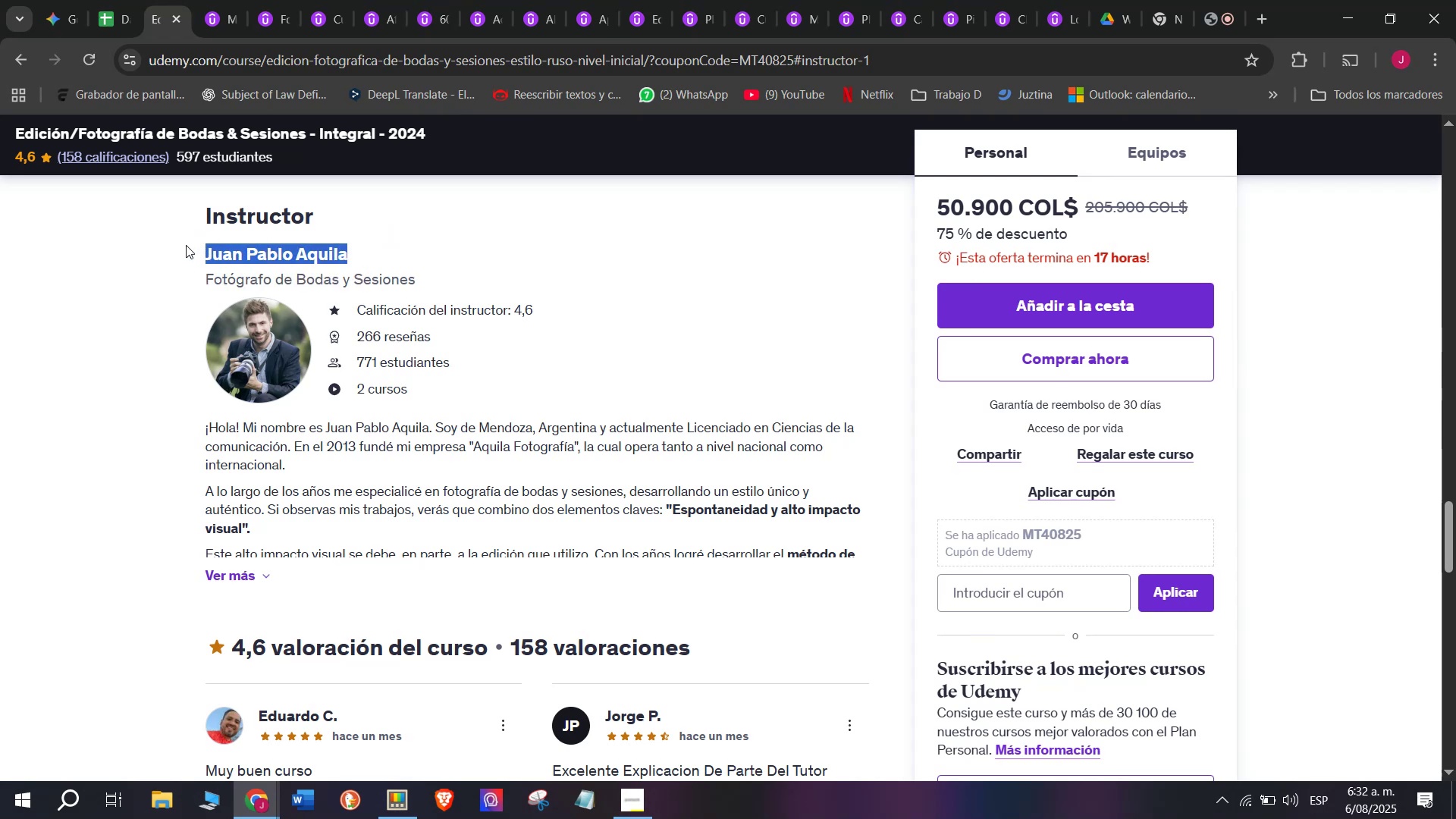 
key(Control+ControlLeft)
 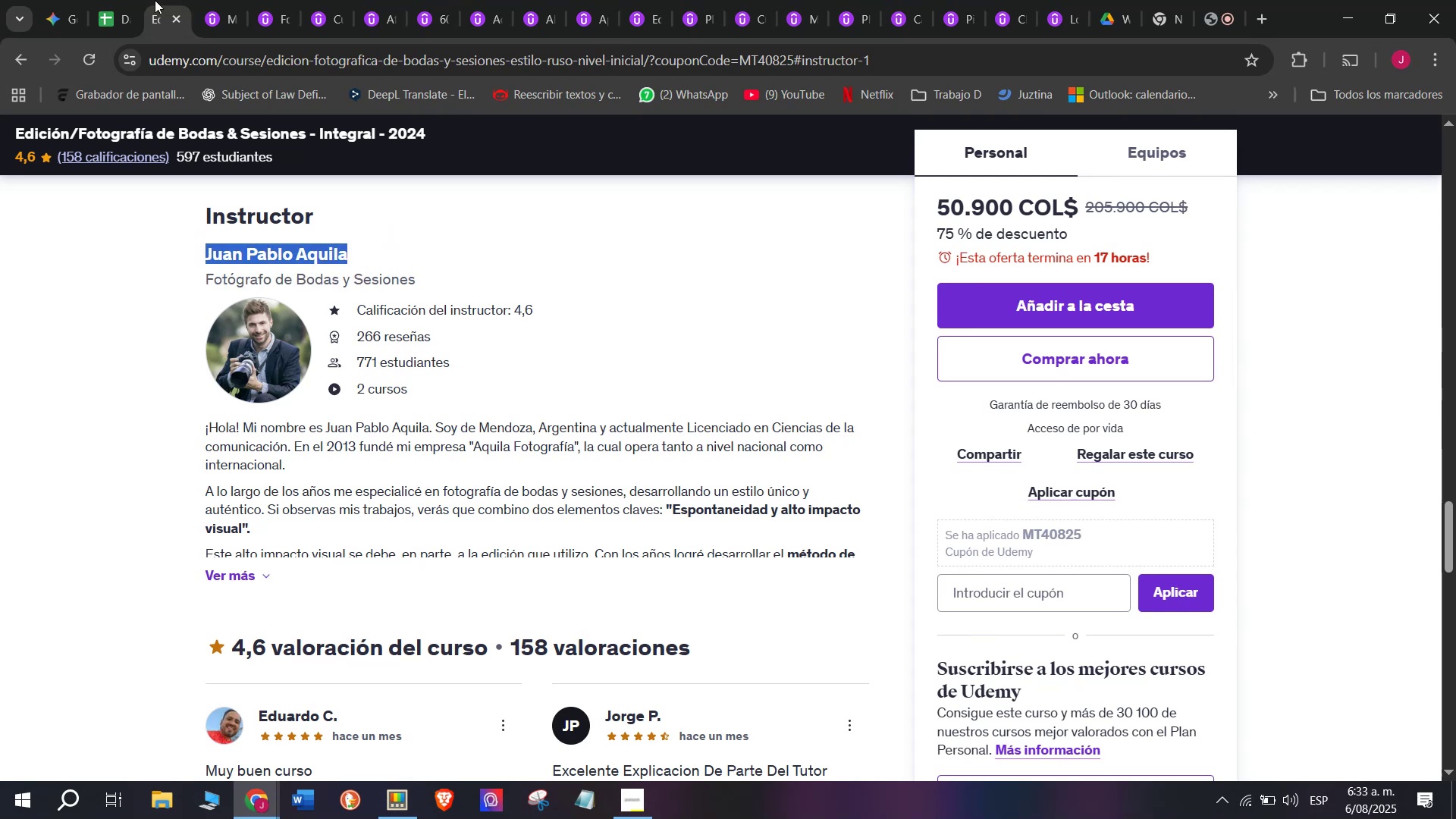 
key(Control+C)
 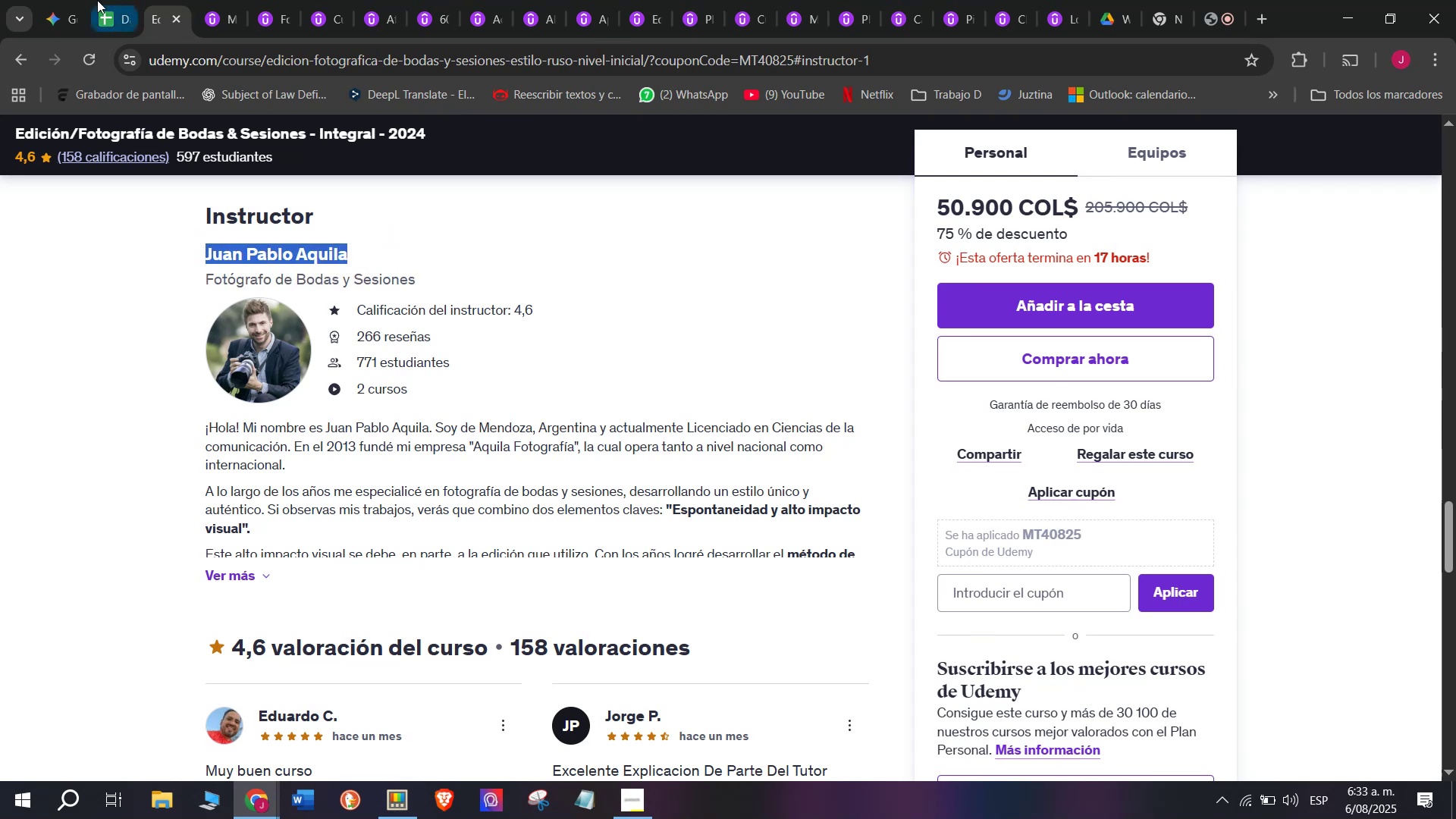 
left_click([97, 0])
 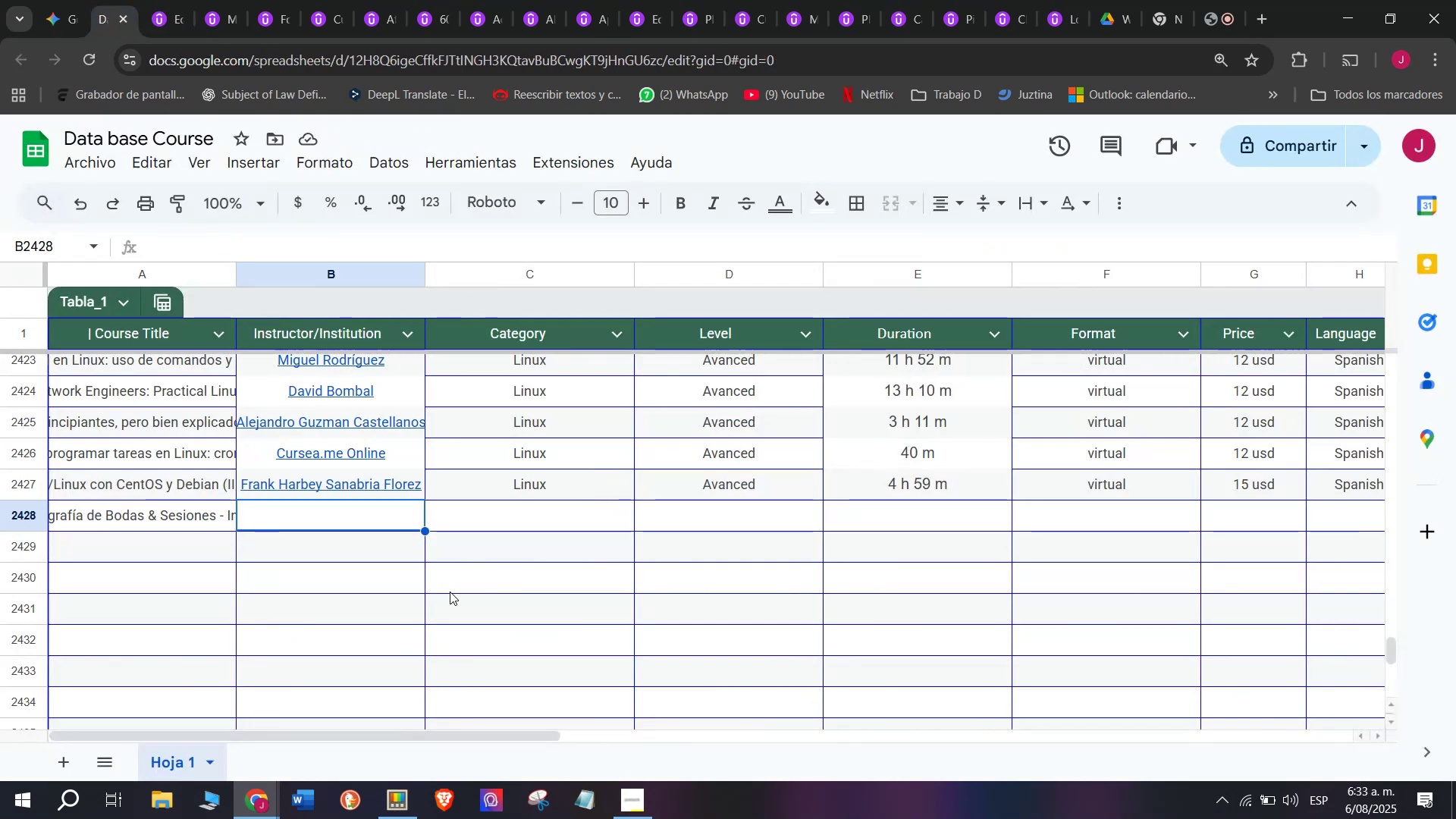 
key(Z)
 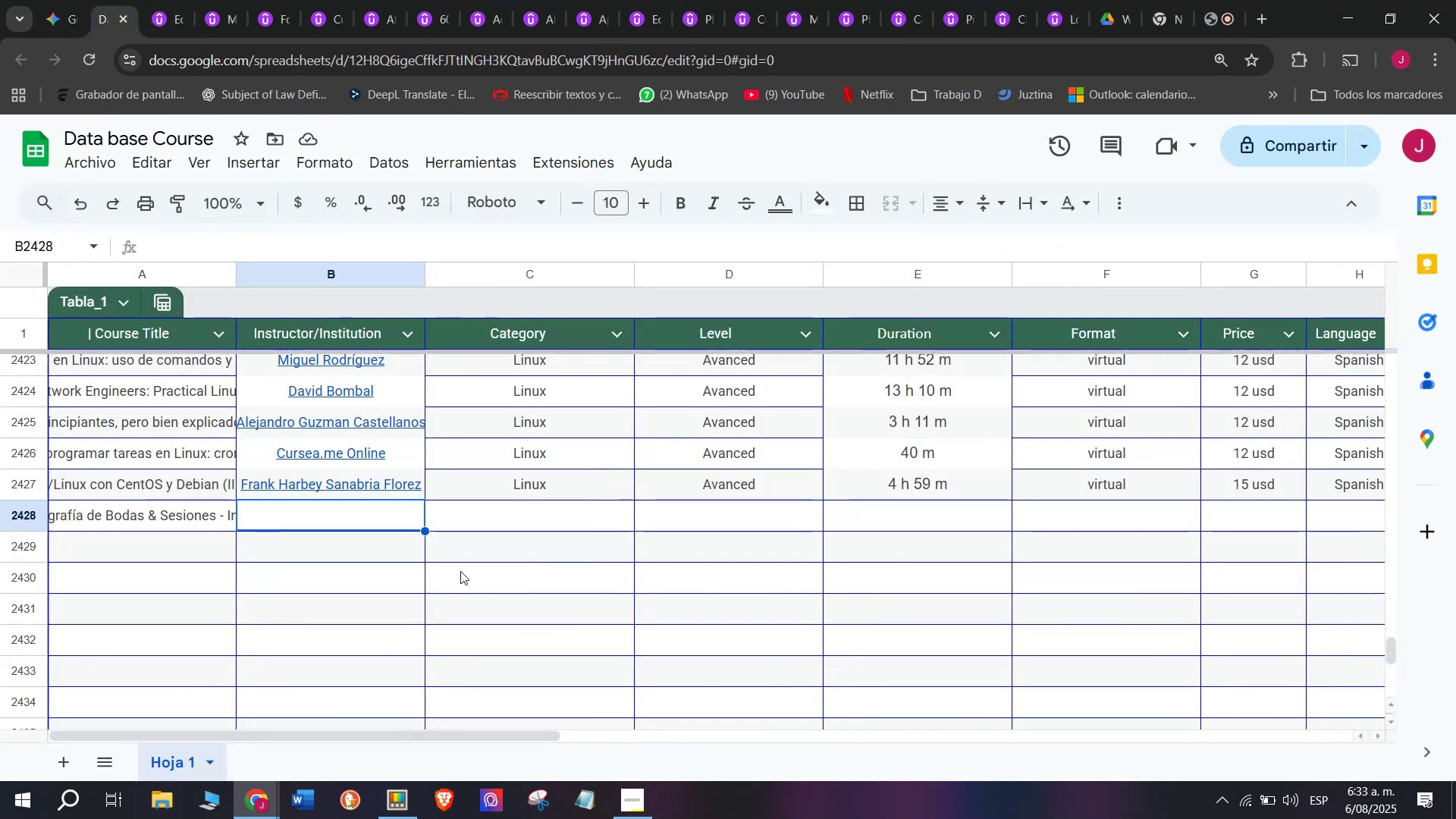 
key(Control+ControlLeft)
 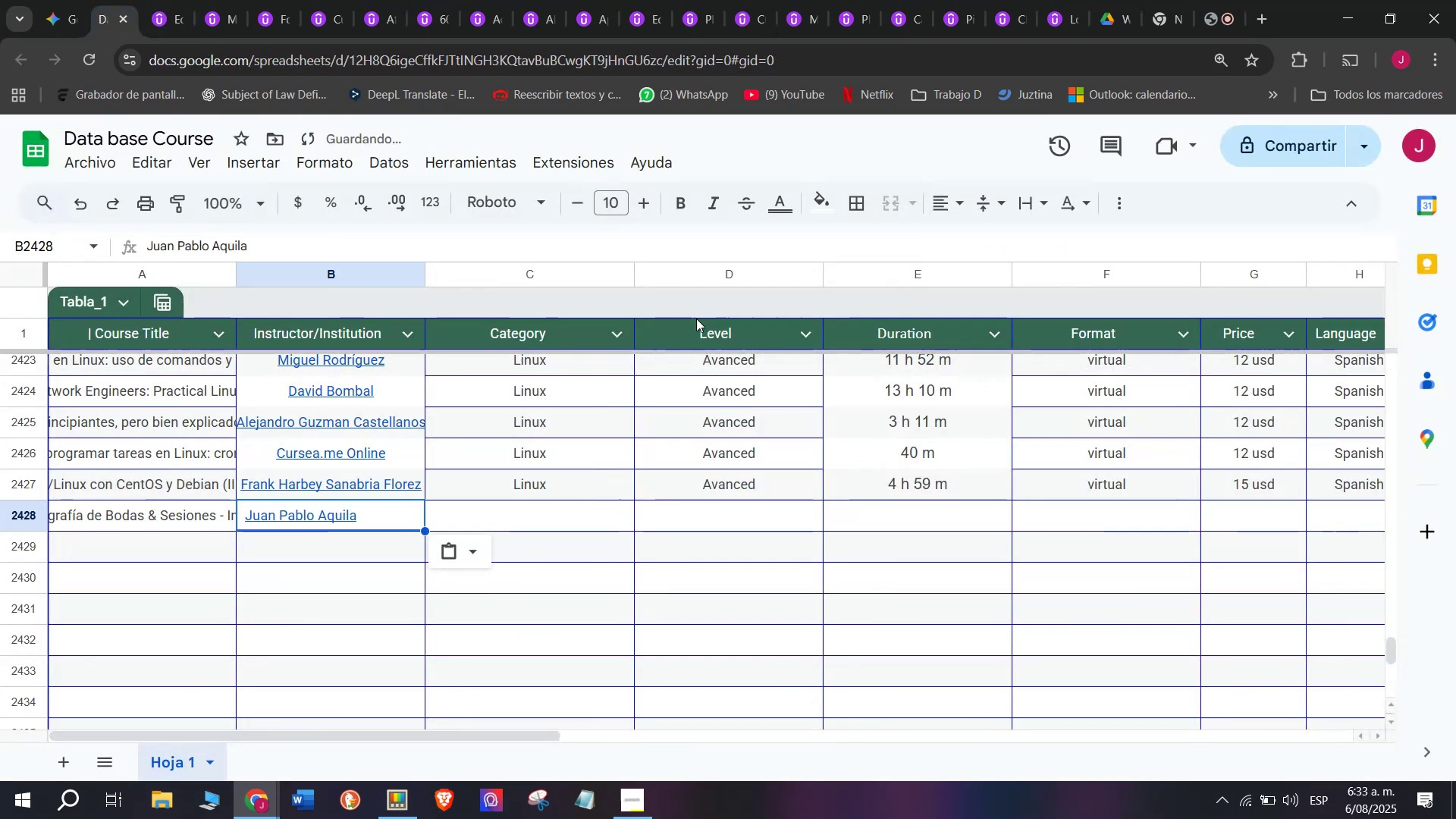 
key(Control+V)
 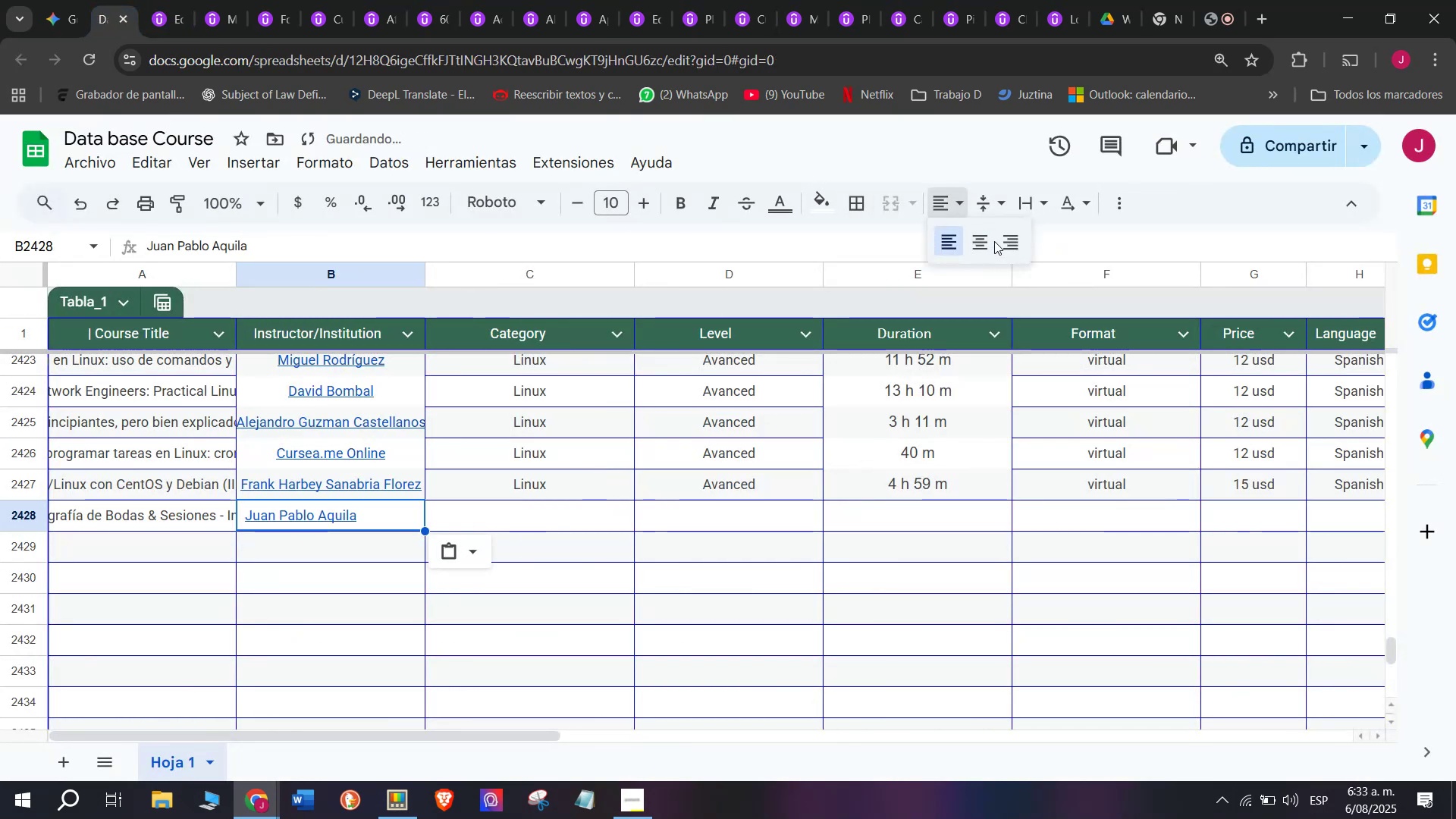 
left_click([976, 239])
 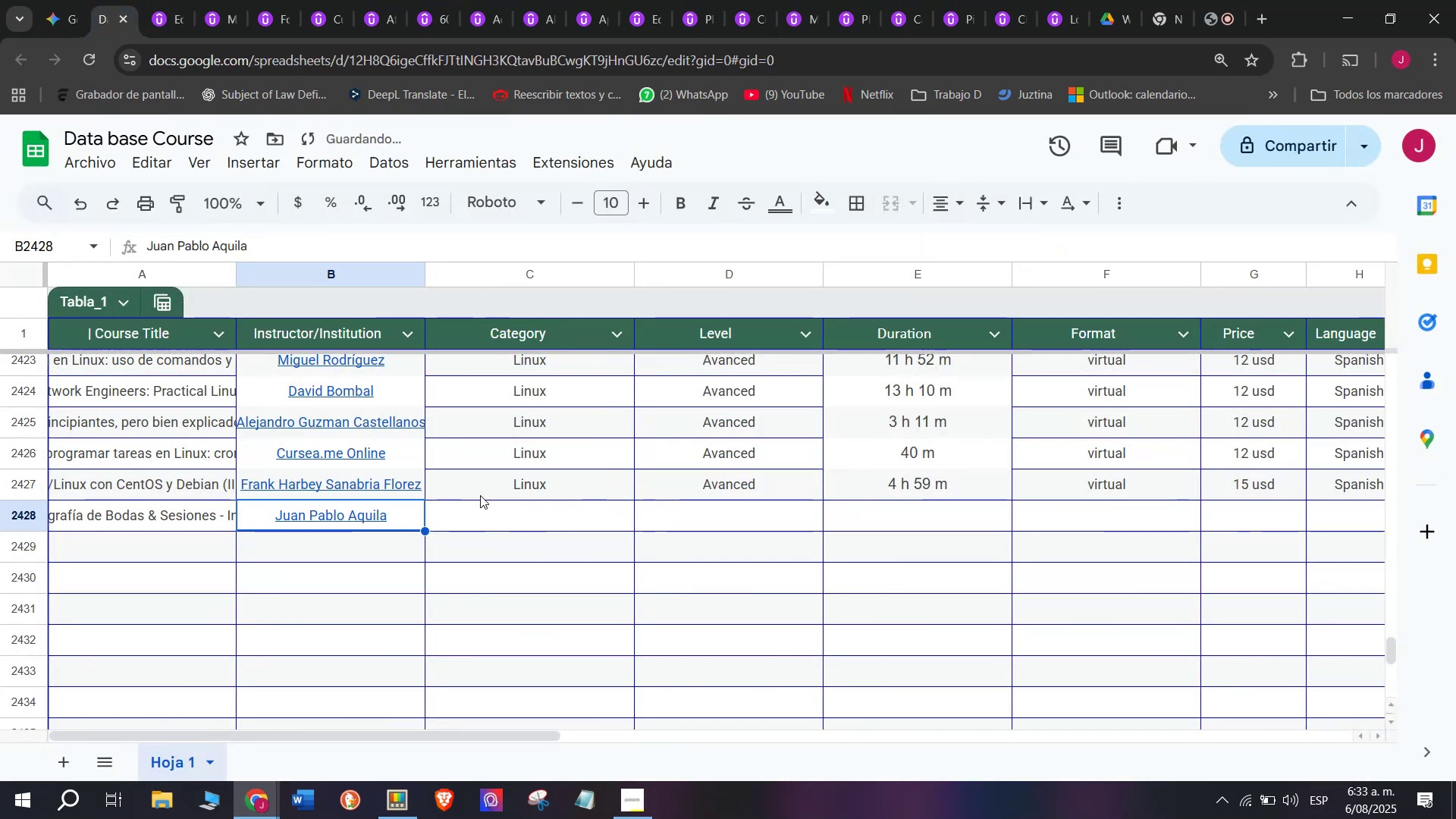 
key(Control+ControlLeft)
 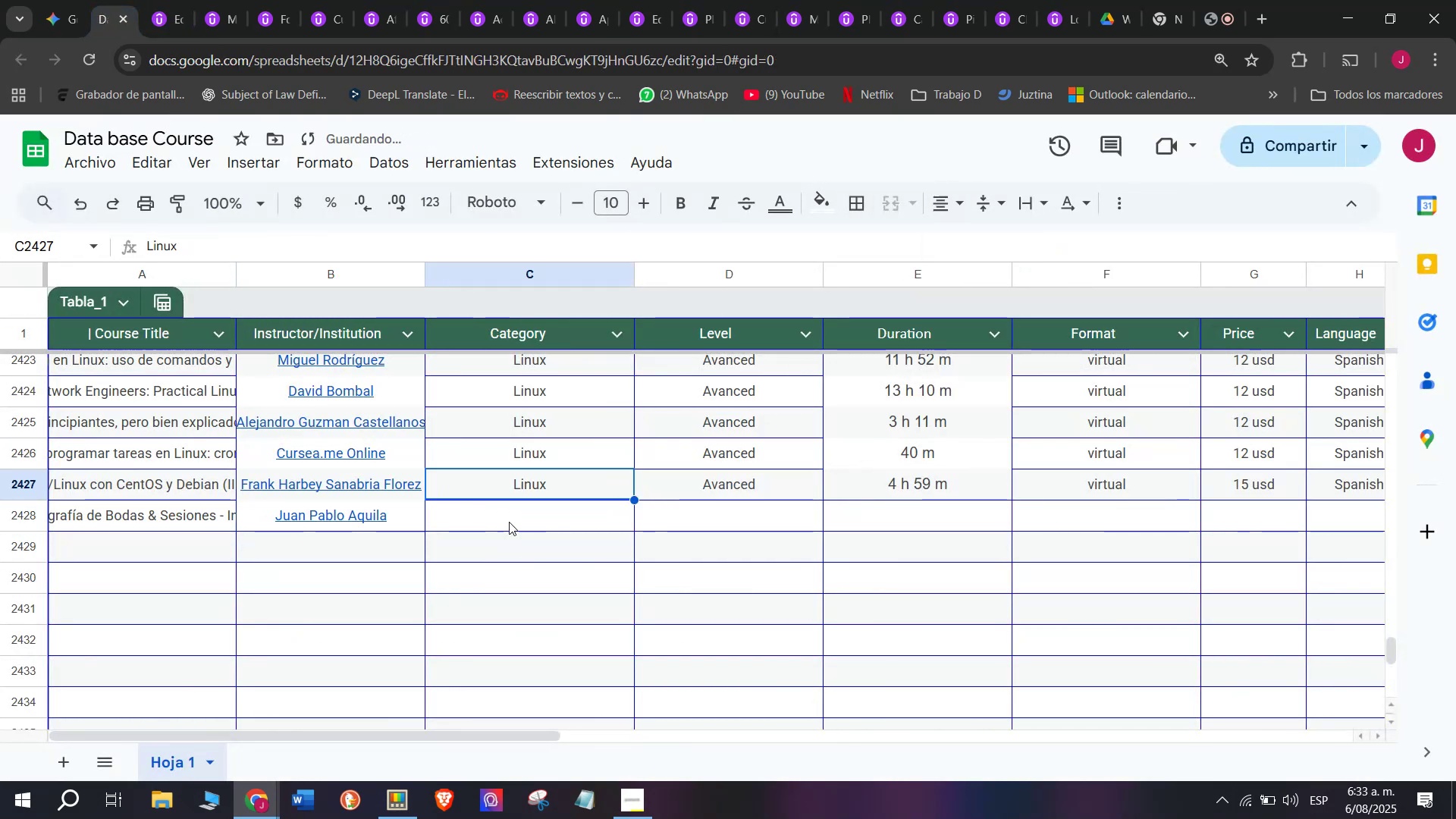 
key(Break)
 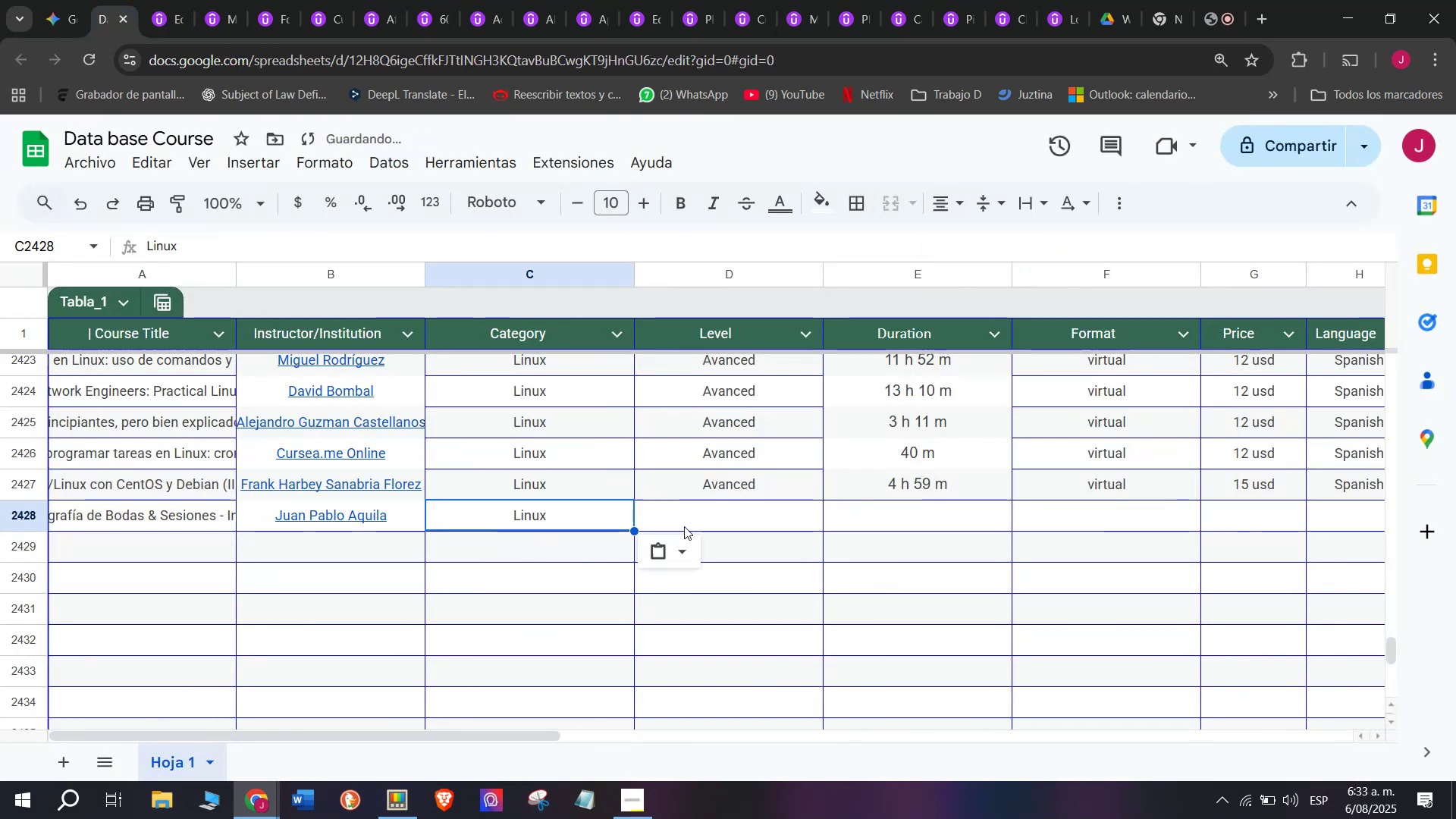 
key(Control+C)
 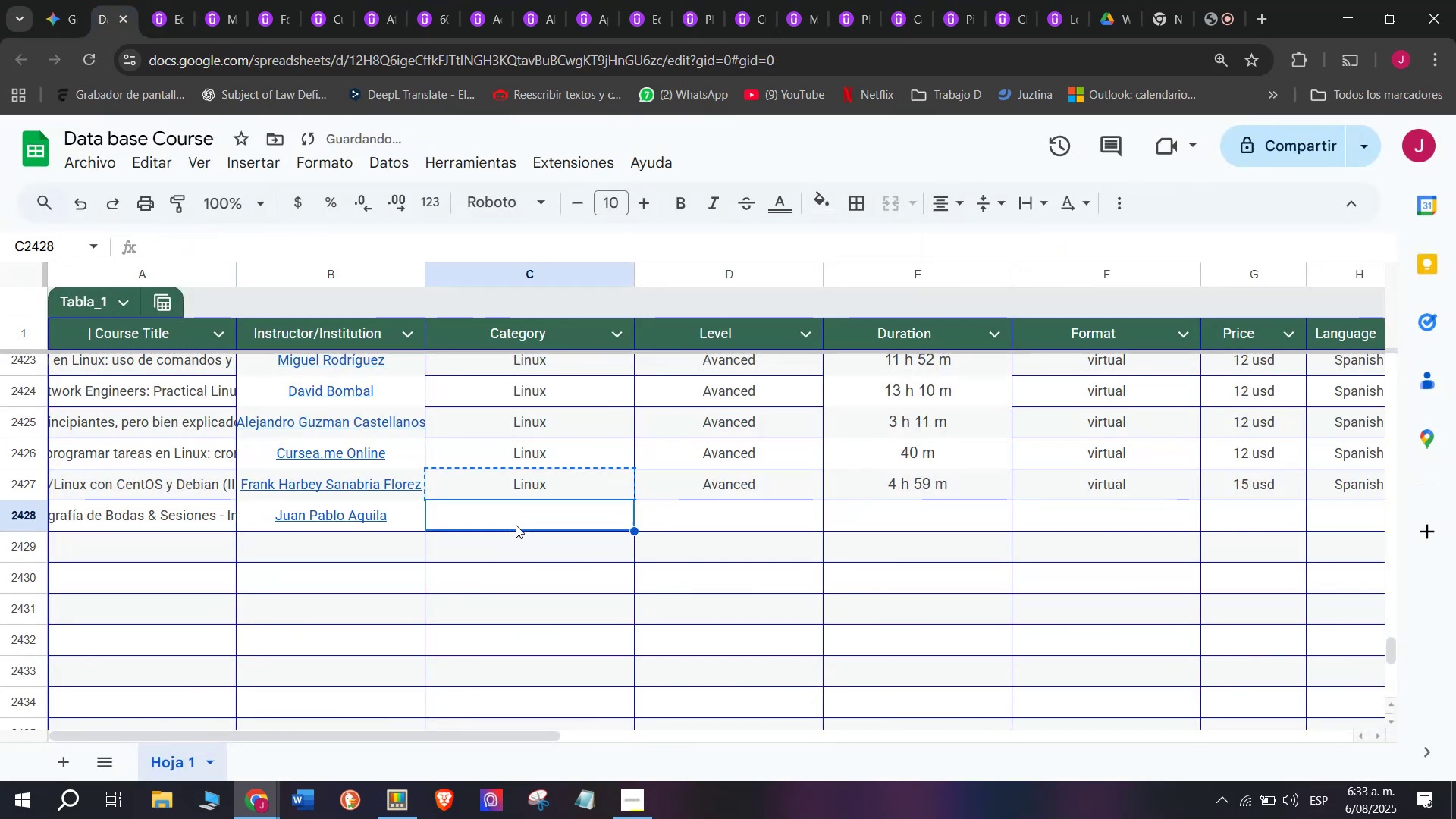 
key(Control+ControlLeft)
 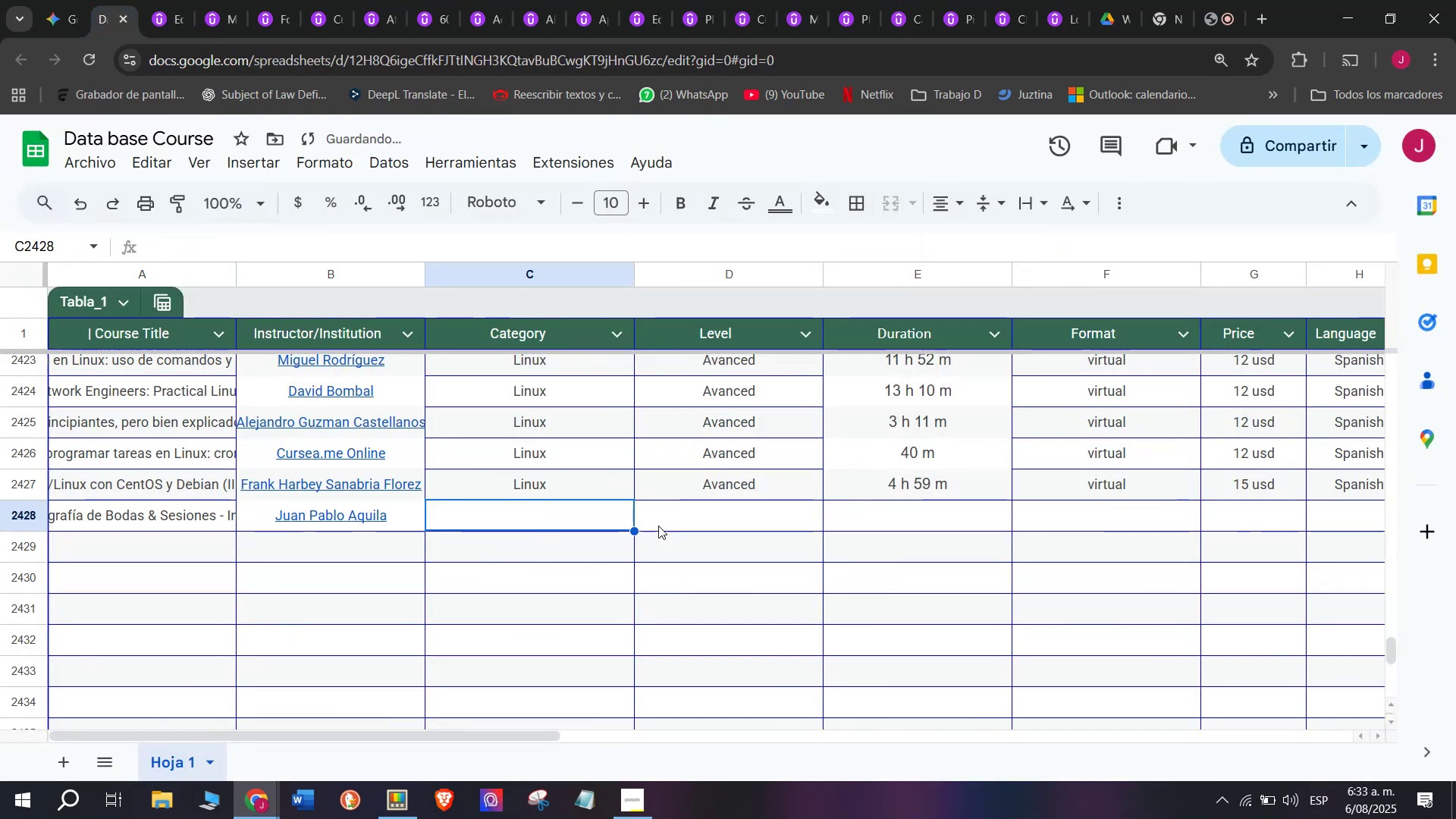 
key(Z)
 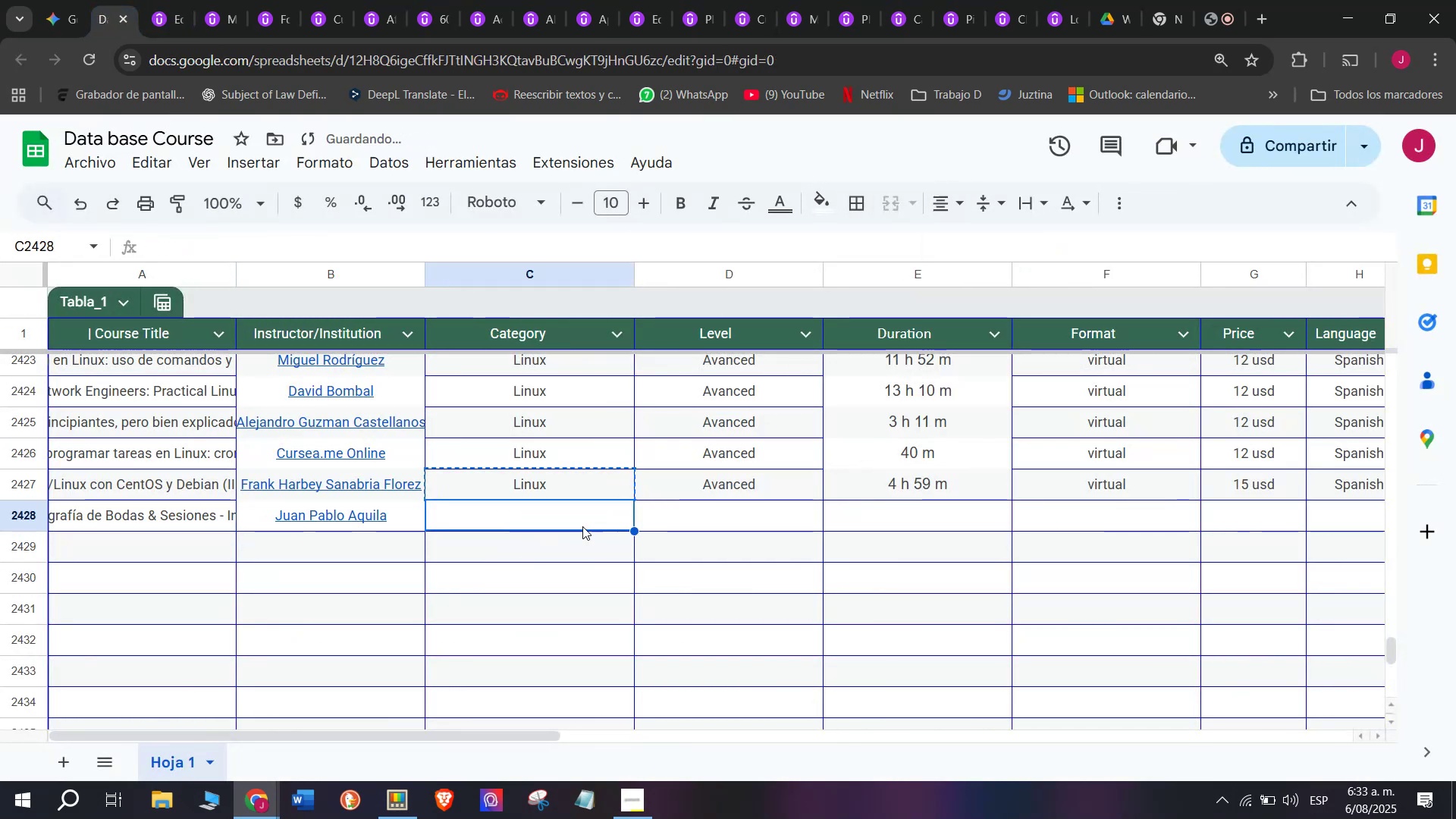 
key(Control+V)
 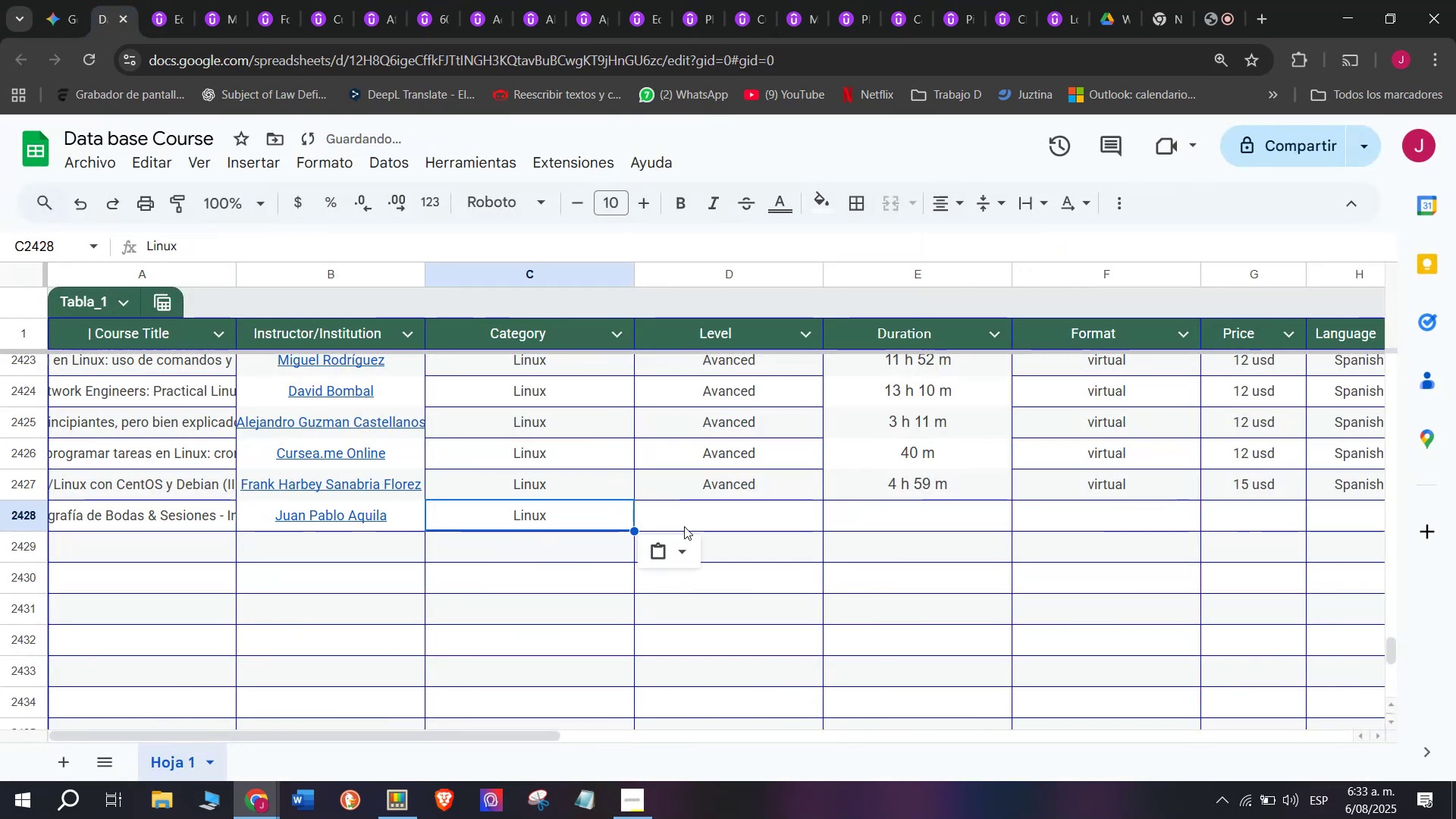 
key(Shift+ShiftLeft)
 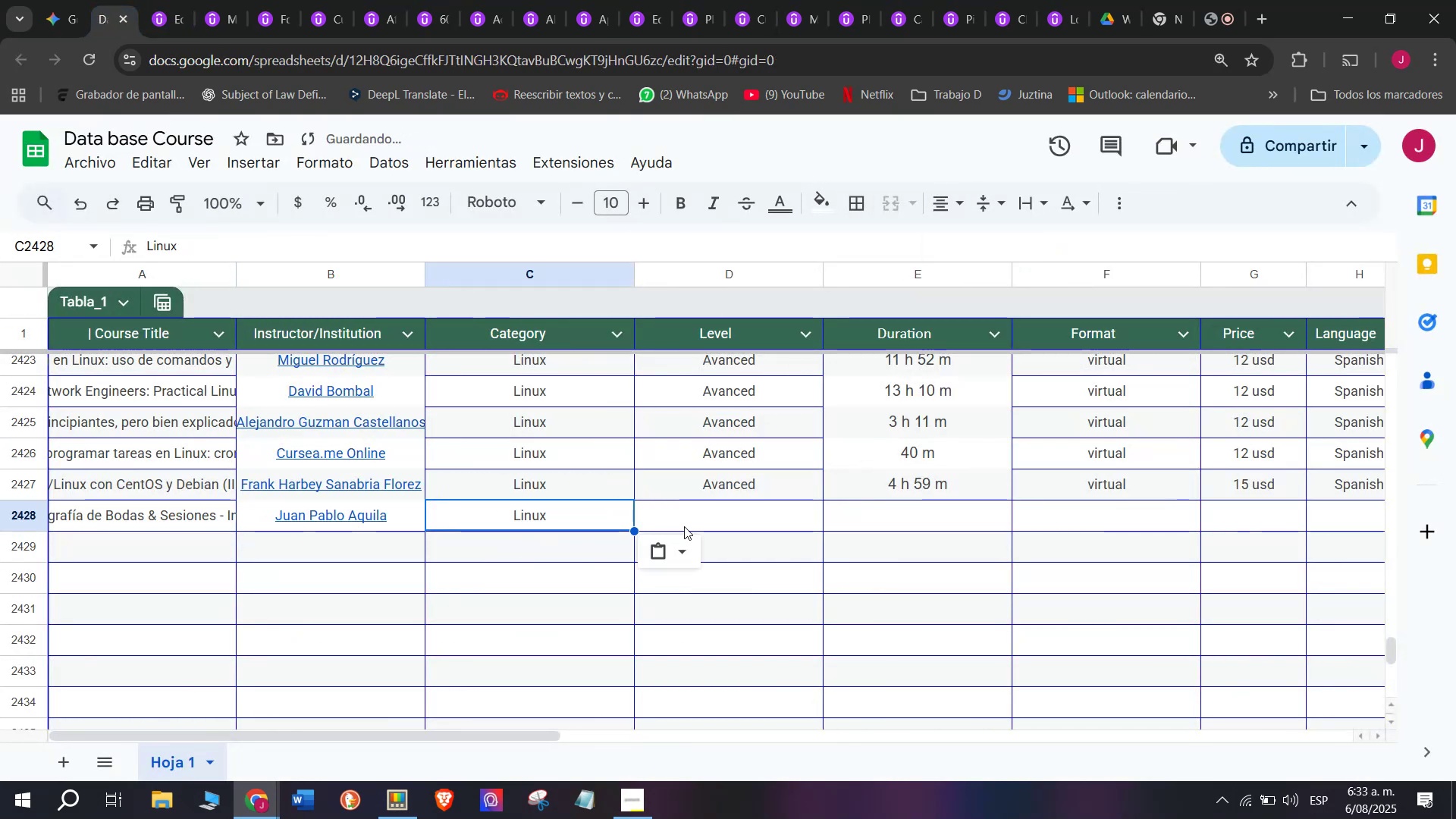 
key(Control+Shift+ControlLeft)
 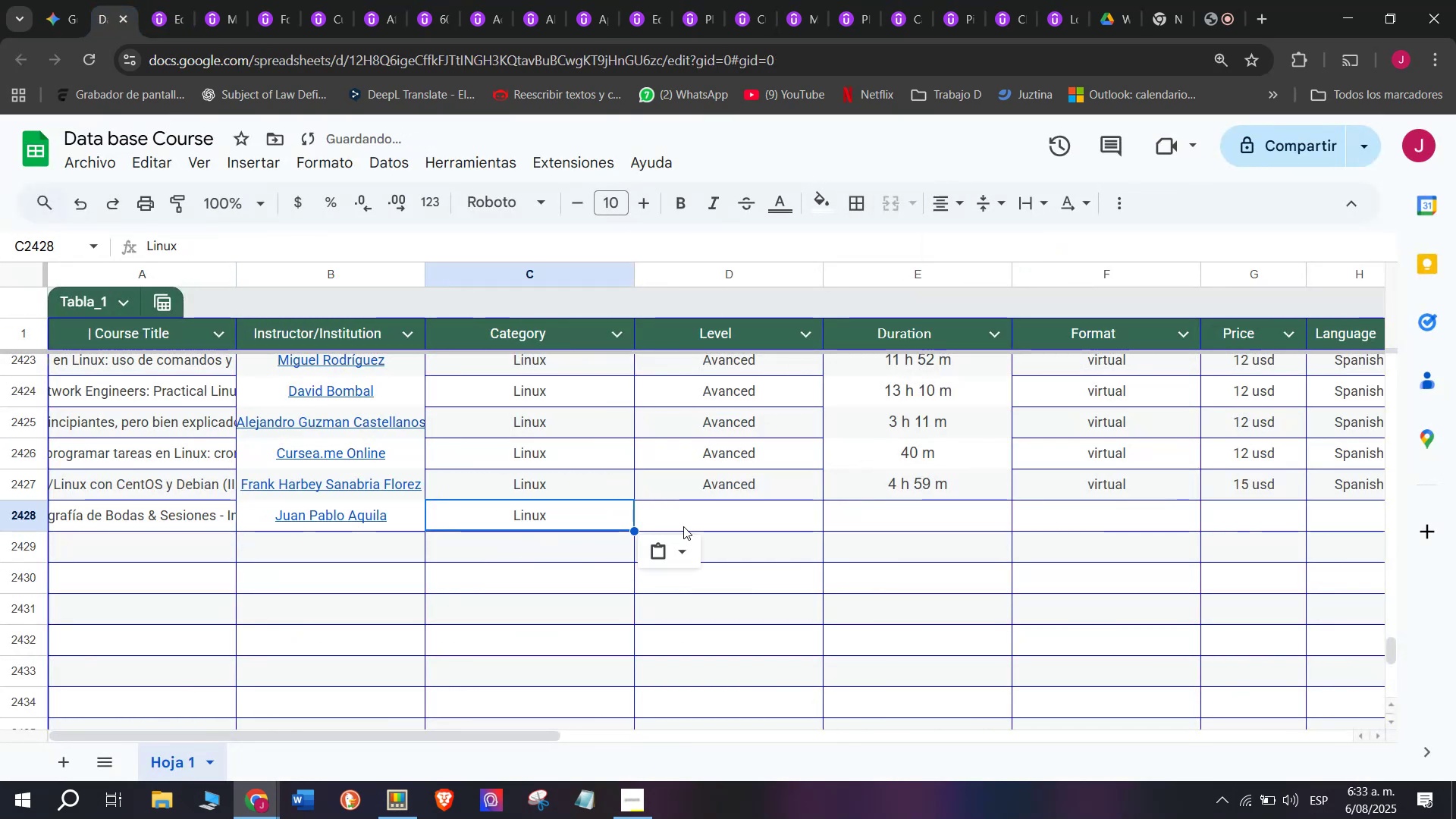 
key(Control+Shift+Z)
 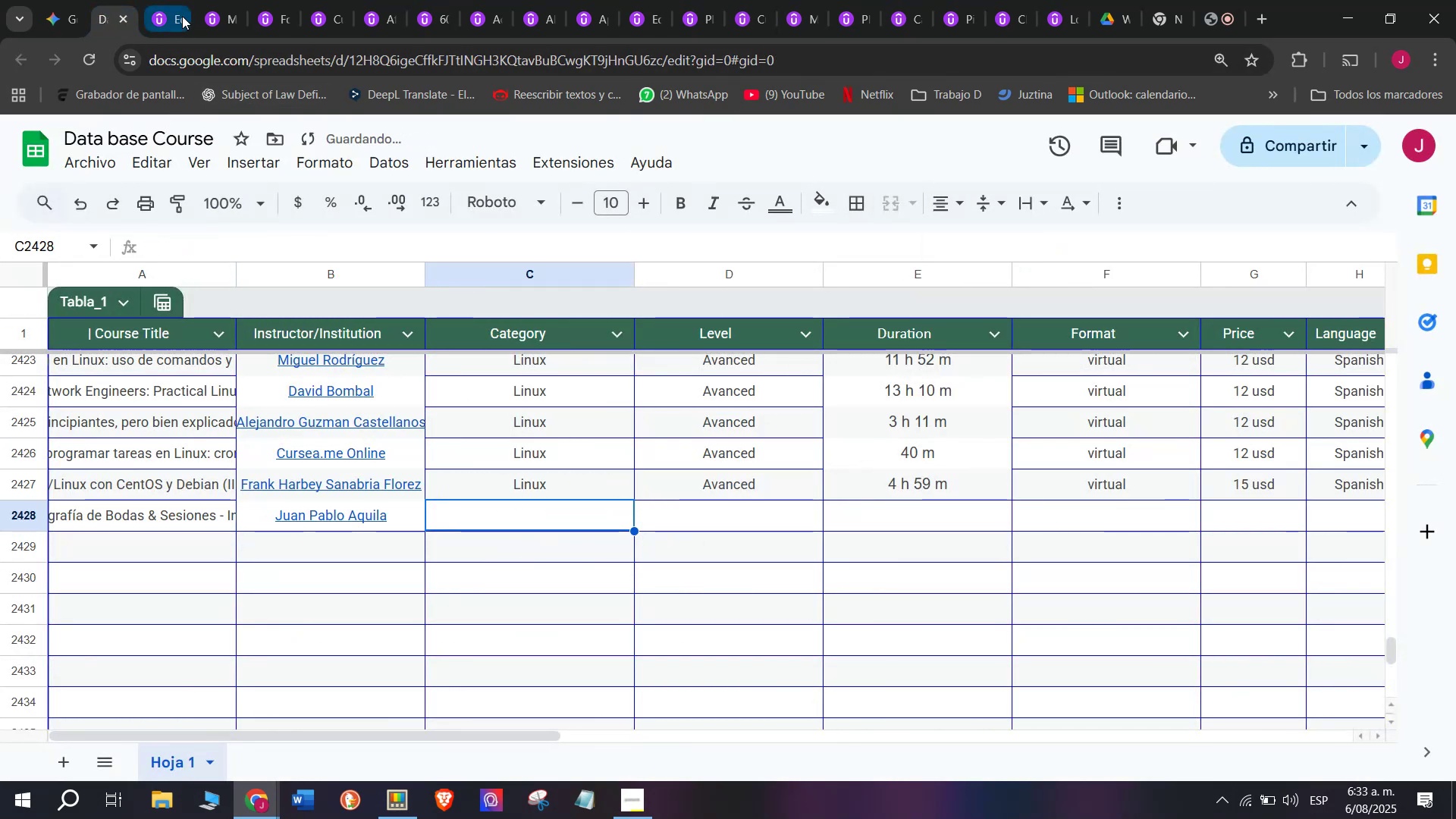 
left_click([169, 0])
 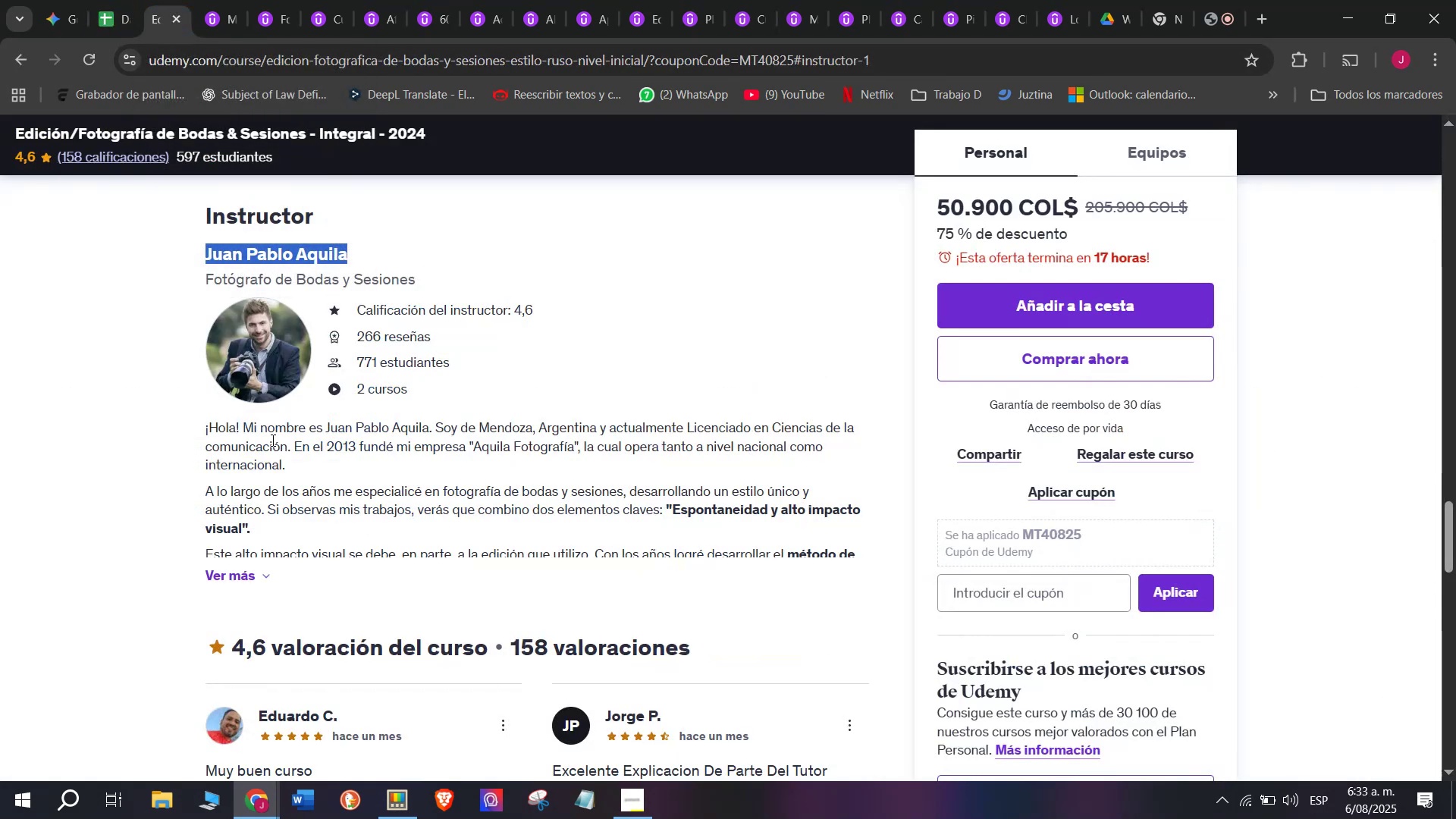 
scroll: coordinate [271, 439], scroll_direction: up, amount: 12.0
 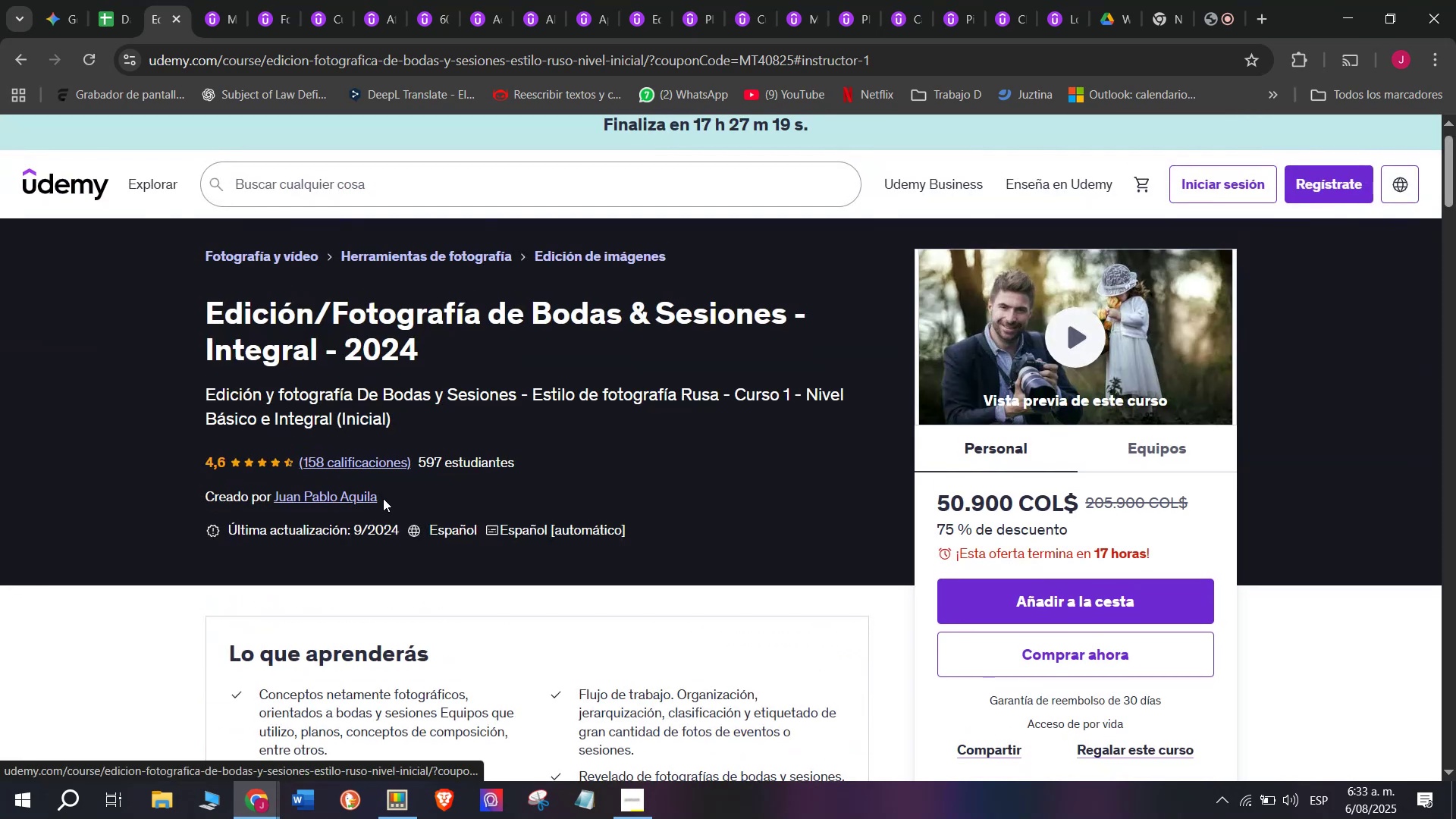 
scroll: coordinate [382, 493], scroll_direction: none, amount: 0.0
 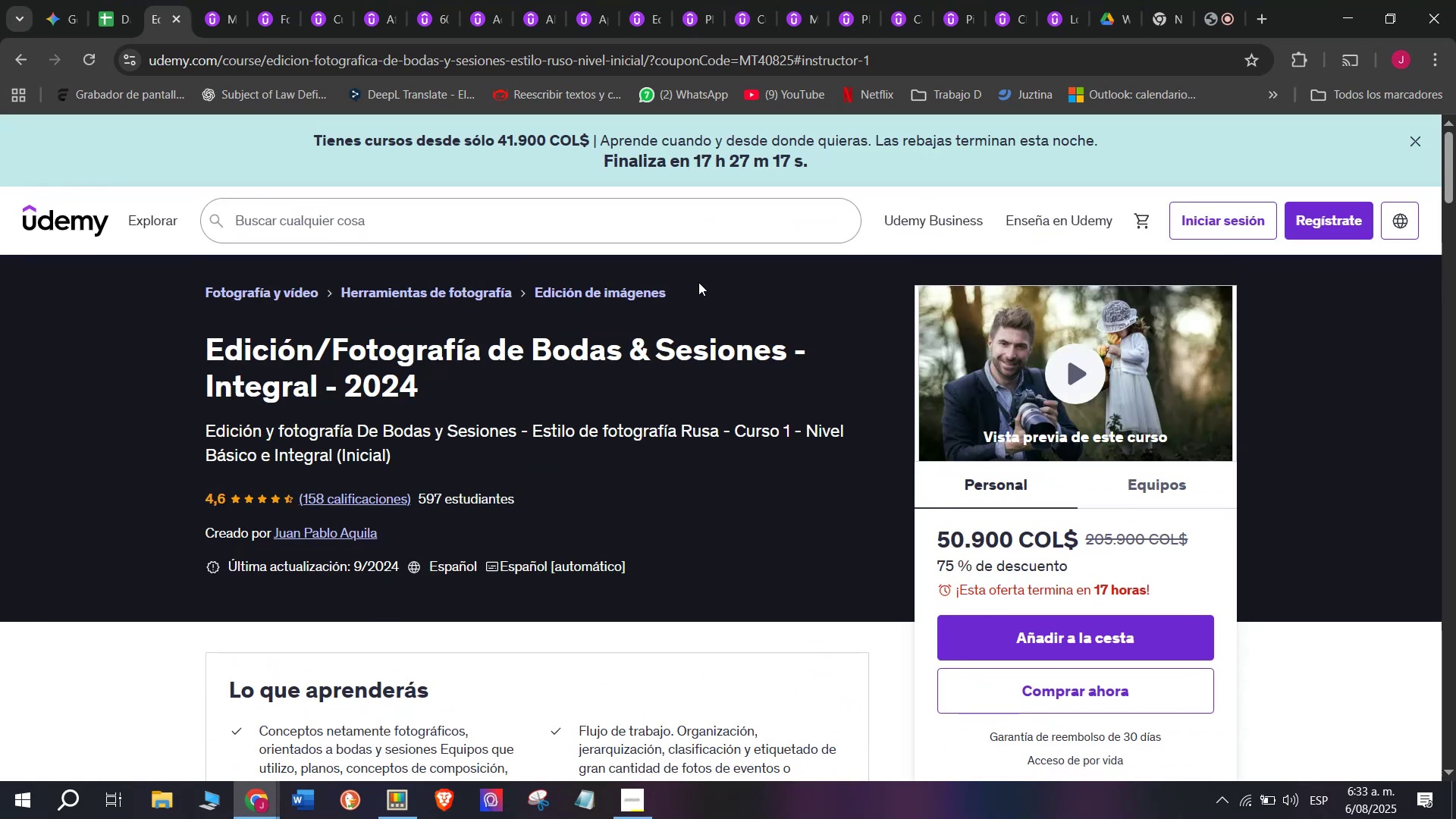 
left_click_drag(start_coordinate=[698, 297], to_coordinate=[520, 282])
 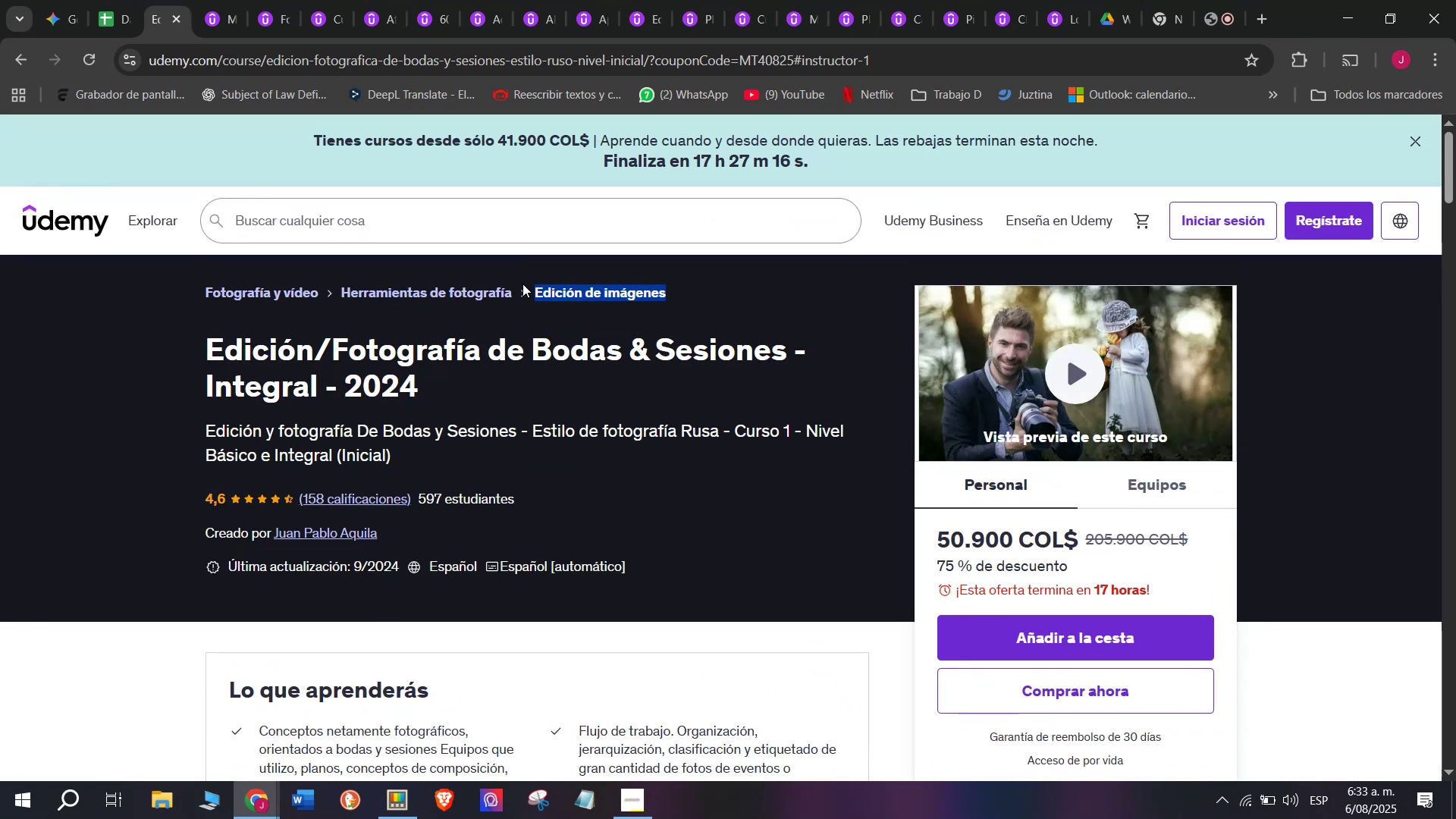 
key(Control+ControlLeft)
 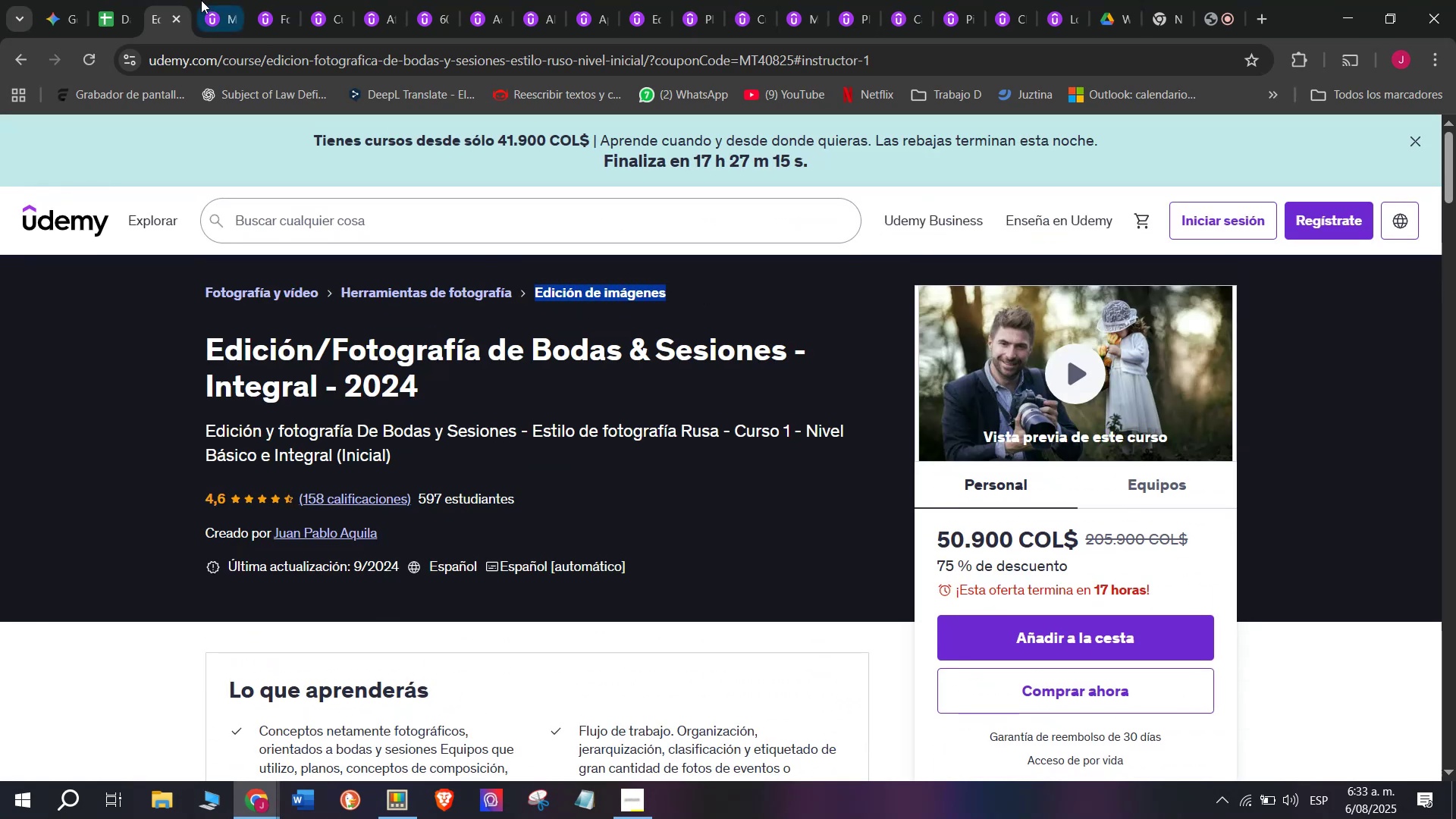 
key(Break)
 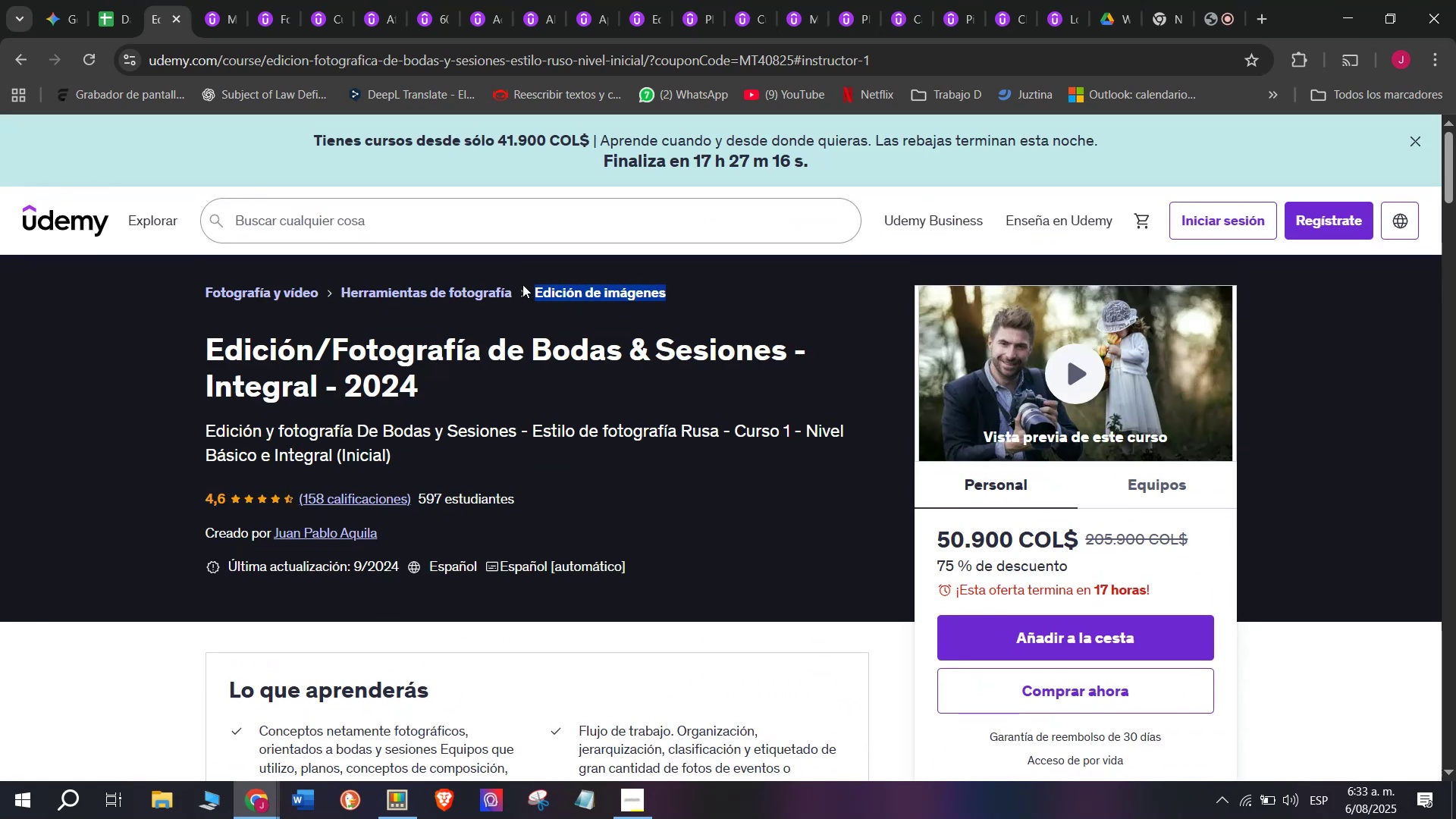 
key(Control+C)
 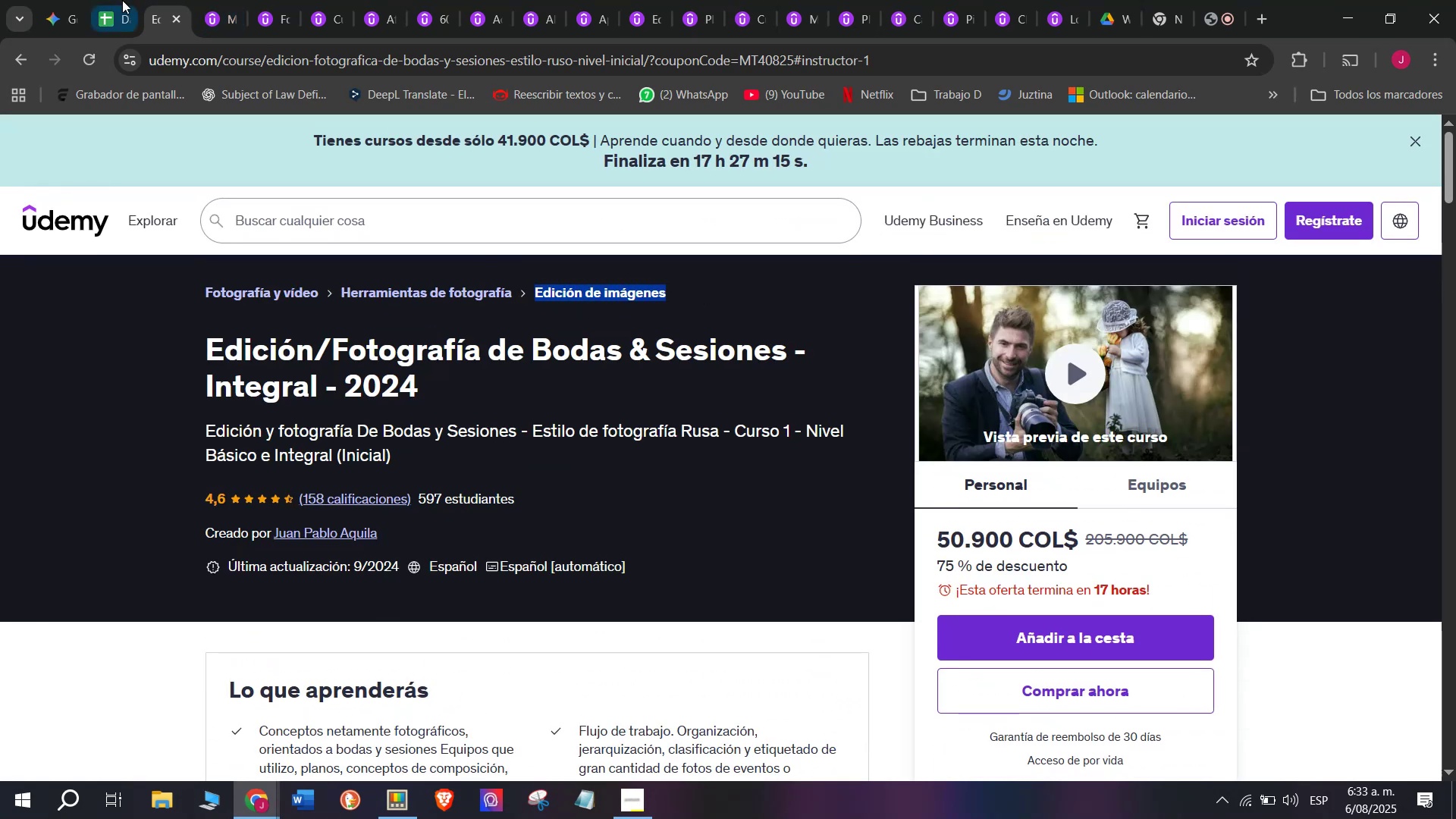 
left_click([121, 0])
 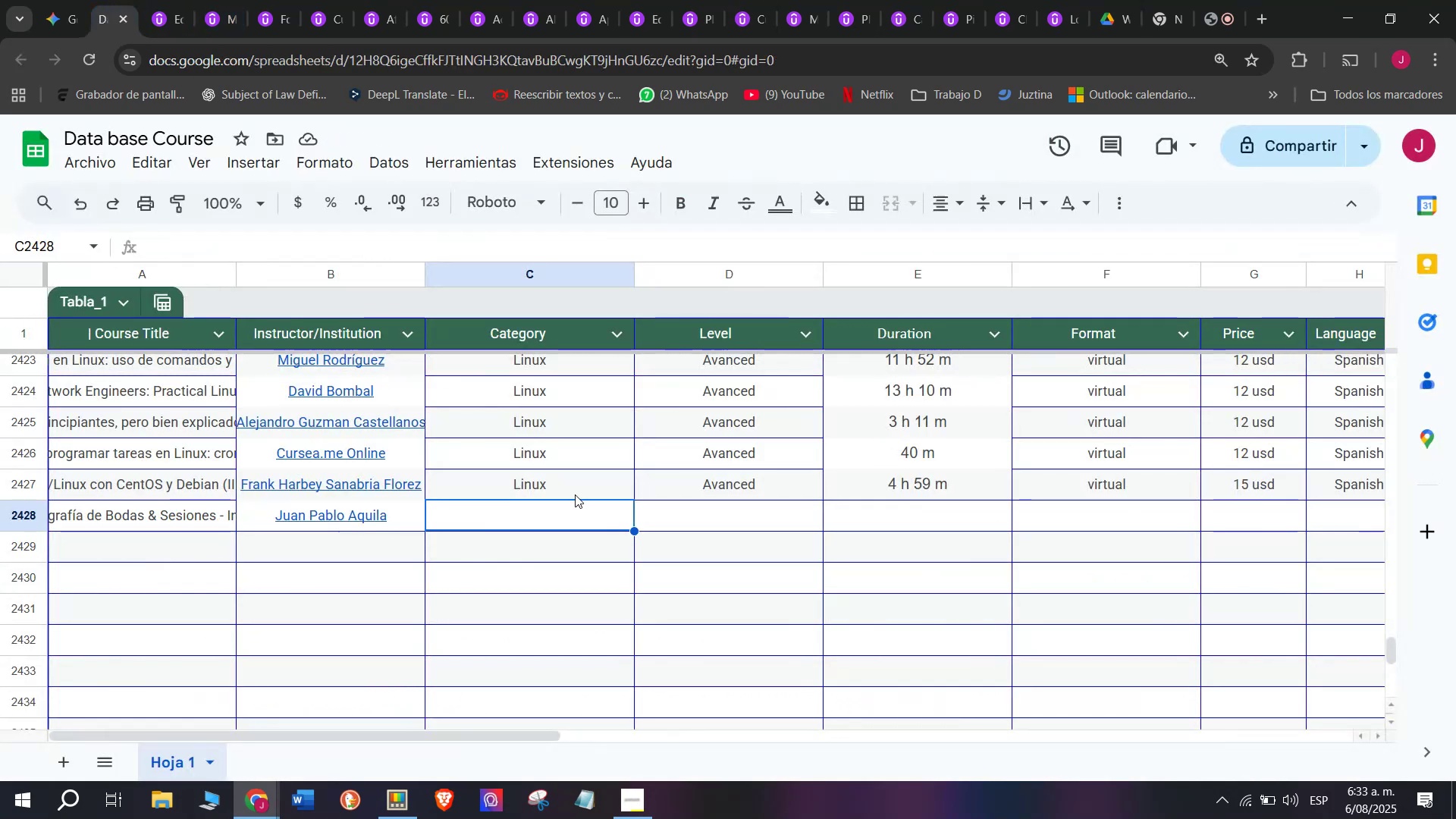 
key(Z)
 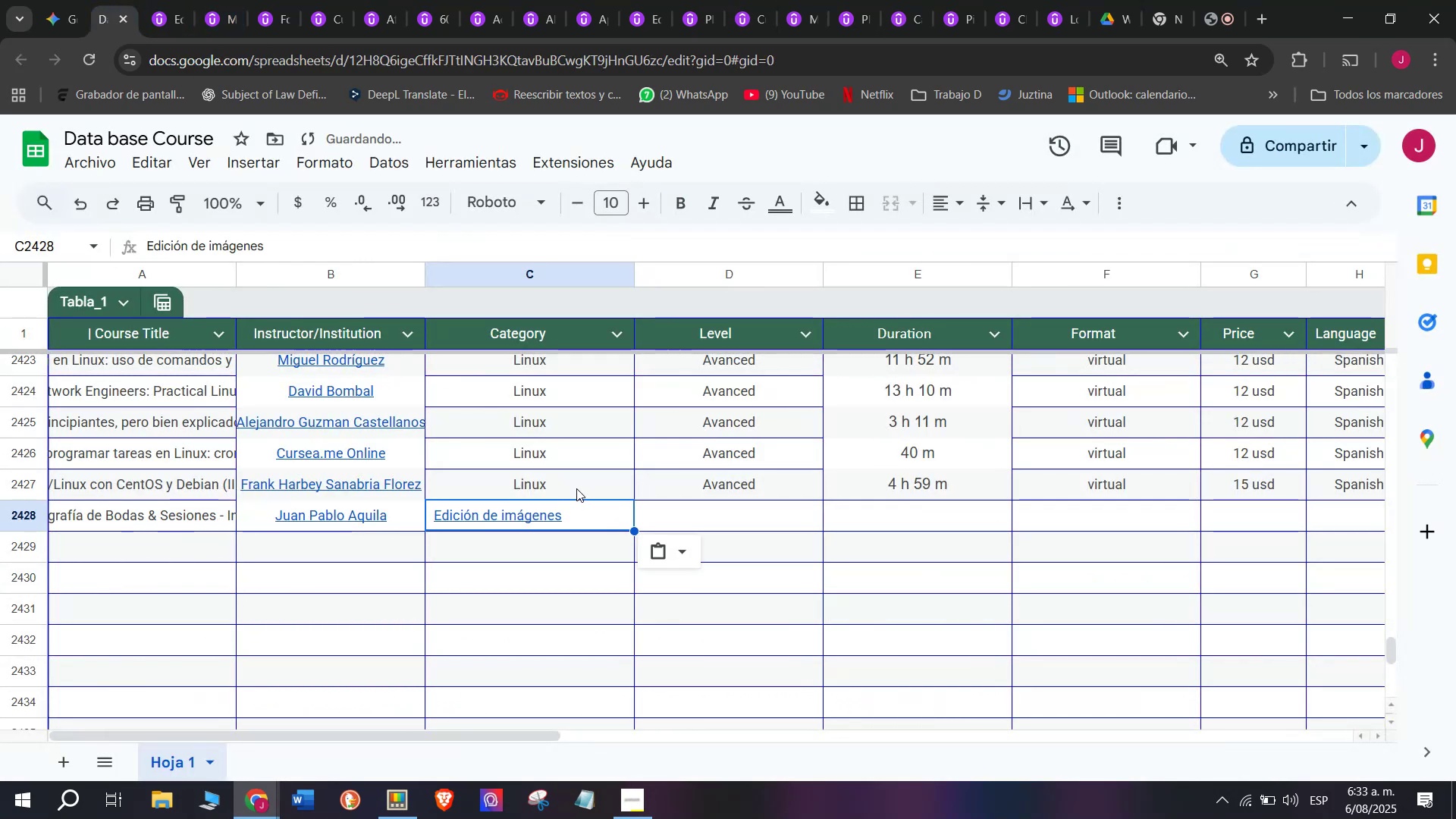 
key(Control+ControlLeft)
 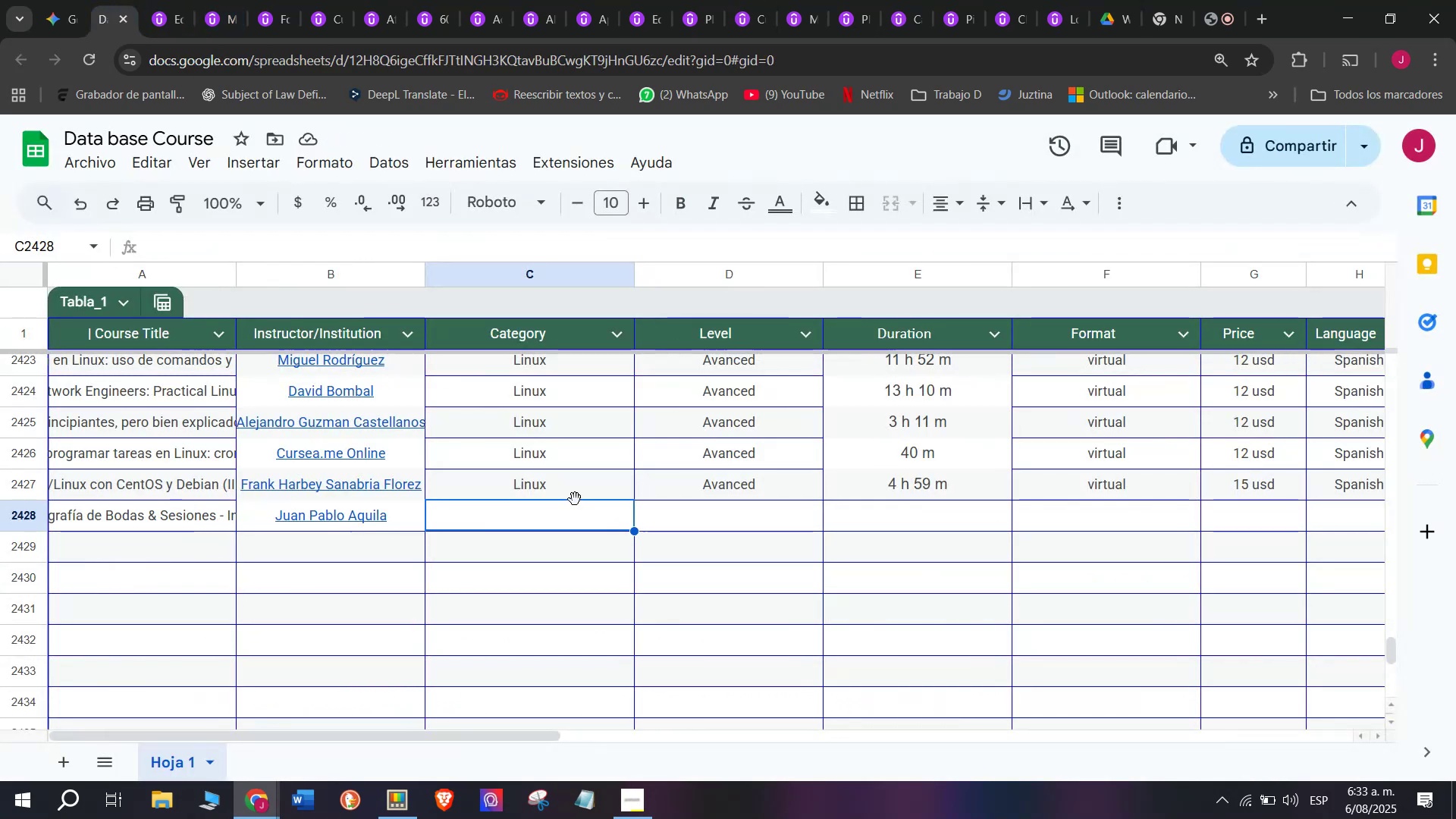 
key(Control+V)
 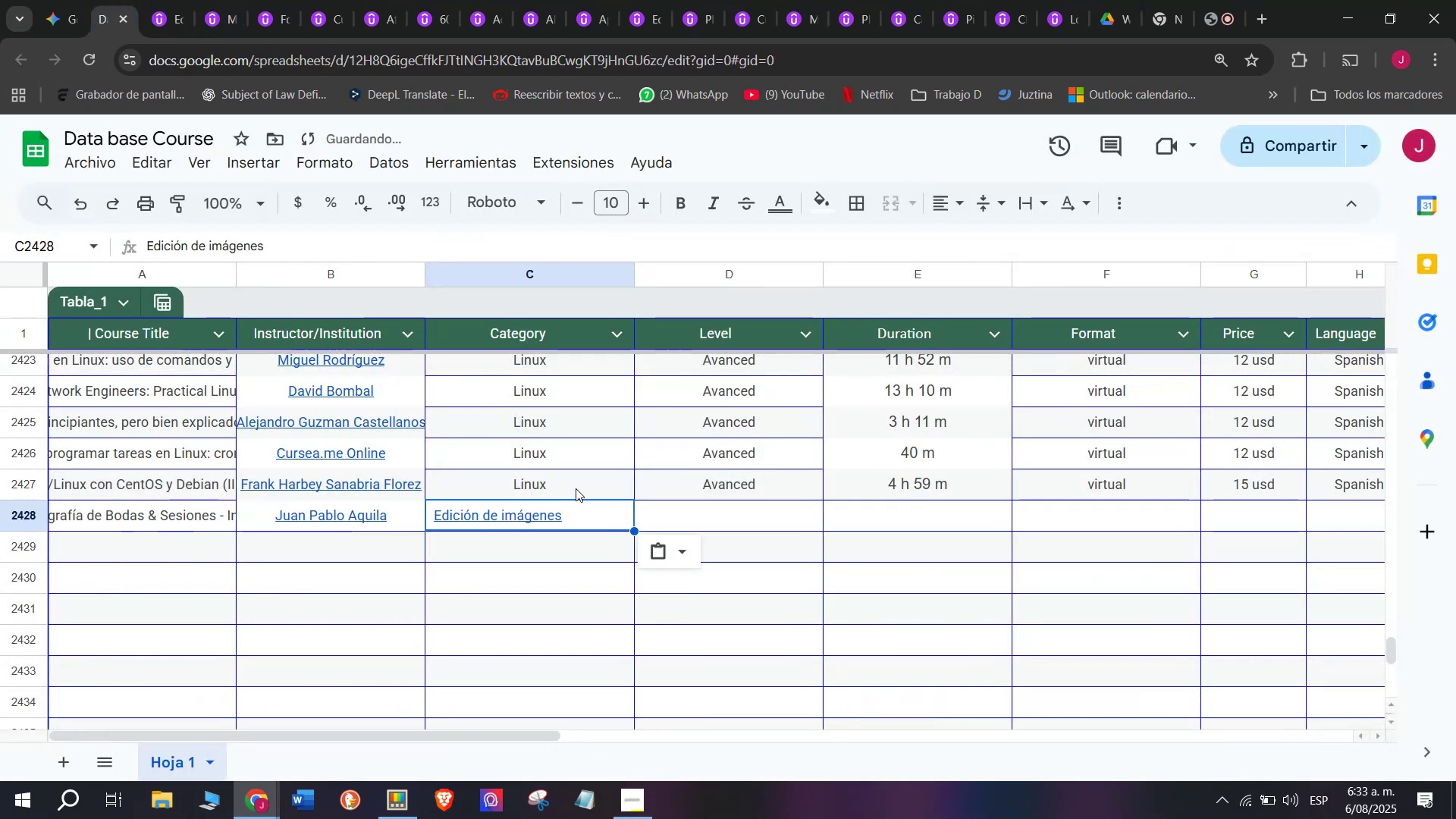 
key(Control+Shift+ControlLeft)
 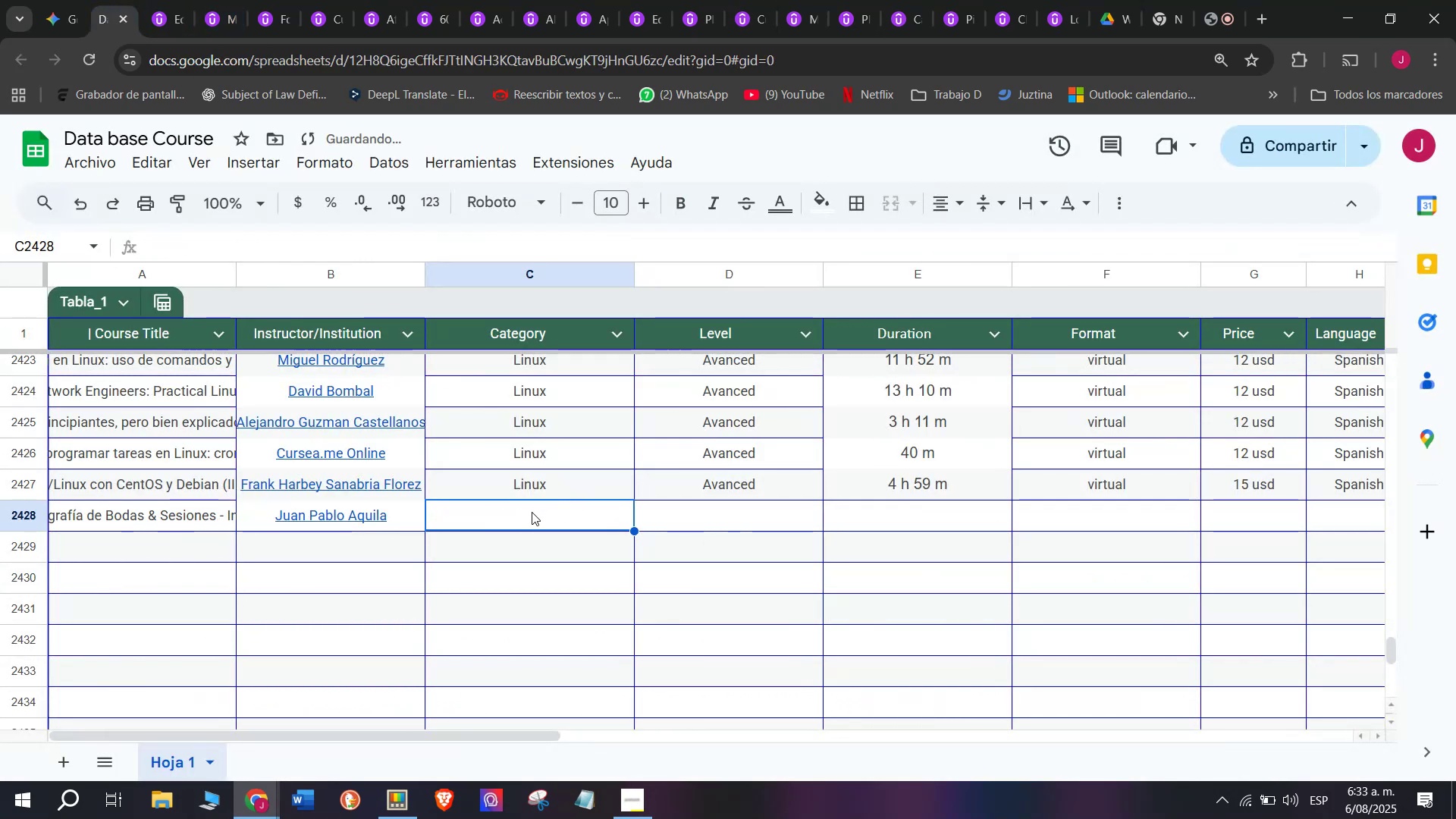 
key(Shift+ShiftLeft)
 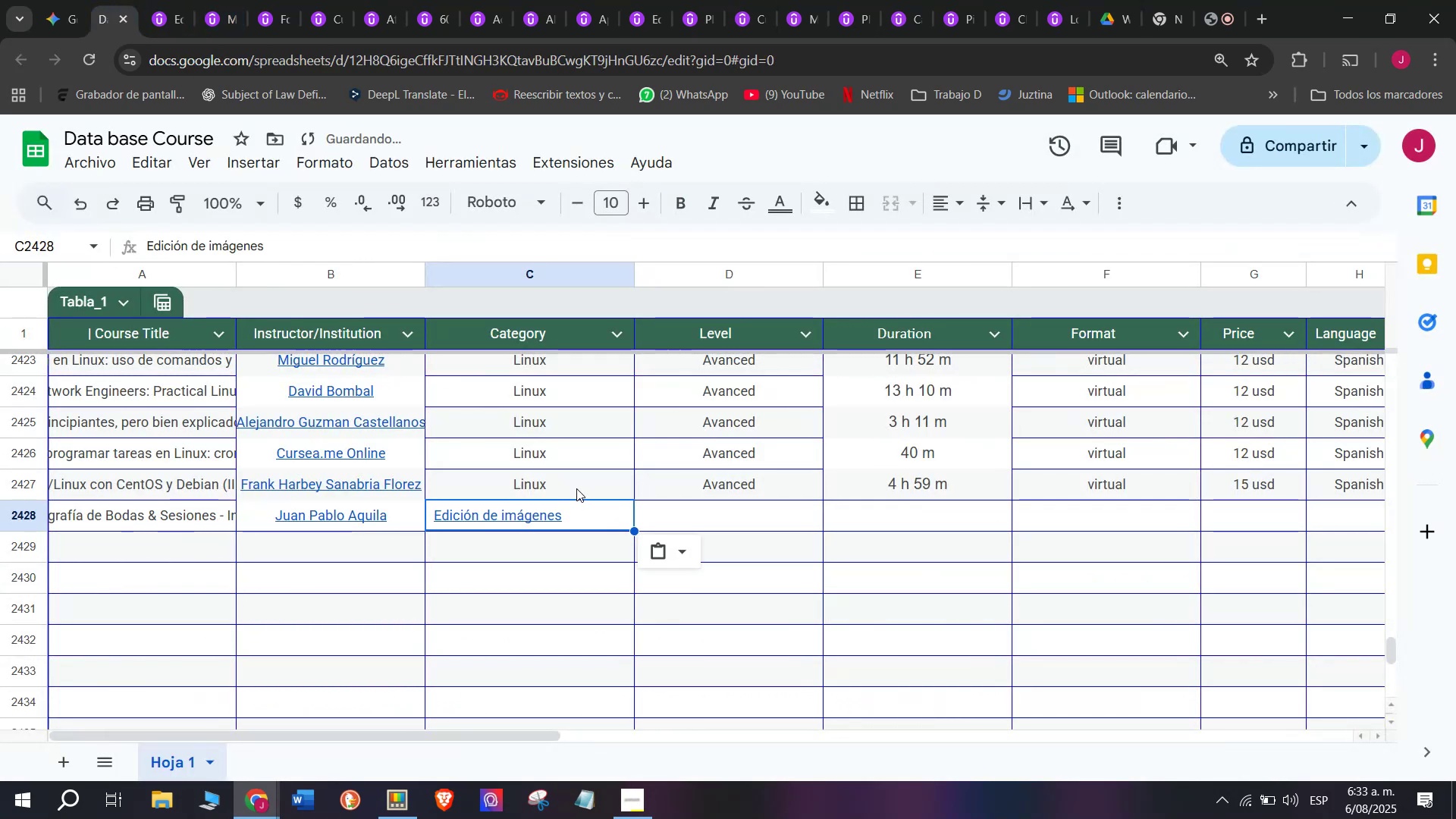 
key(Control+Shift+Z)
 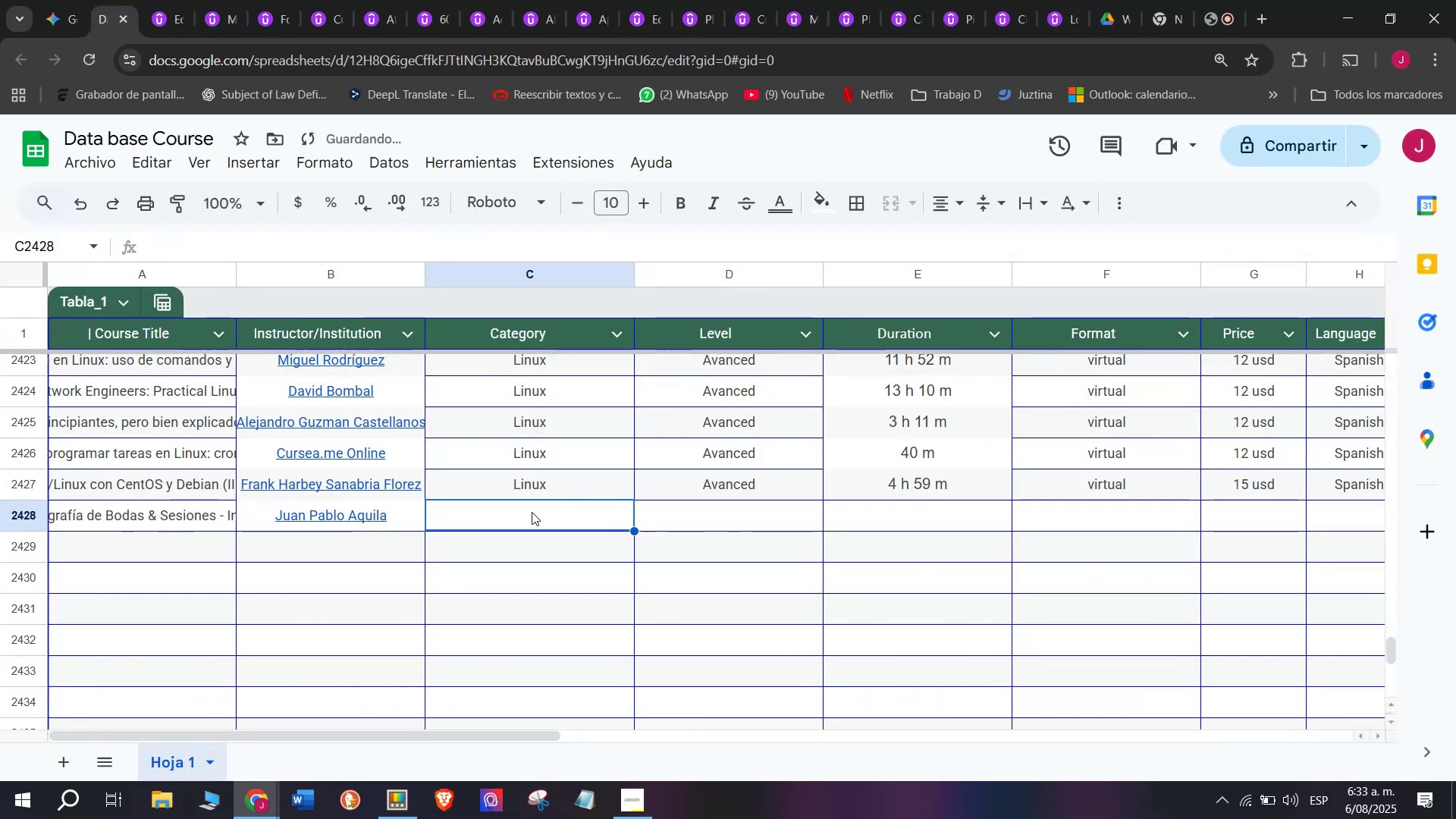 
left_click([532, 512])
 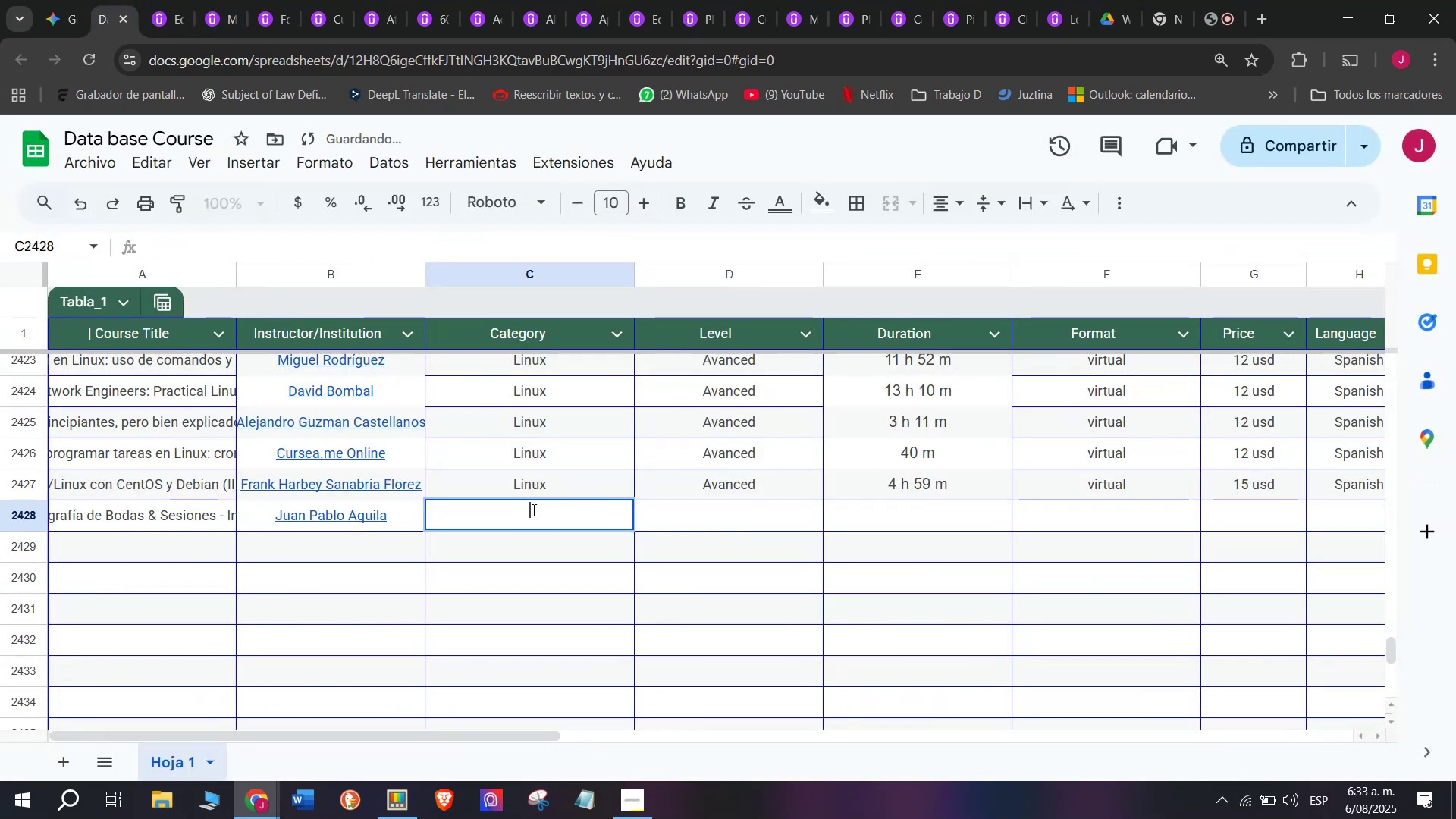 
key(Control+V)
 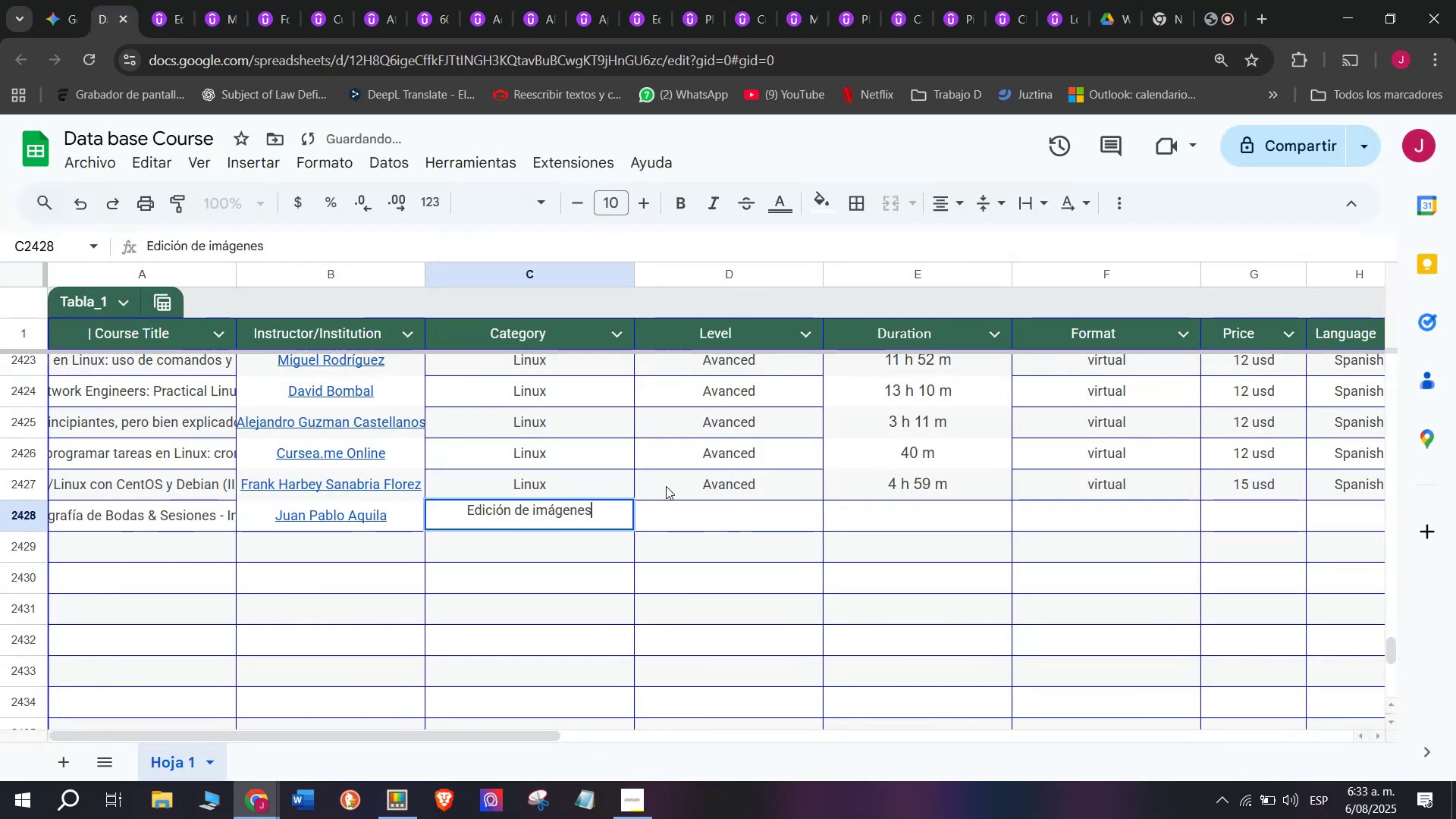 
key(Z)
 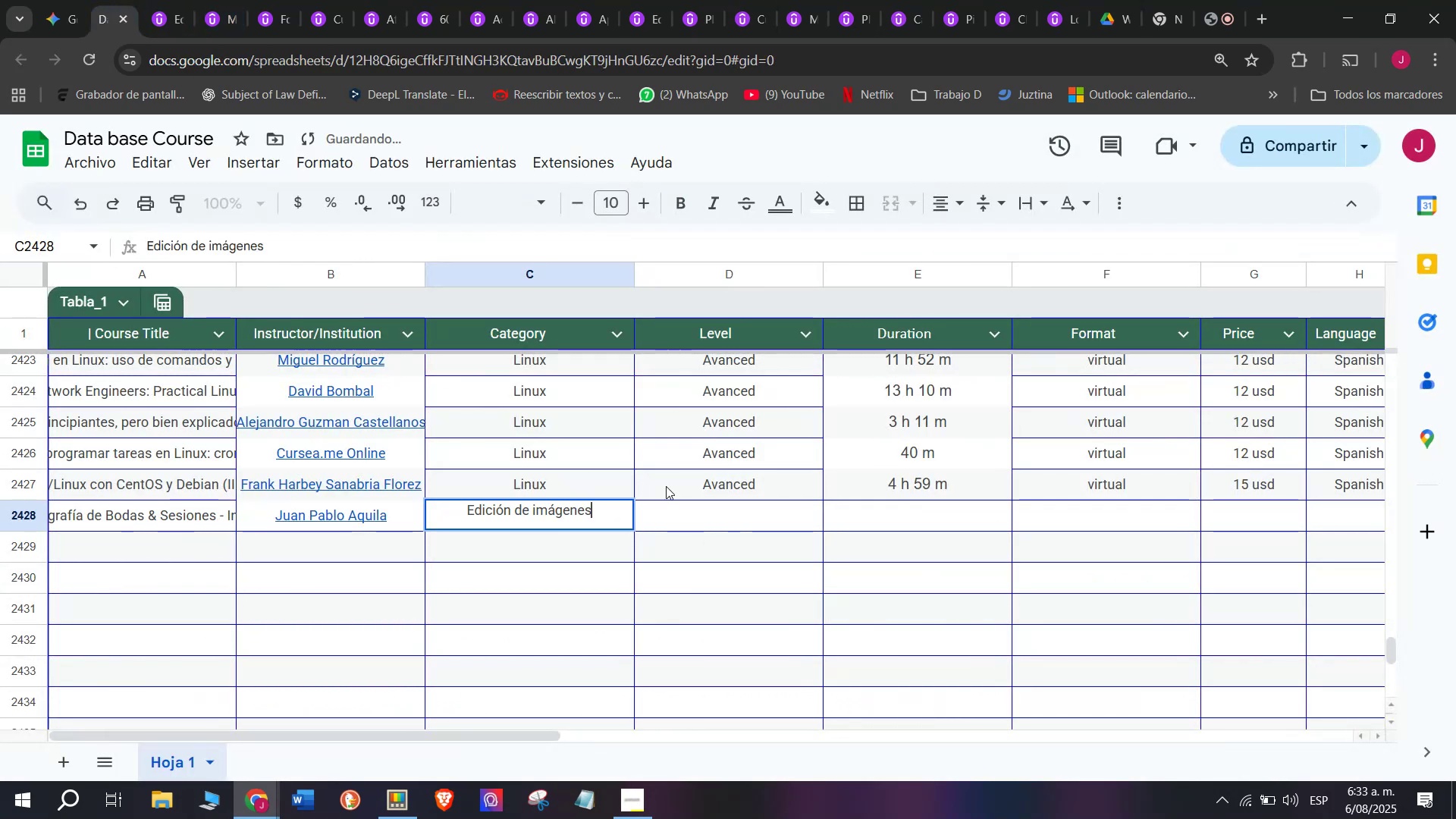 
key(Control+ControlLeft)
 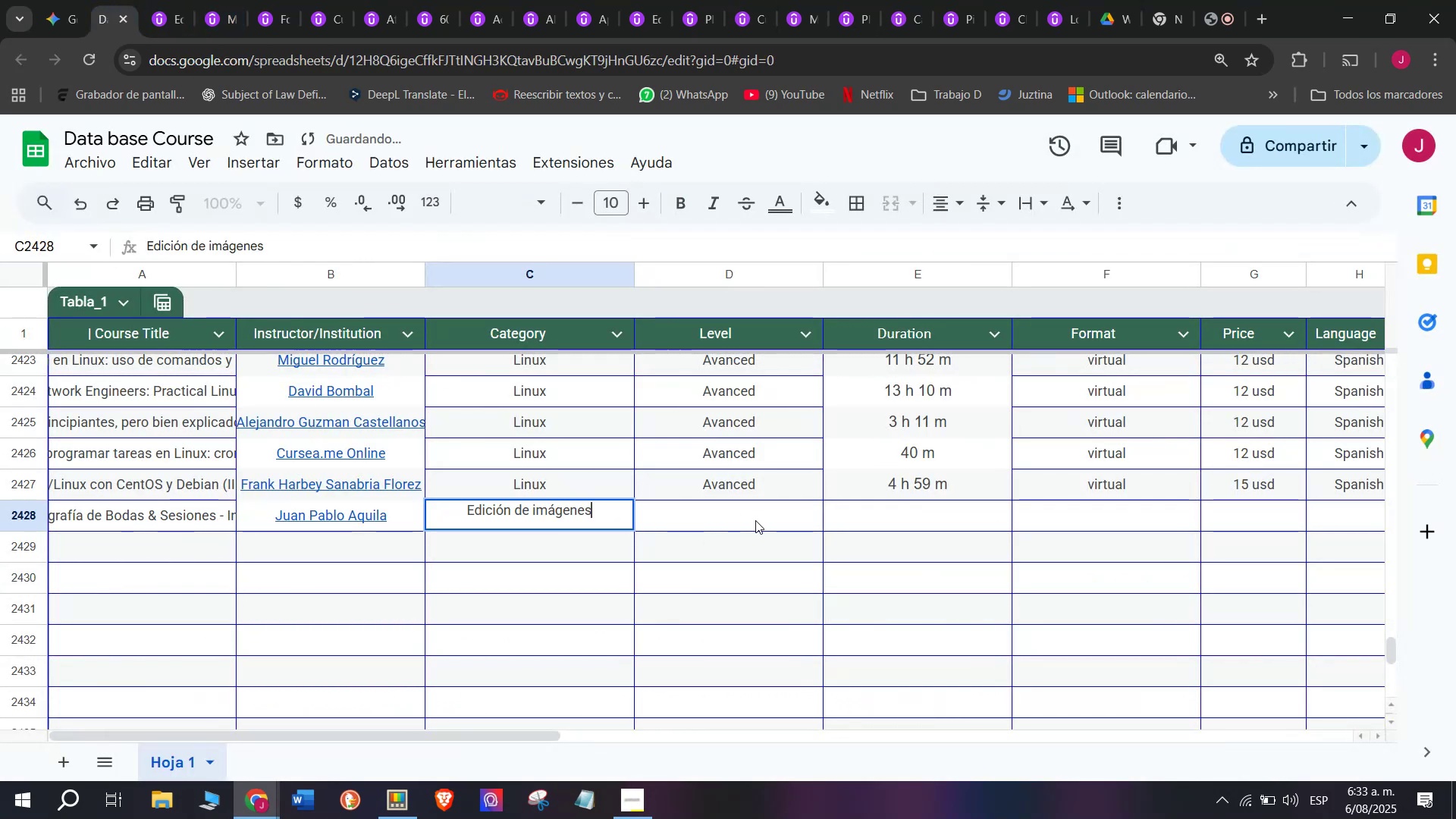 
left_click([755, 519])
 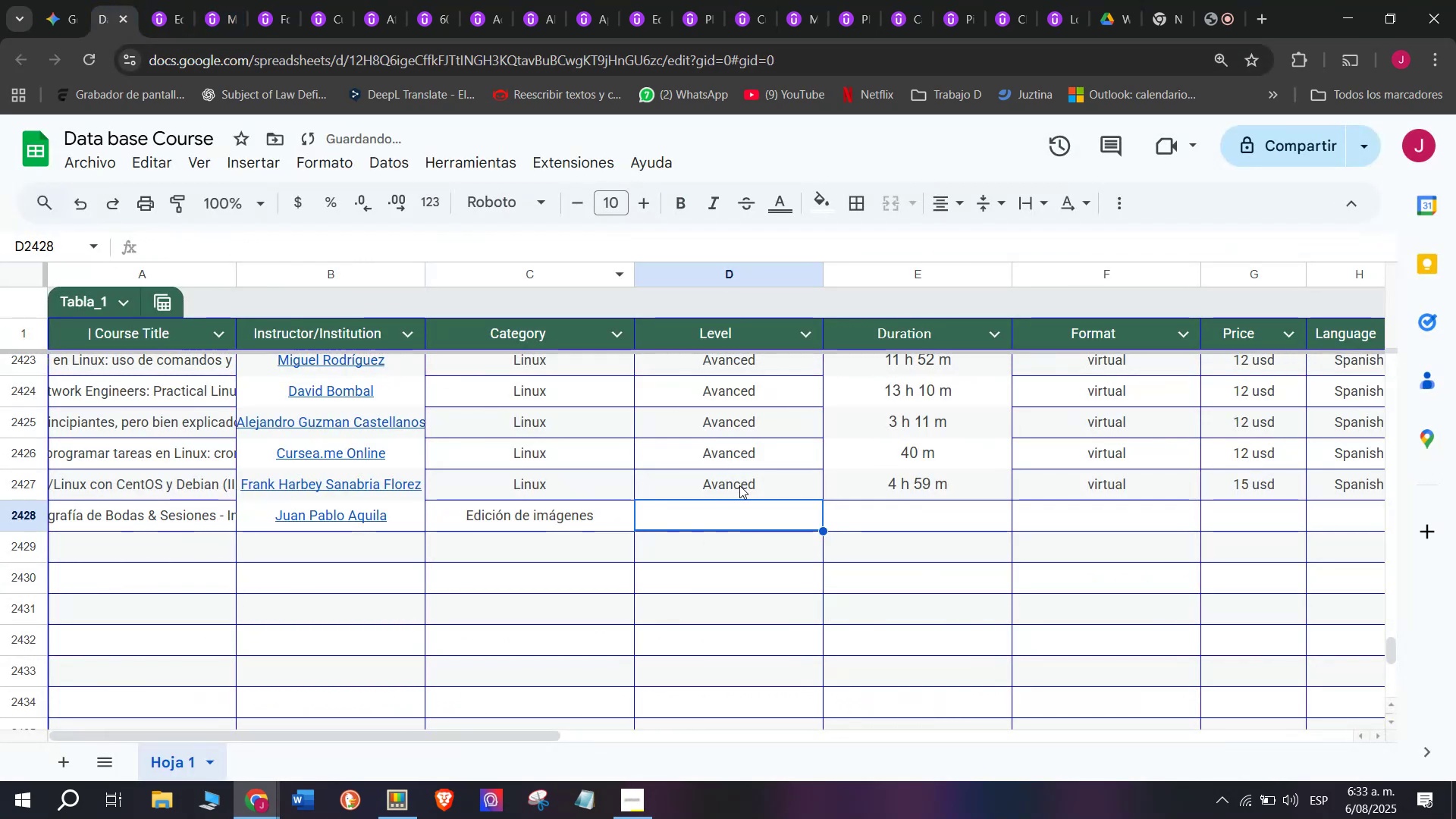 
key(Control+ControlLeft)
 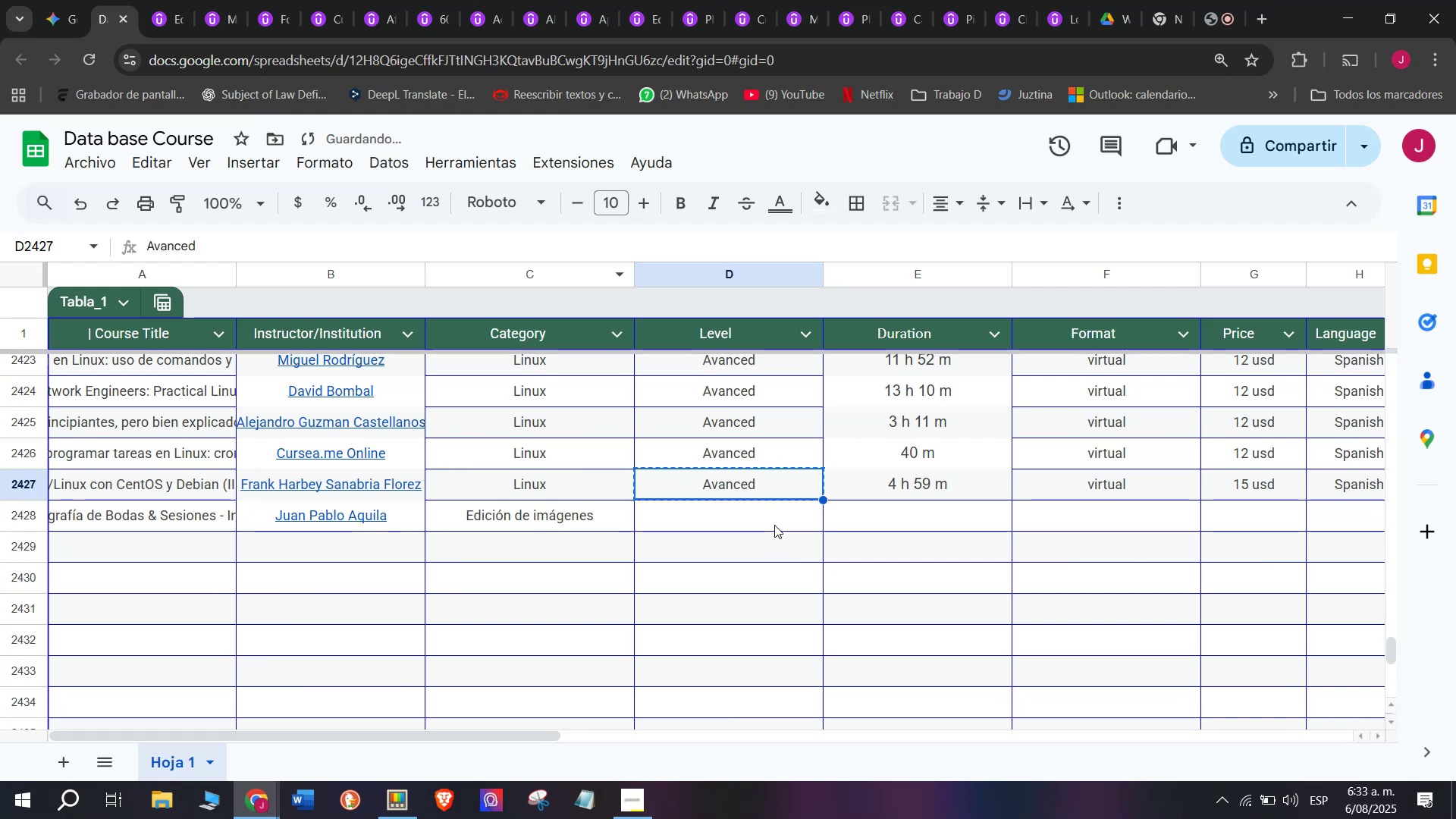 
key(Break)
 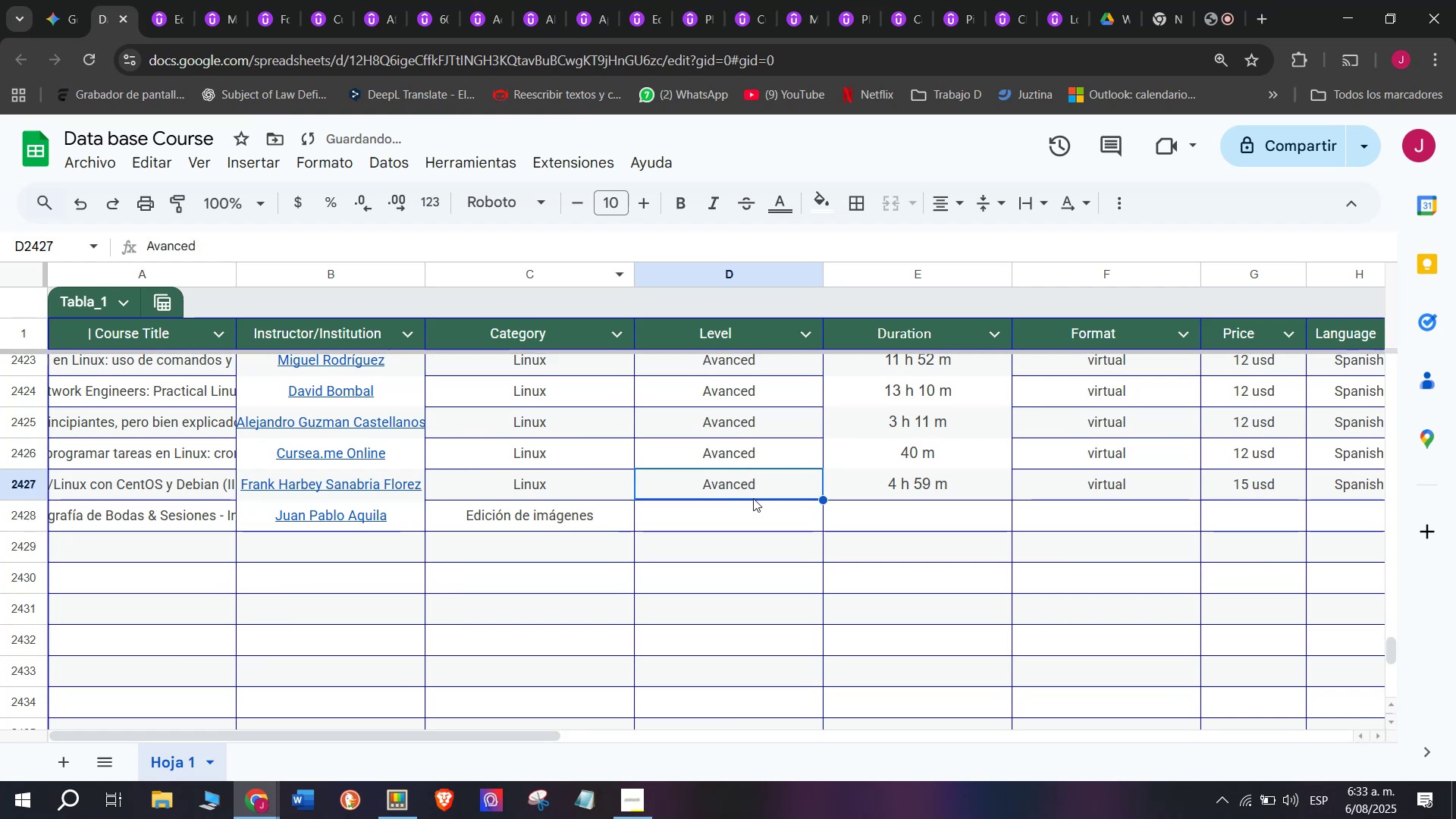 
key(Control+C)
 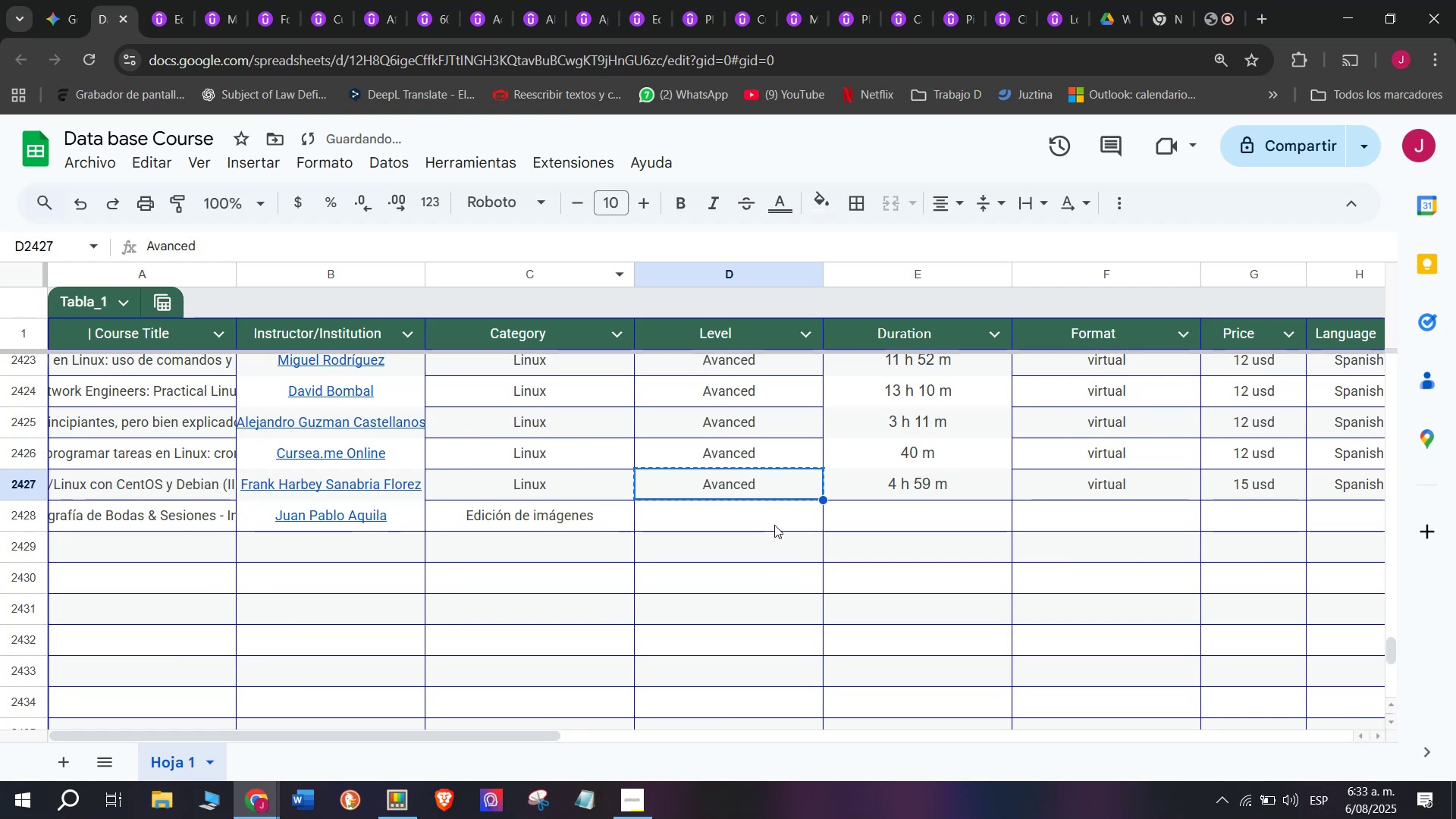 
key(Z)
 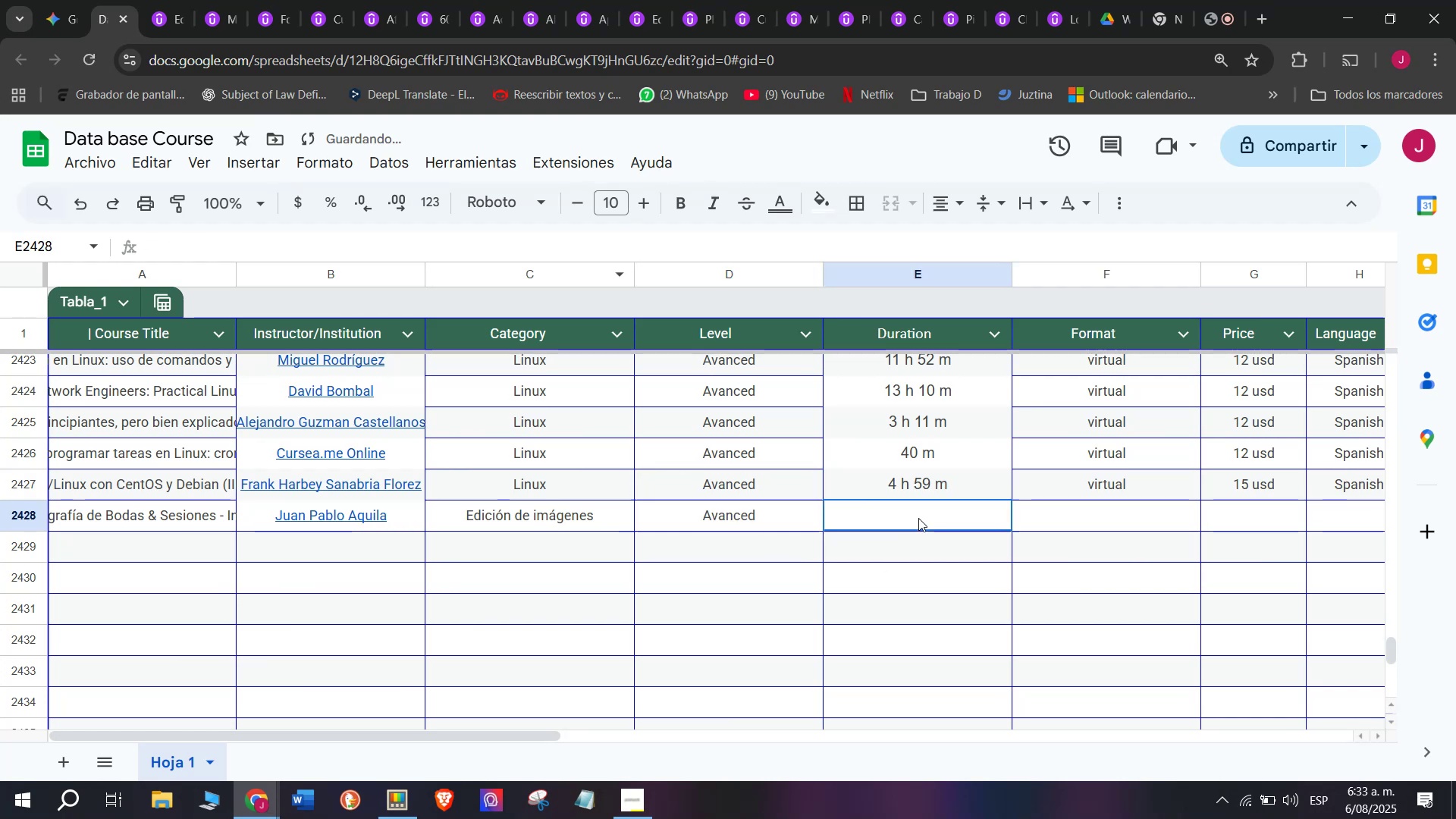 
key(Control+ControlLeft)
 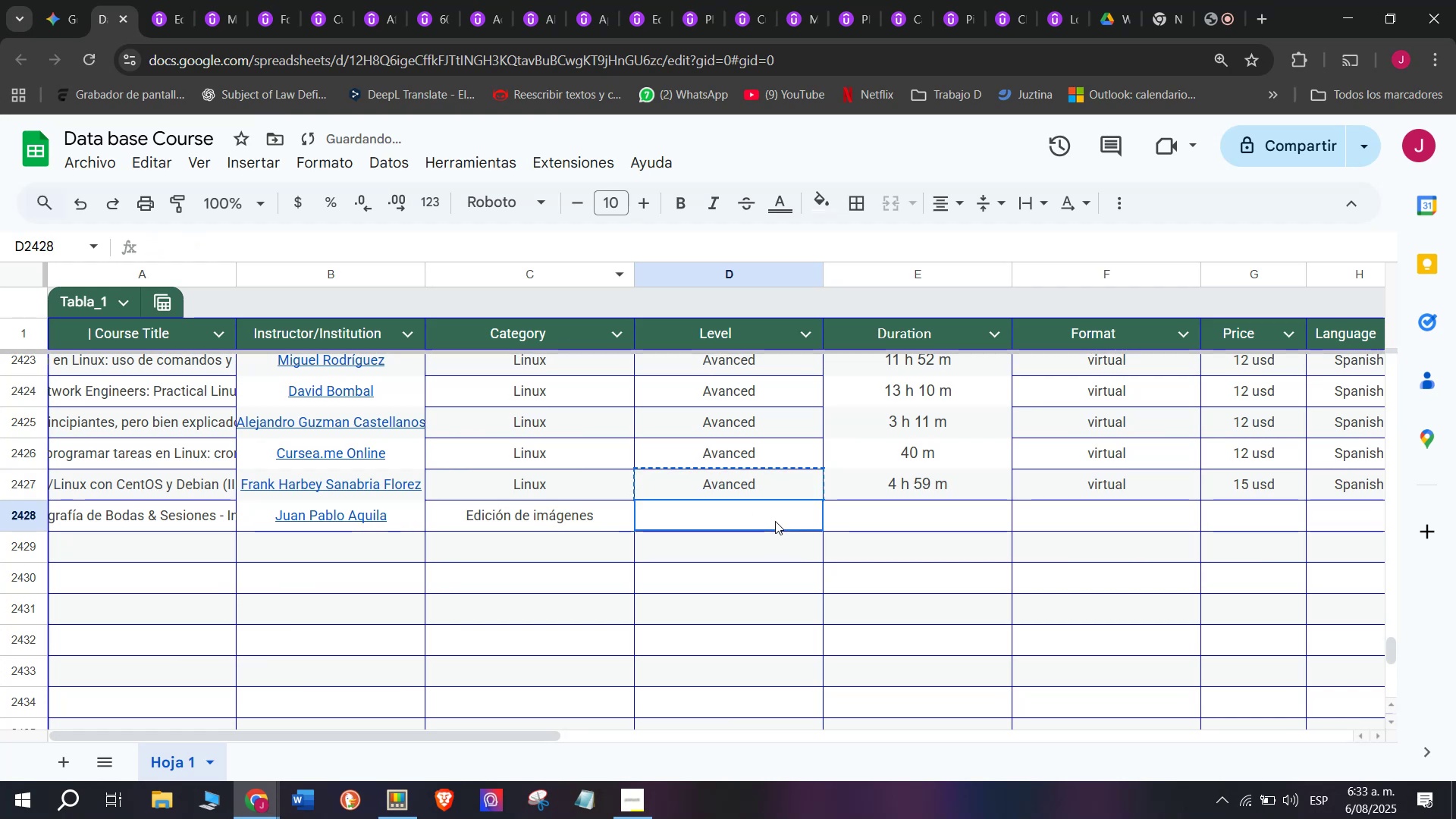 
key(Control+V)
 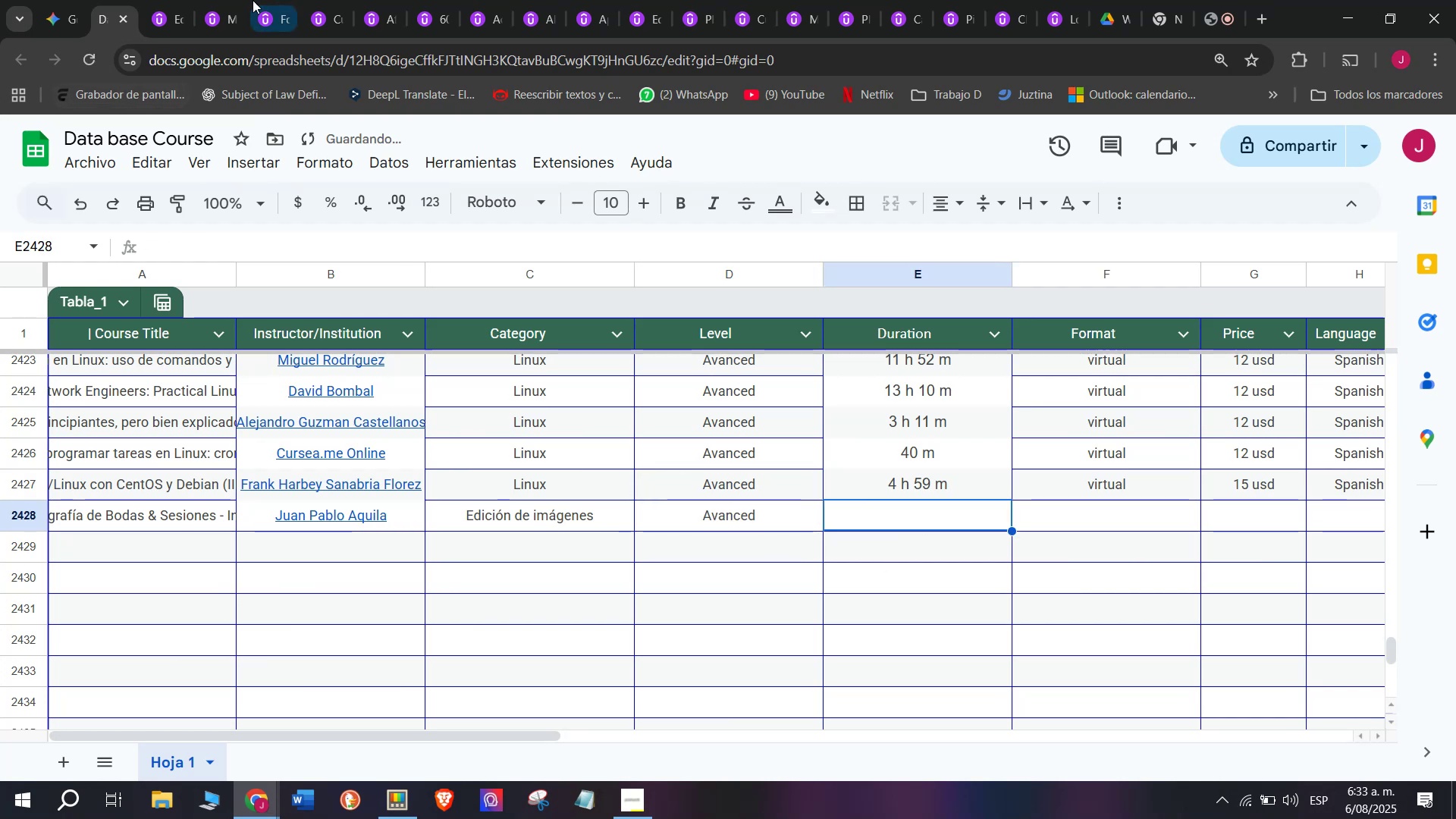 
left_click([158, 0])
 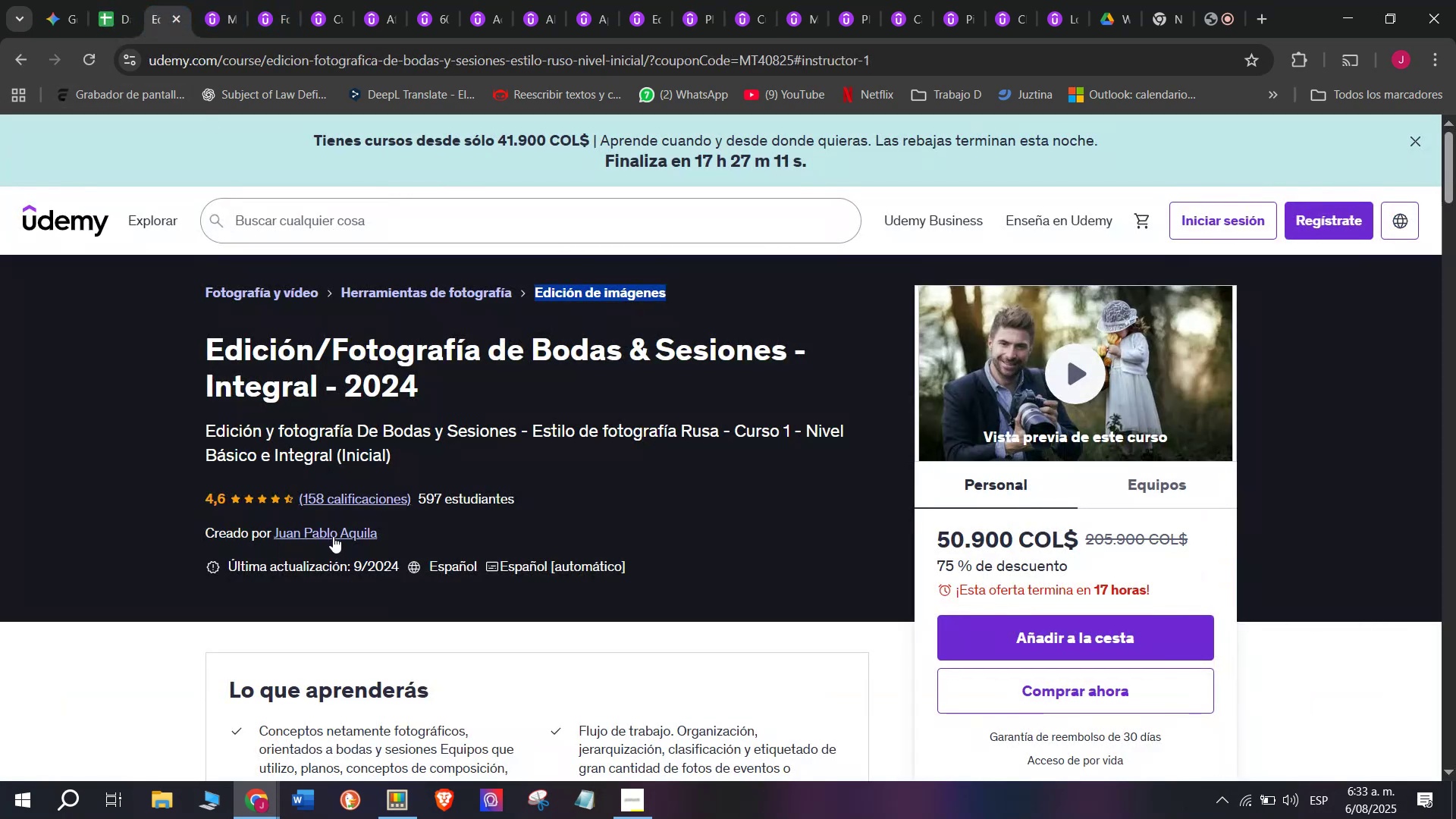 
scroll: coordinate [334, 524], scroll_direction: down, amount: 2.0
 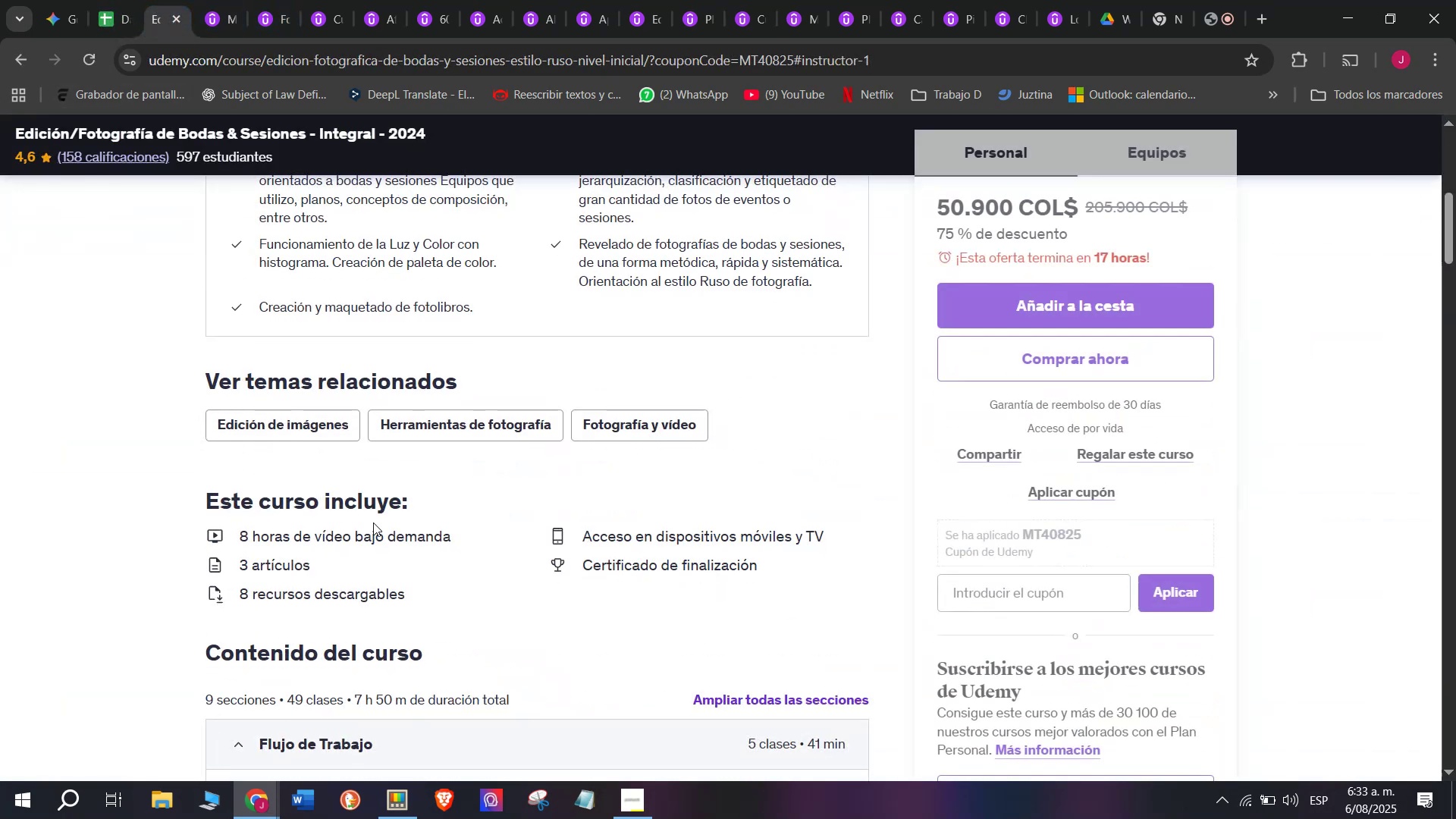 
scroll: coordinate [372, 518], scroll_direction: up, amount: 2.0
 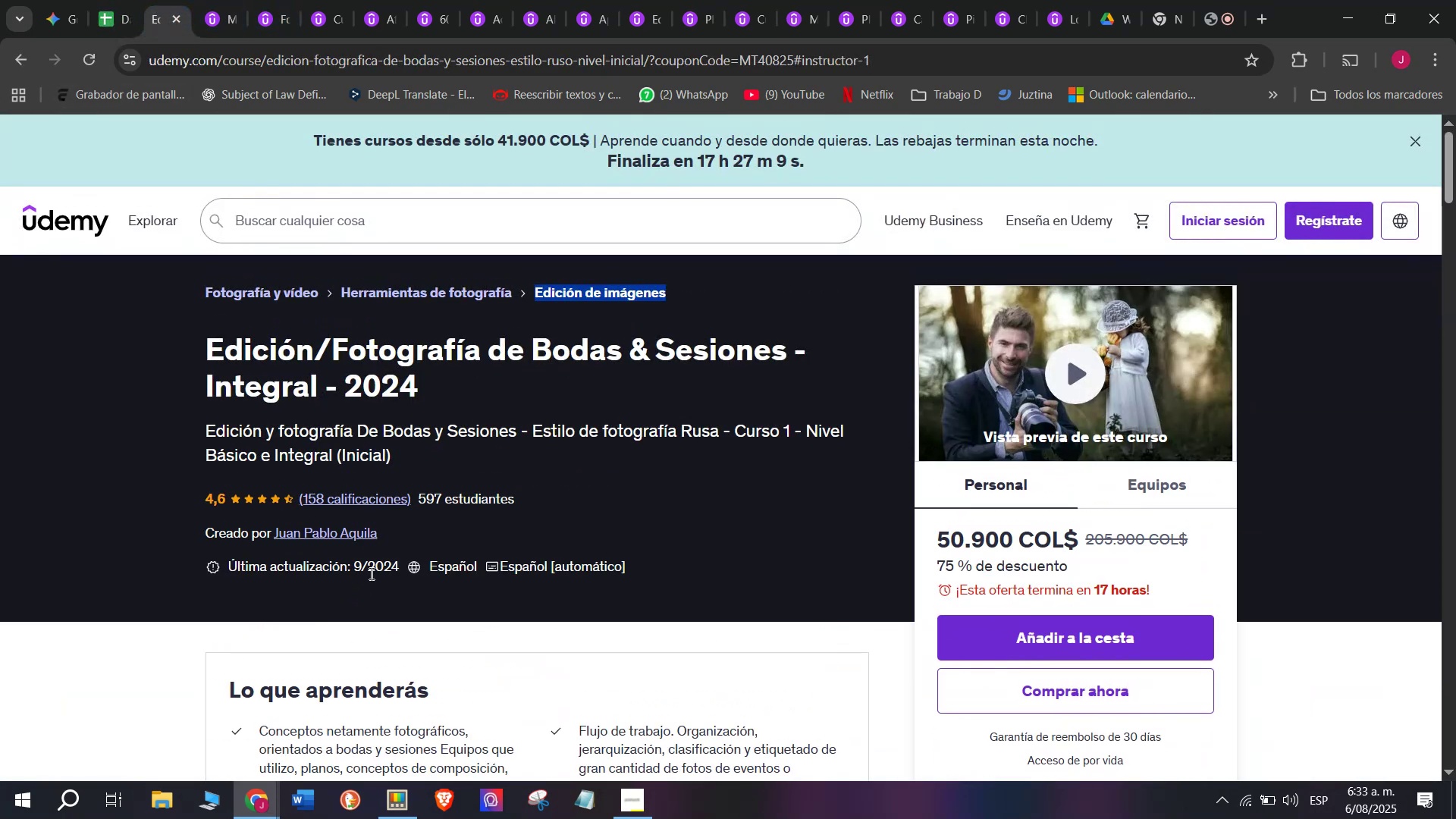 
scroll: coordinate [370, 570], scroll_direction: down, amount: 4.0
 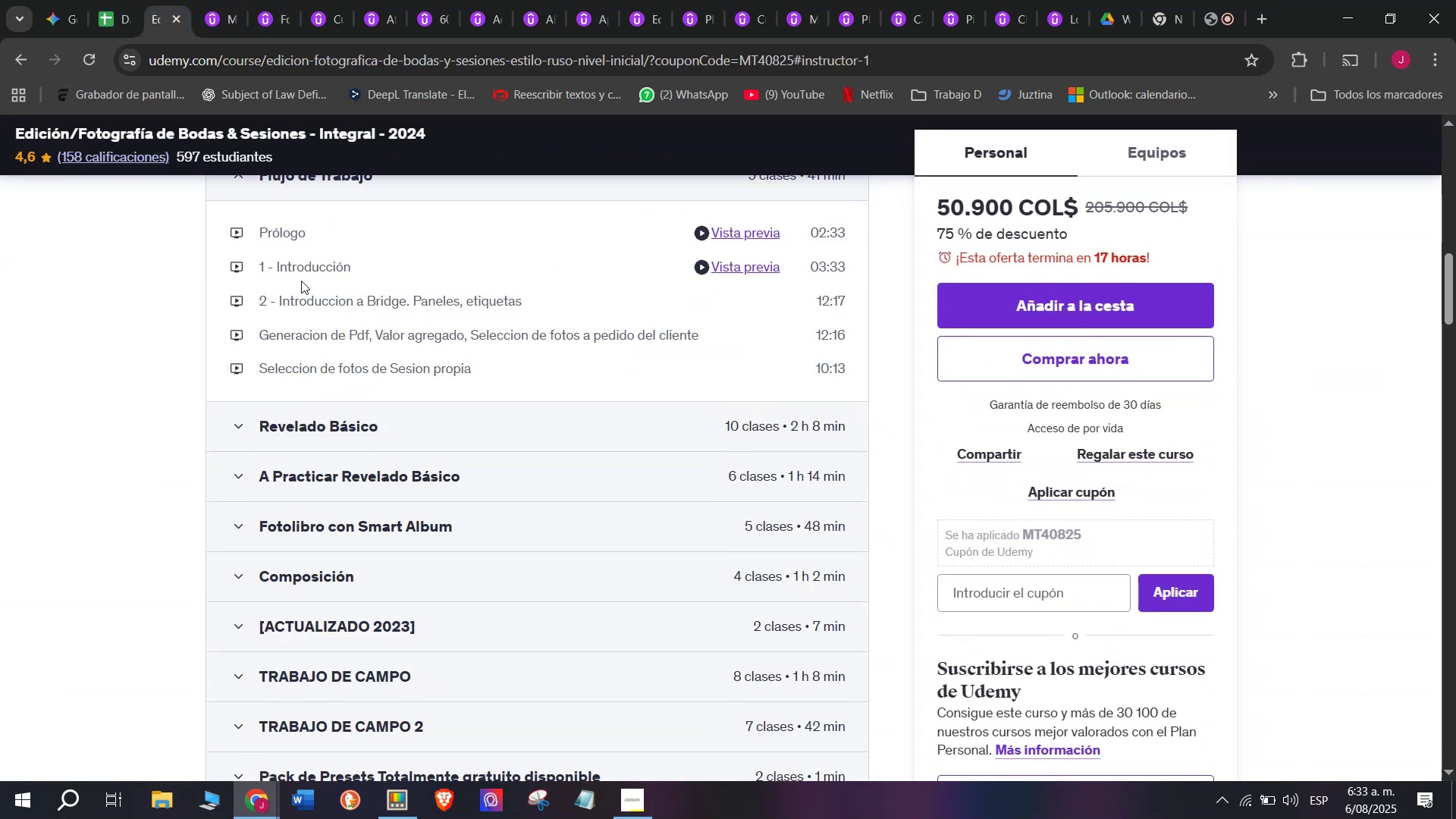 
scroll: coordinate [351, 383], scroll_direction: up, amount: 1.0
 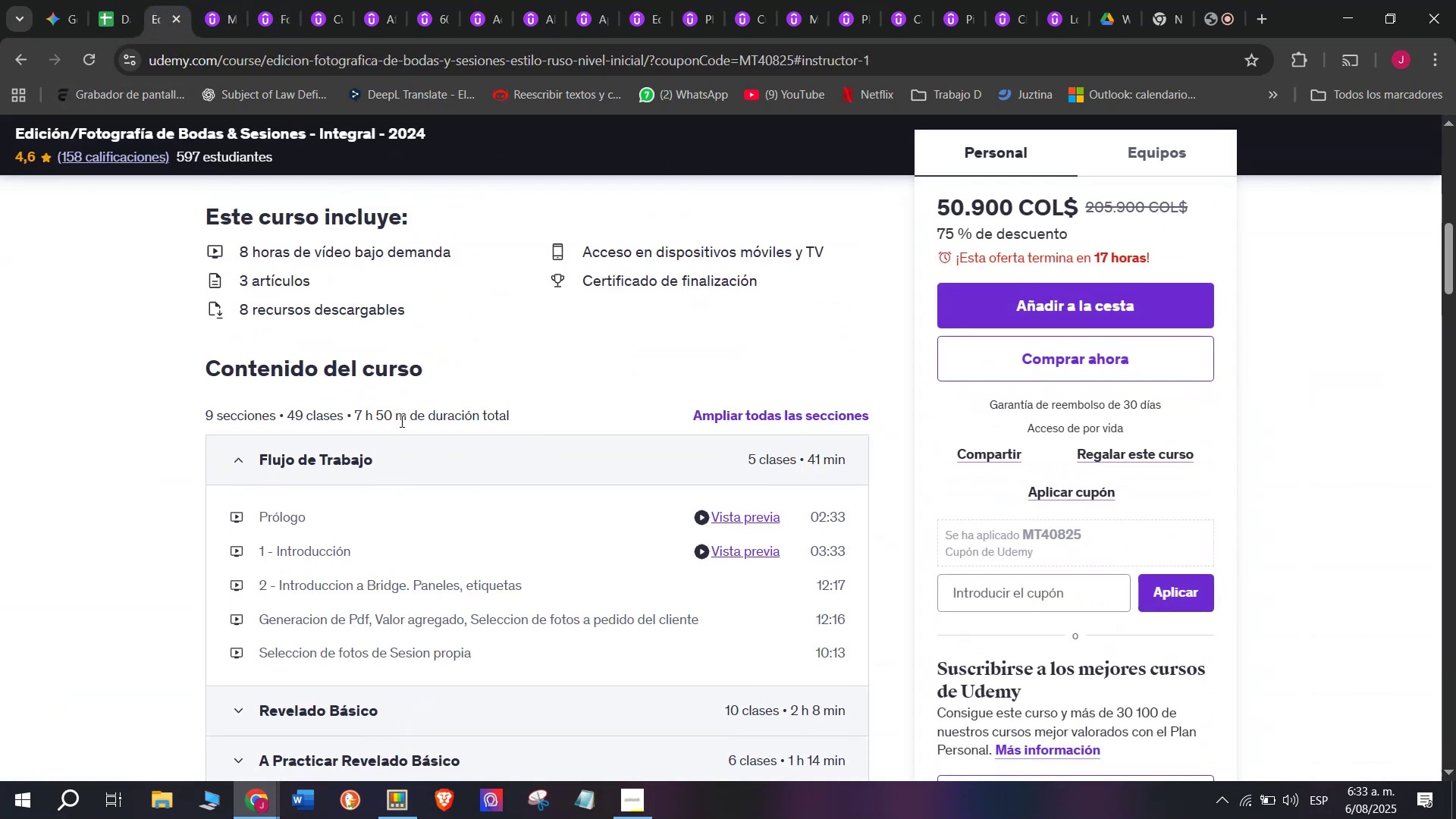 
left_click_drag(start_coordinate=[406, 419], to_coordinate=[350, 419])
 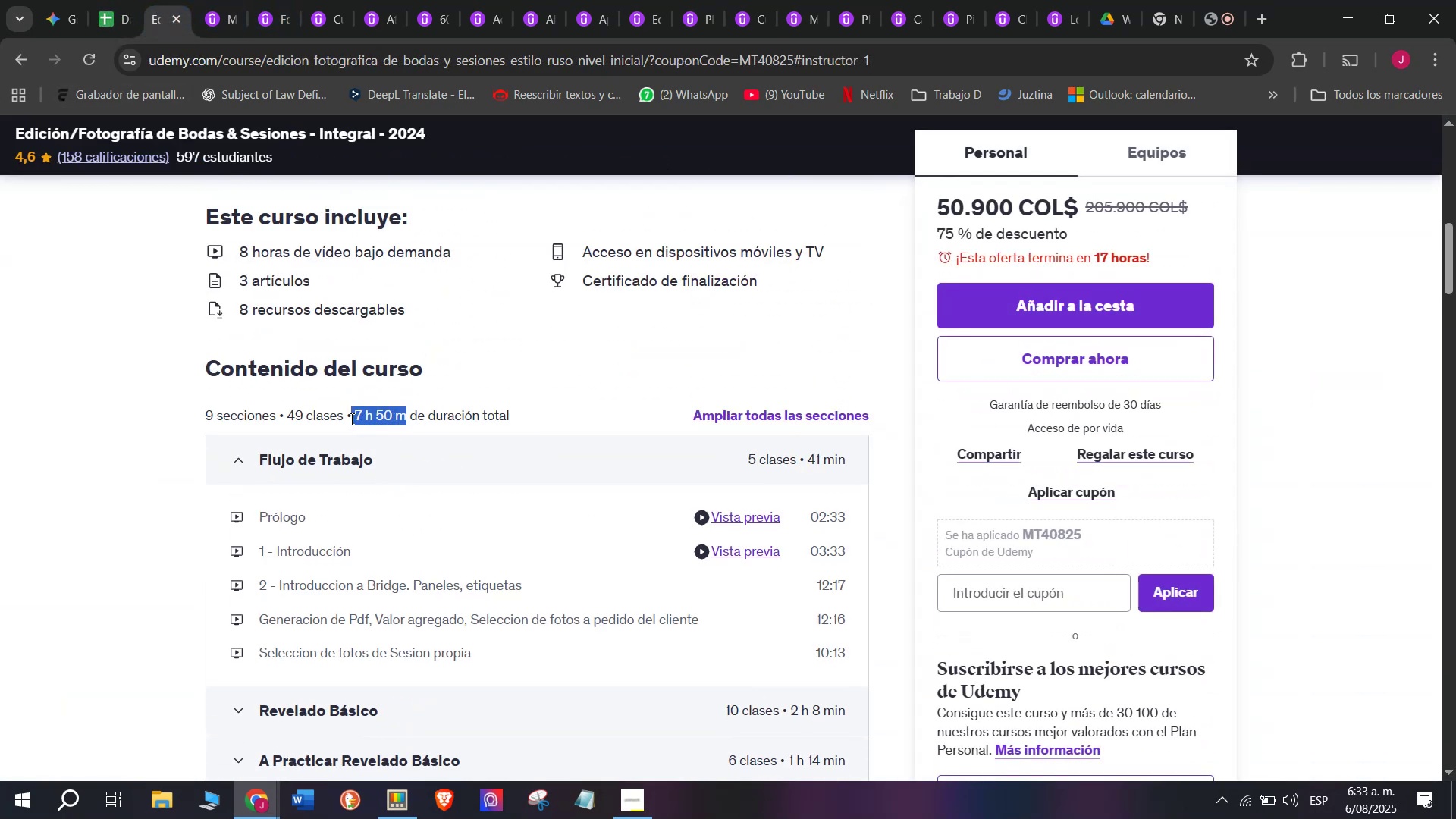 
hold_key(key=Break, duration=0.32)
 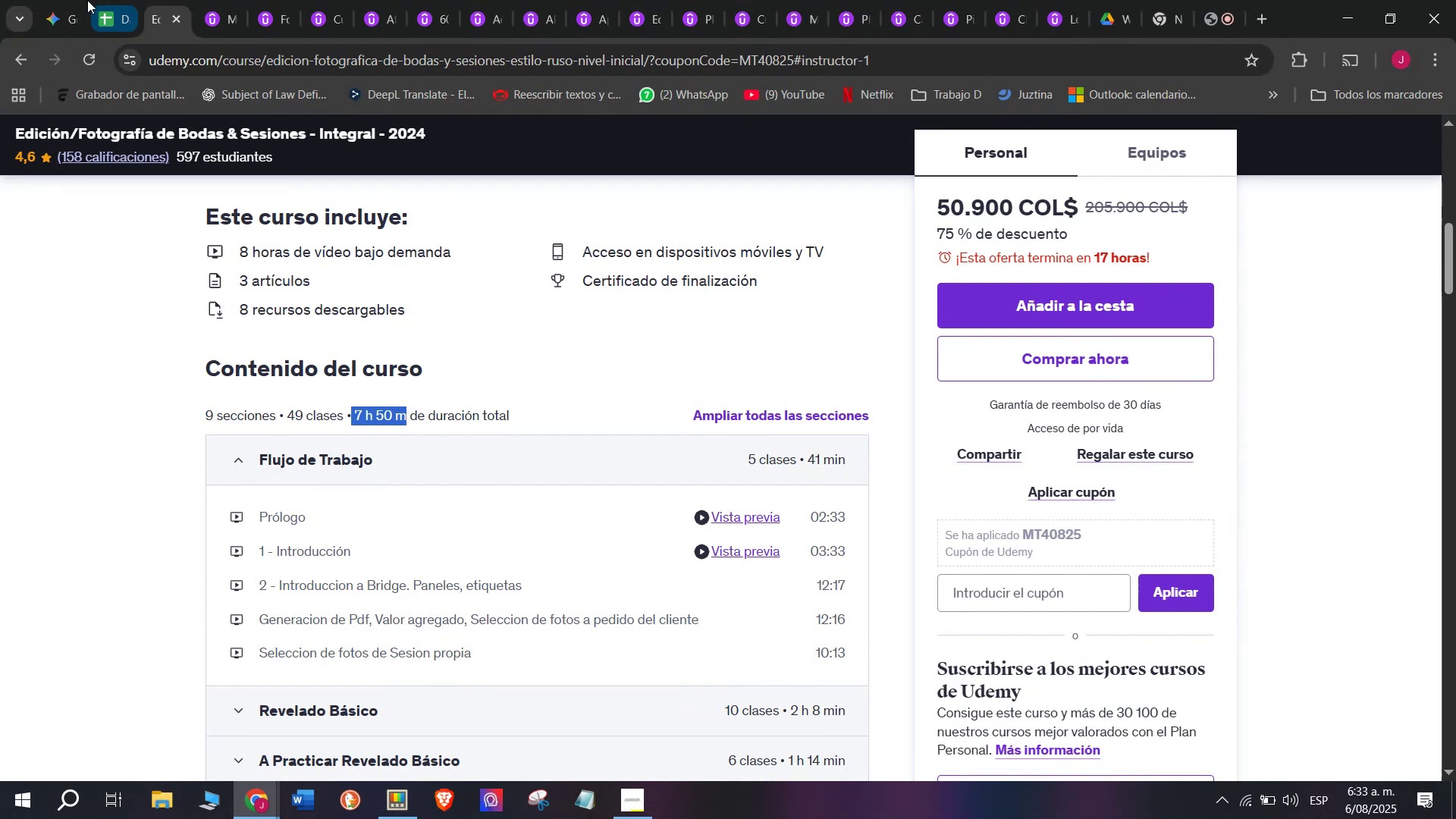 
hold_key(key=ControlLeft, duration=0.32)
 